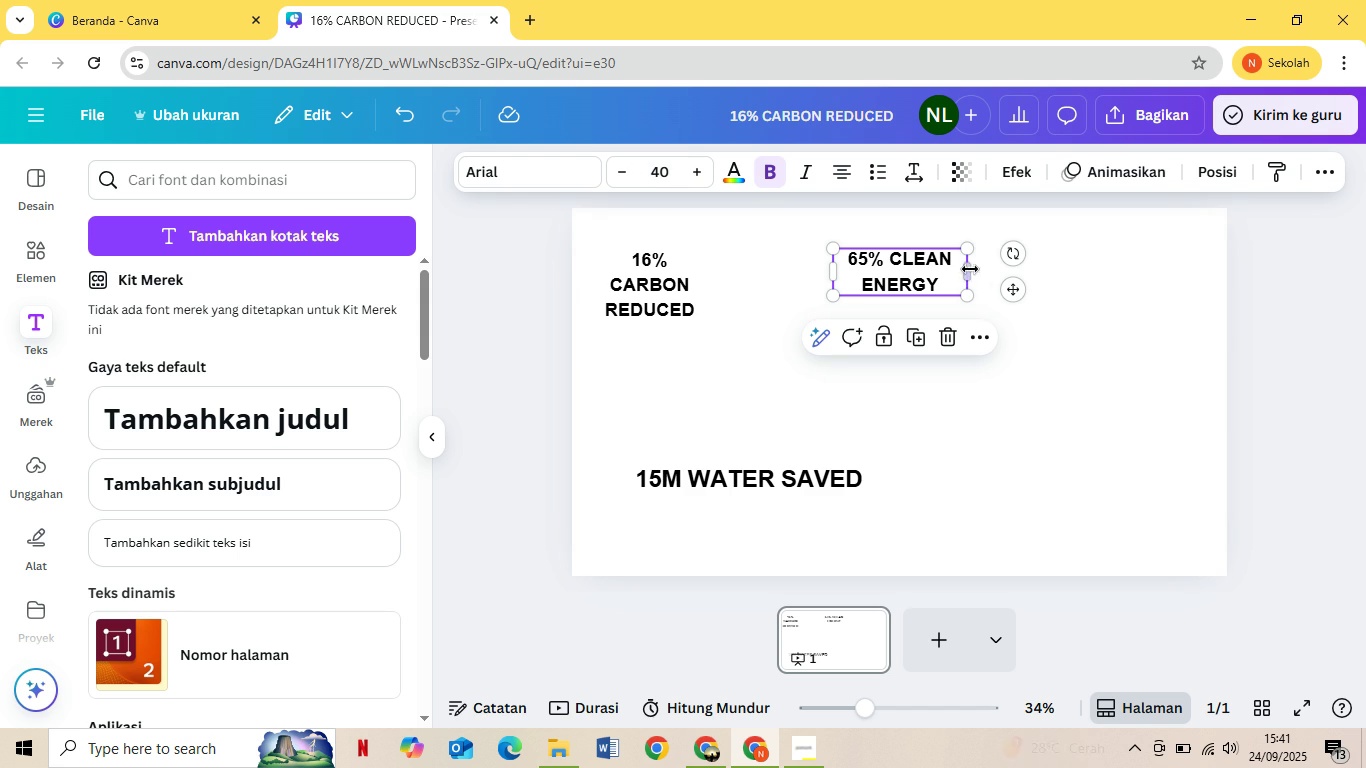 
left_click_drag(start_coordinate=[969, 274], to_coordinate=[927, 280])
 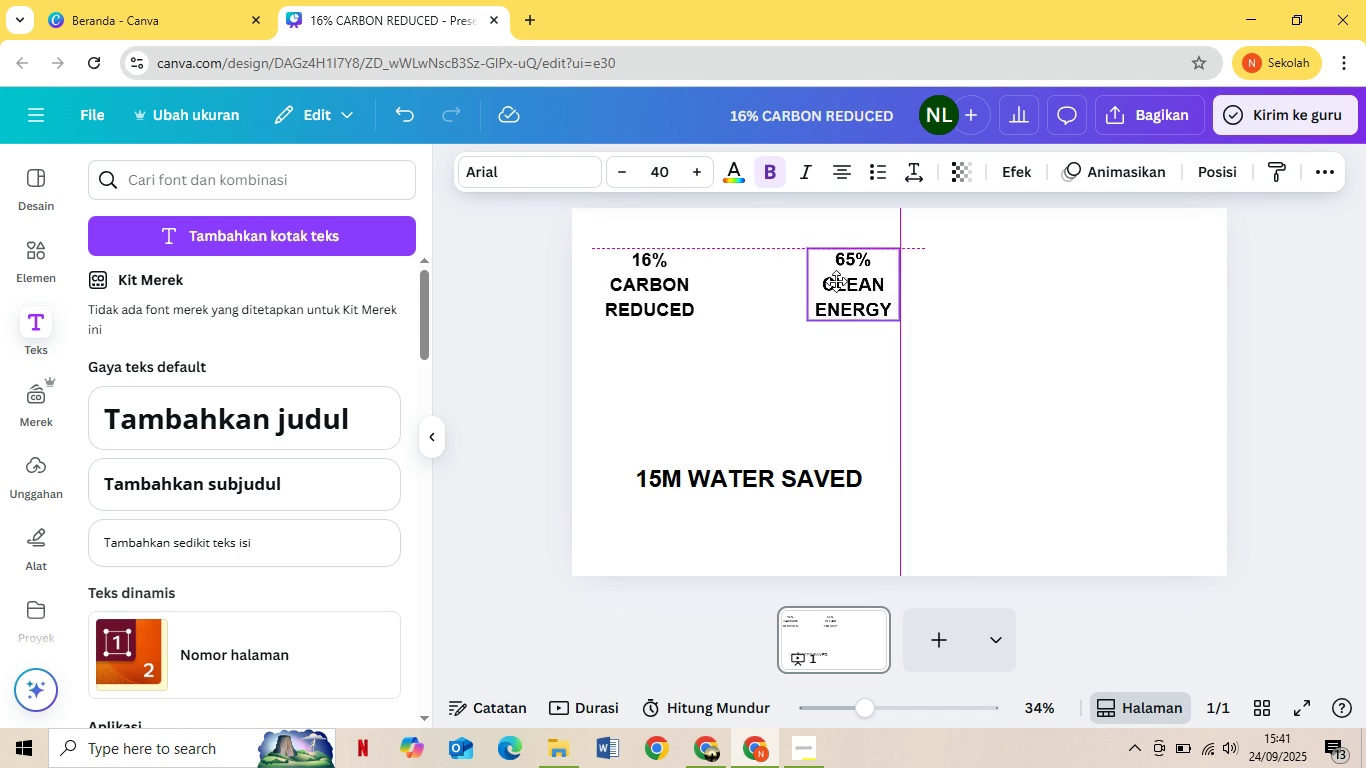 
left_click([859, 282])
 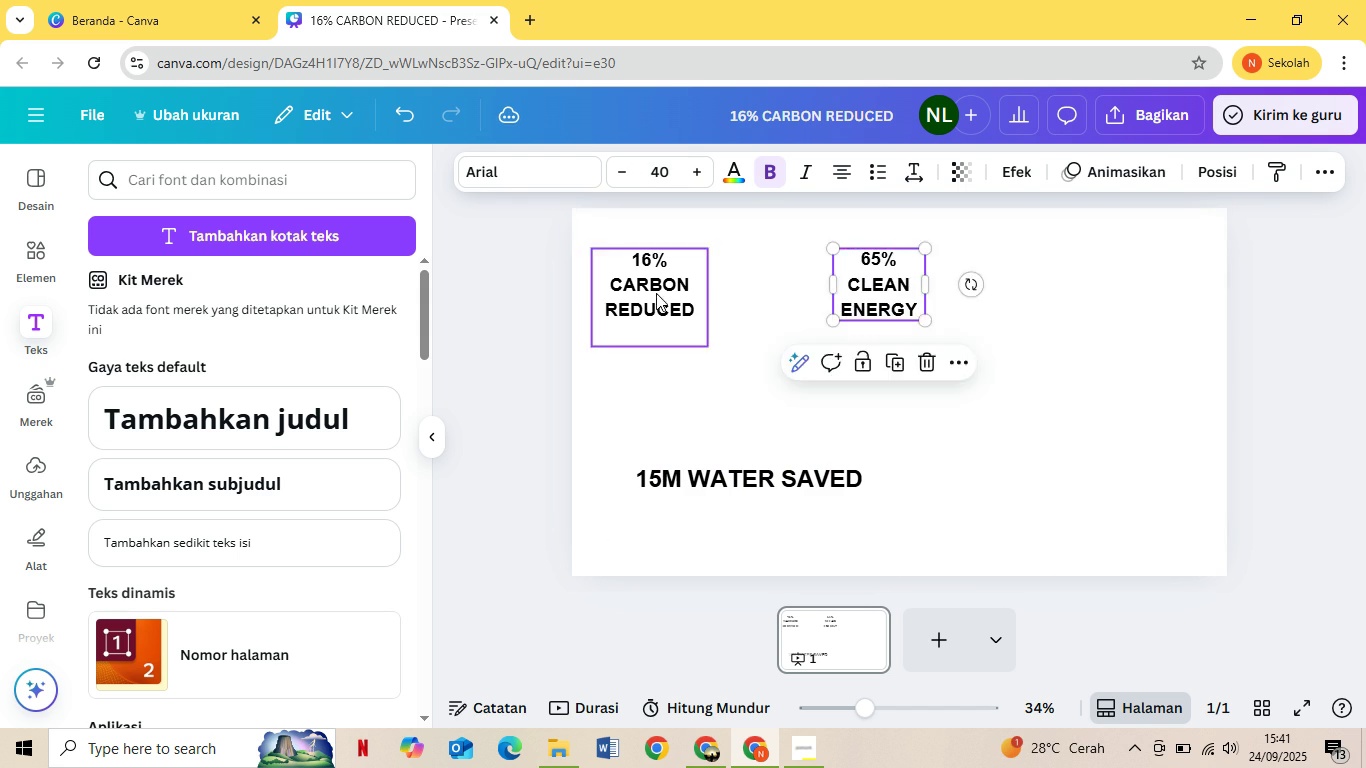 
left_click_drag(start_coordinate=[656, 293], to_coordinate=[723, 290])
 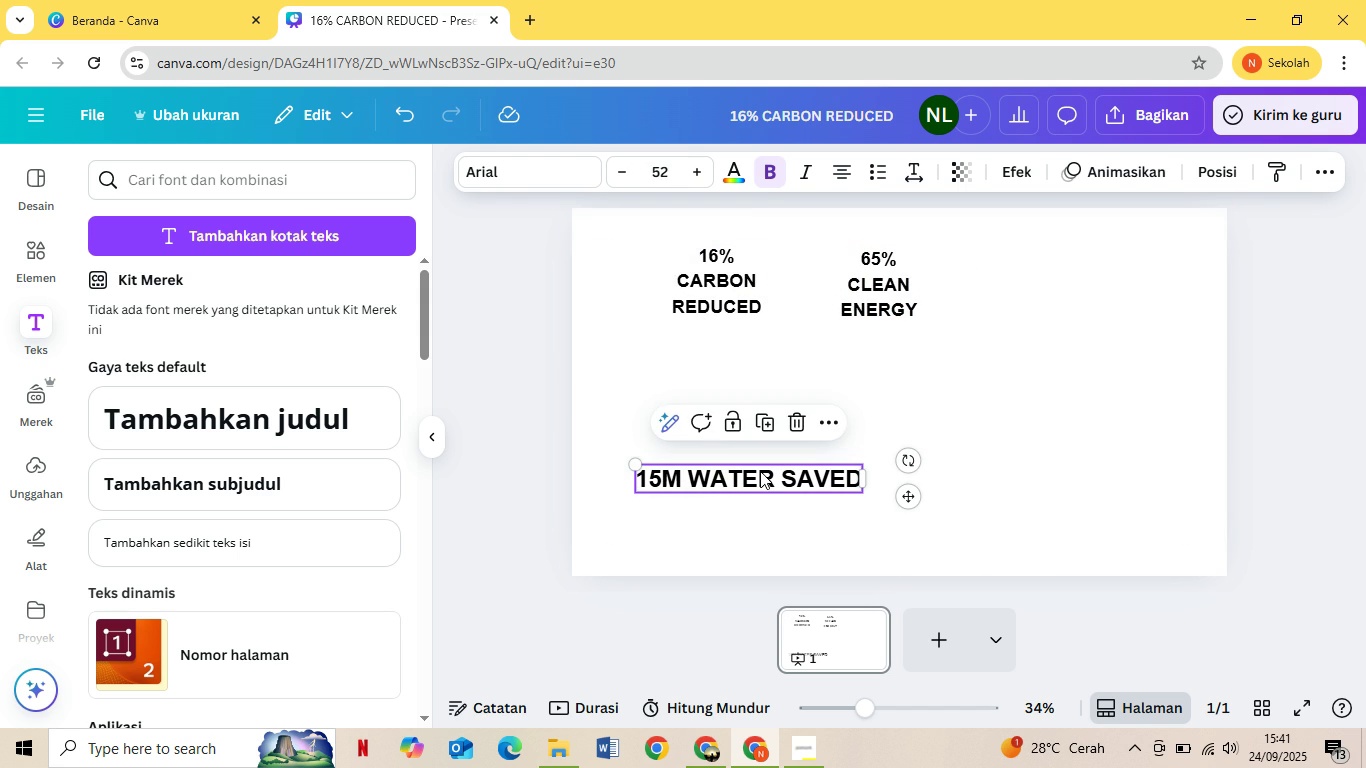 
left_click([760, 471])
 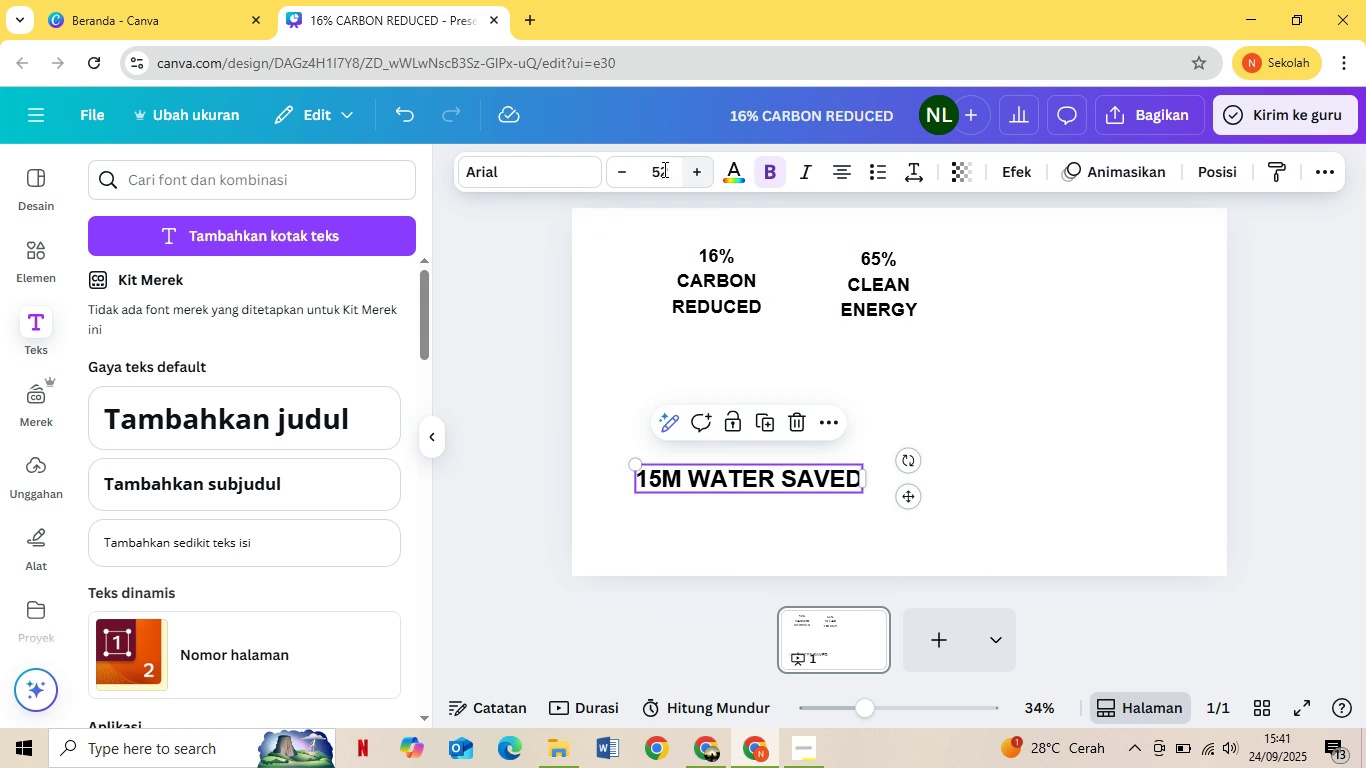 
left_click([663, 170])
 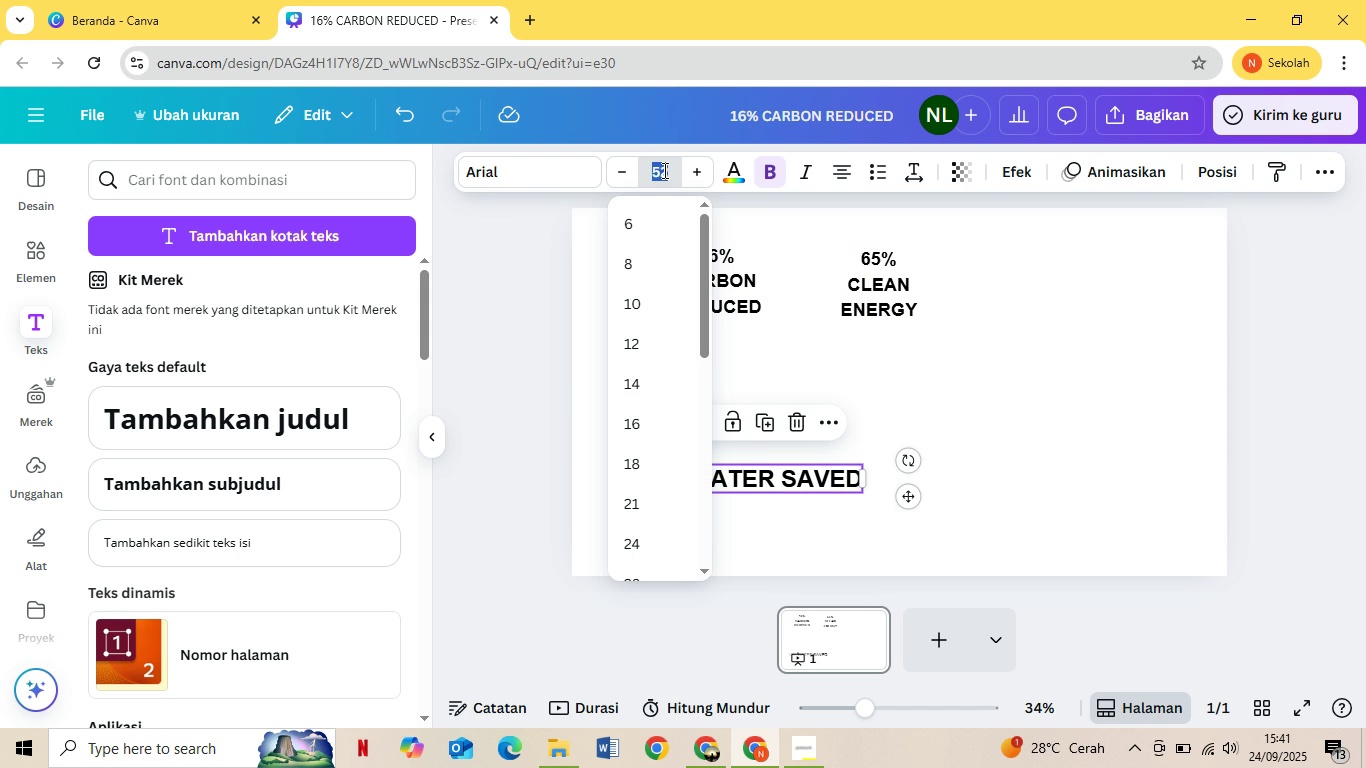 
type(40)
 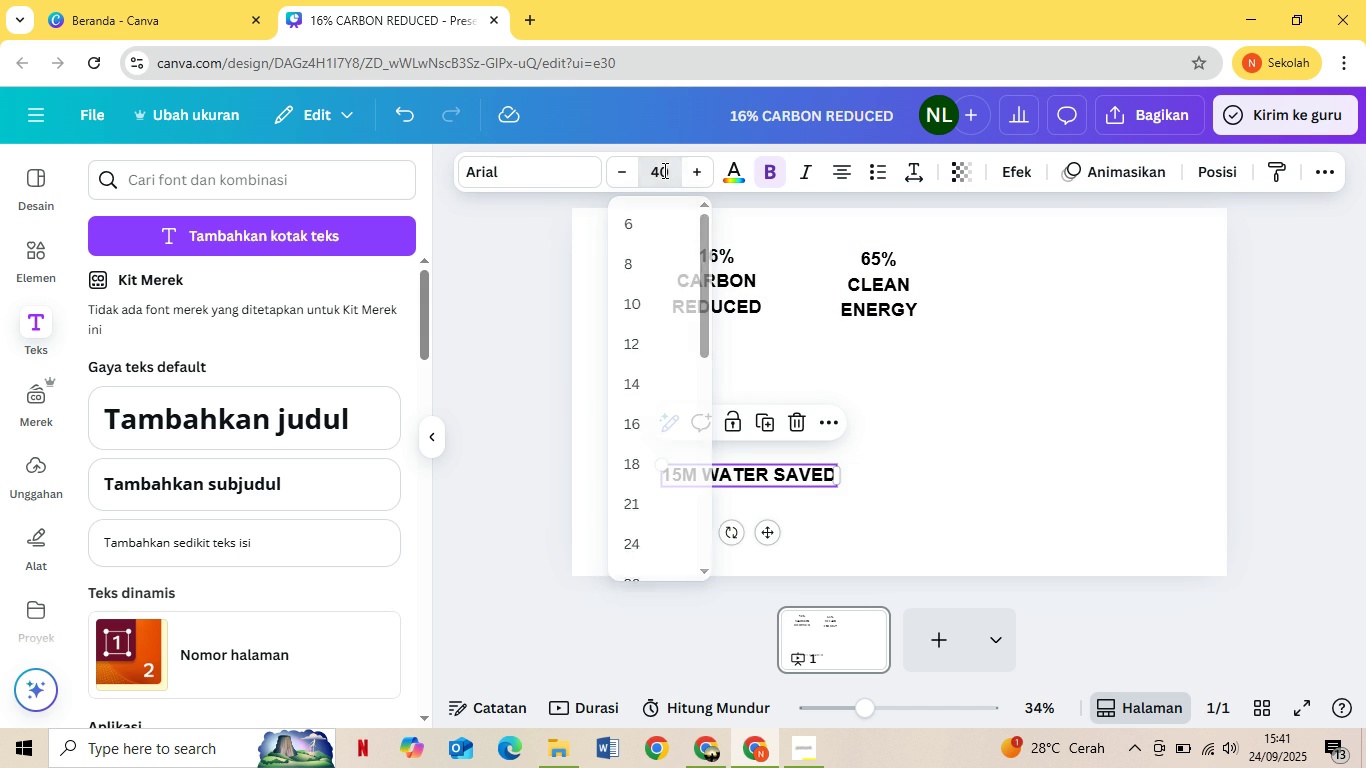 
key(Enter)
 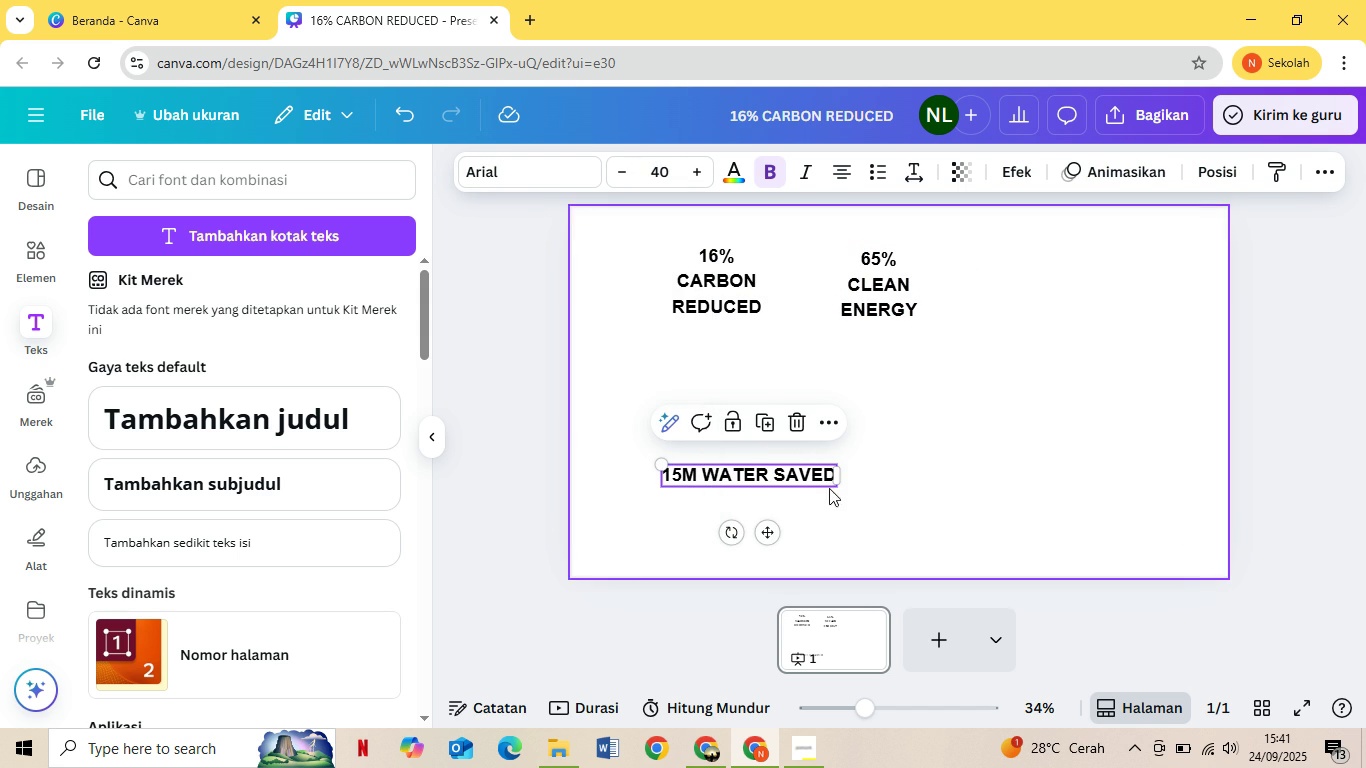 
left_click_drag(start_coordinate=[841, 475], to_coordinate=[764, 503])
 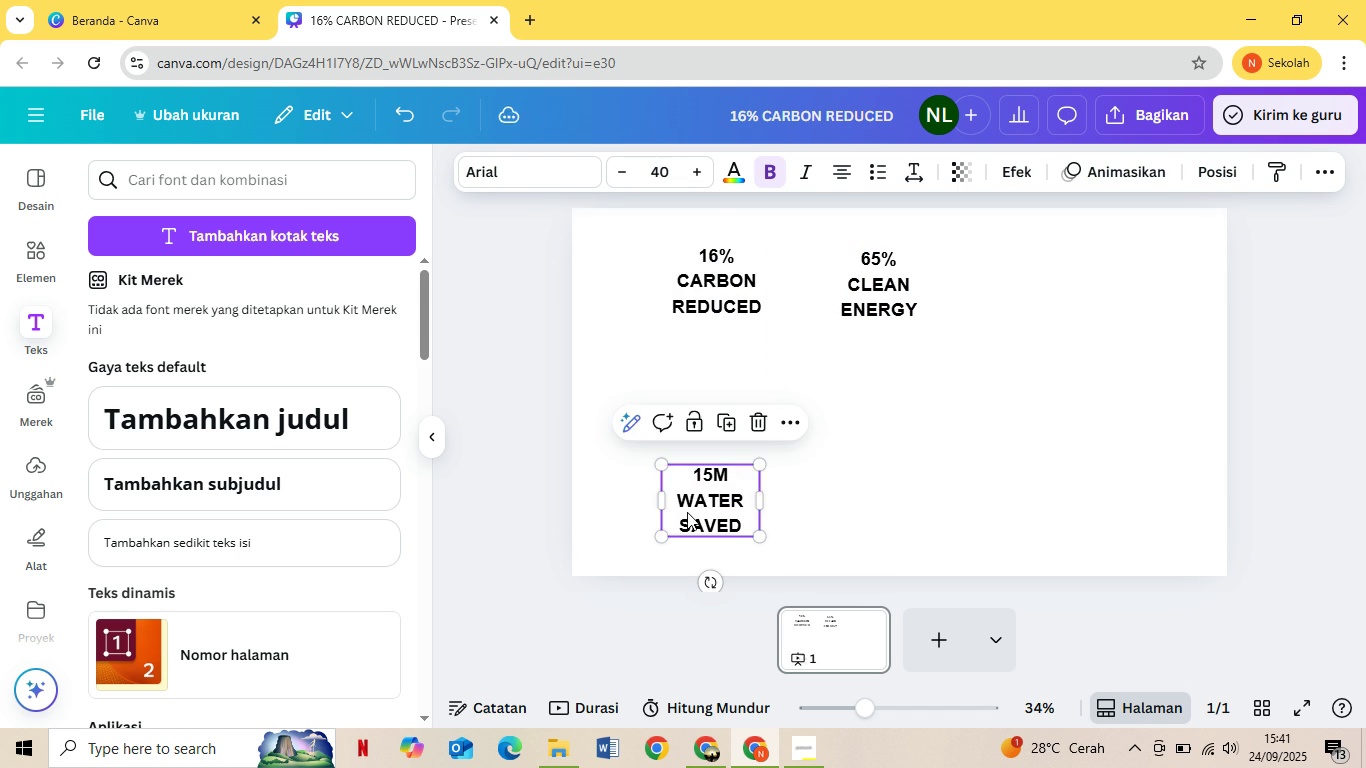 
left_click_drag(start_coordinate=[687, 512], to_coordinate=[1006, 298])
 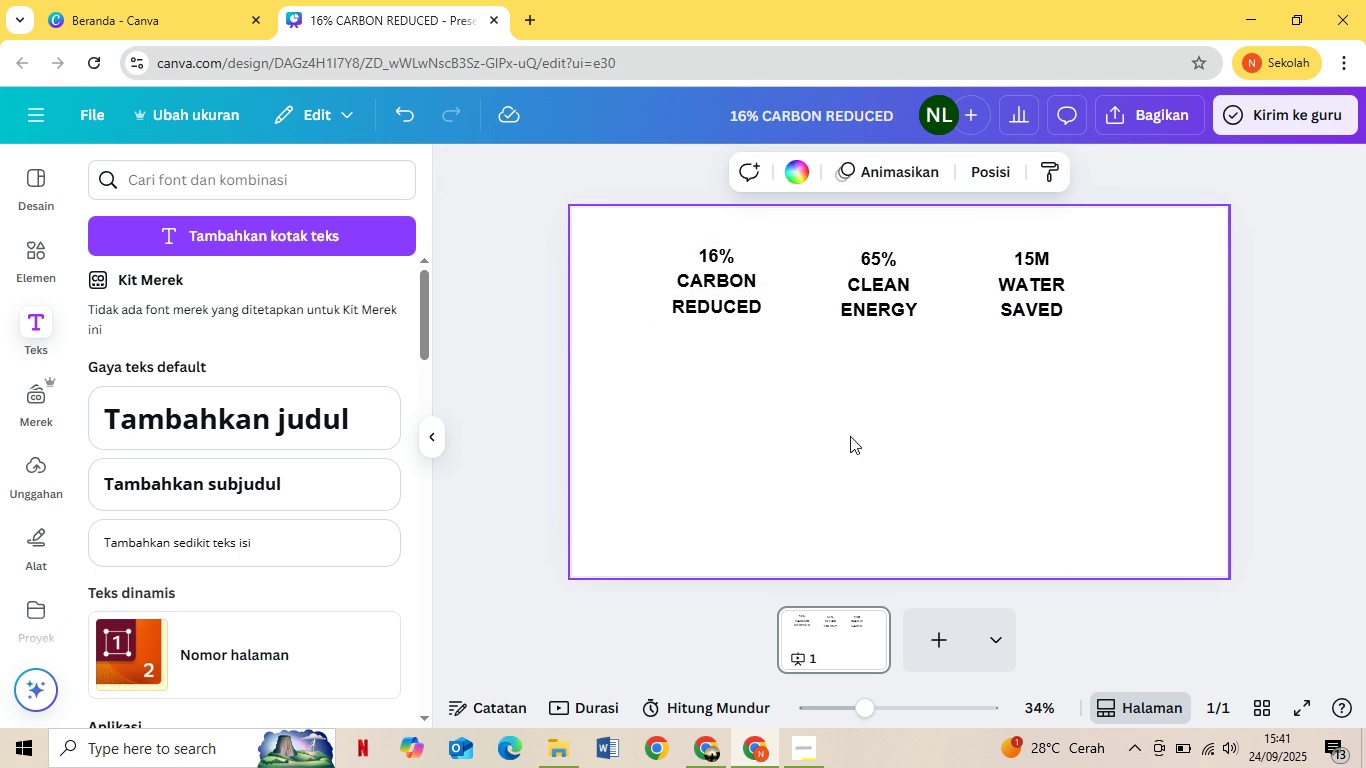 
left_click([850, 436])
 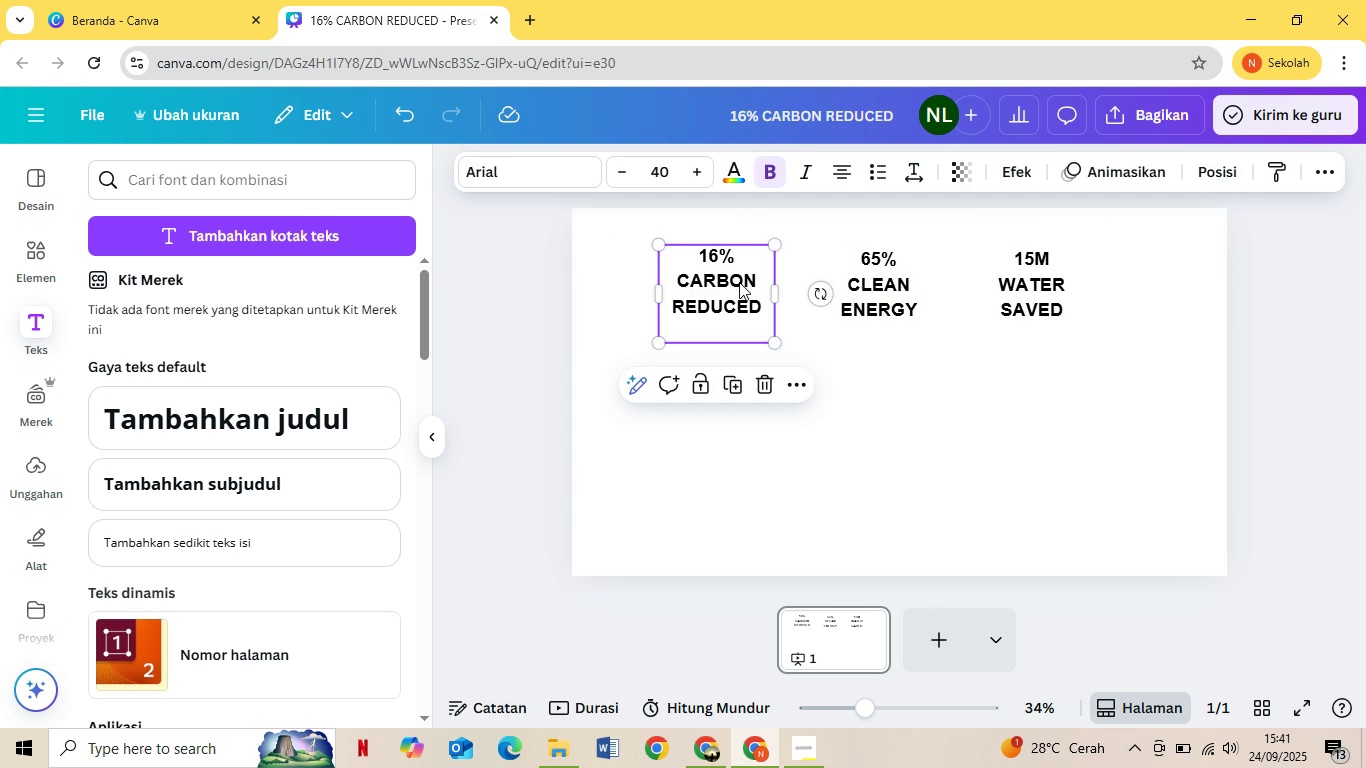 
left_click([739, 282])
 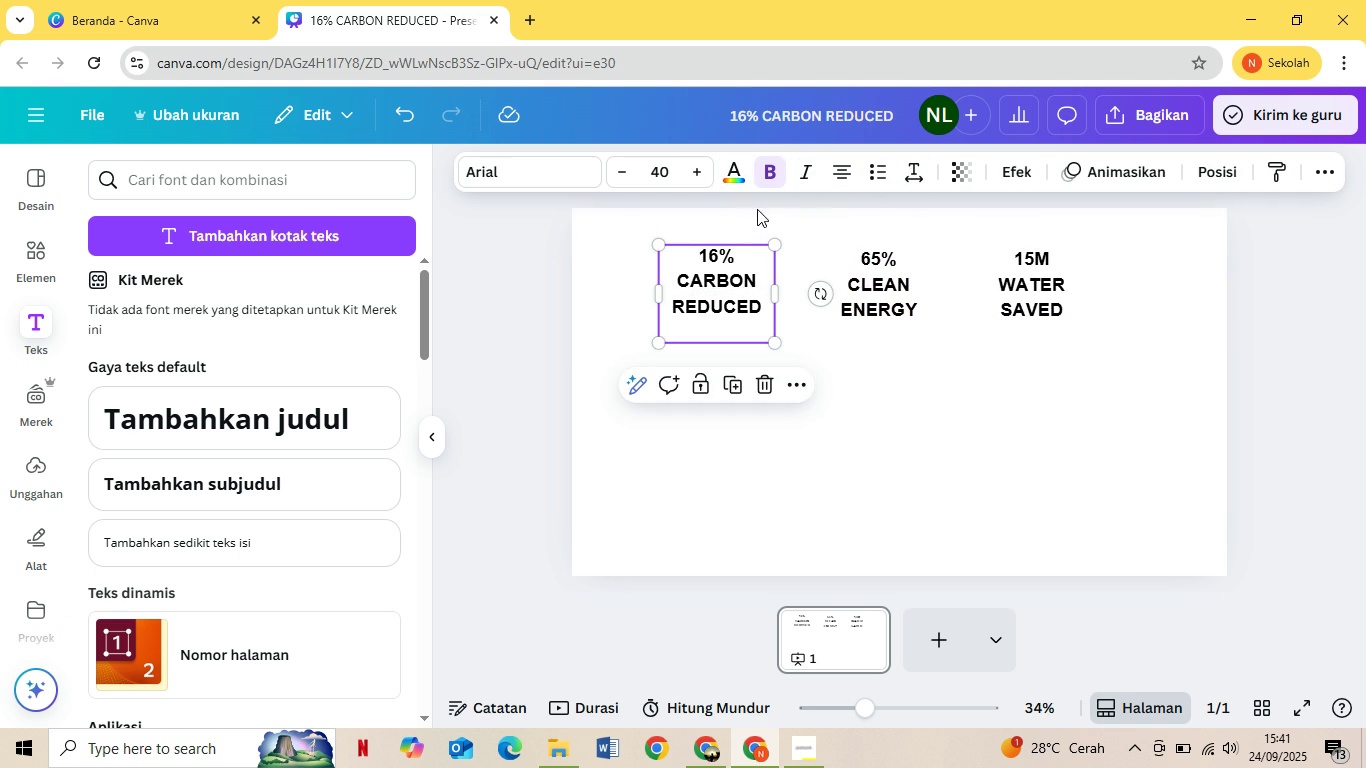 
left_click([723, 176])
 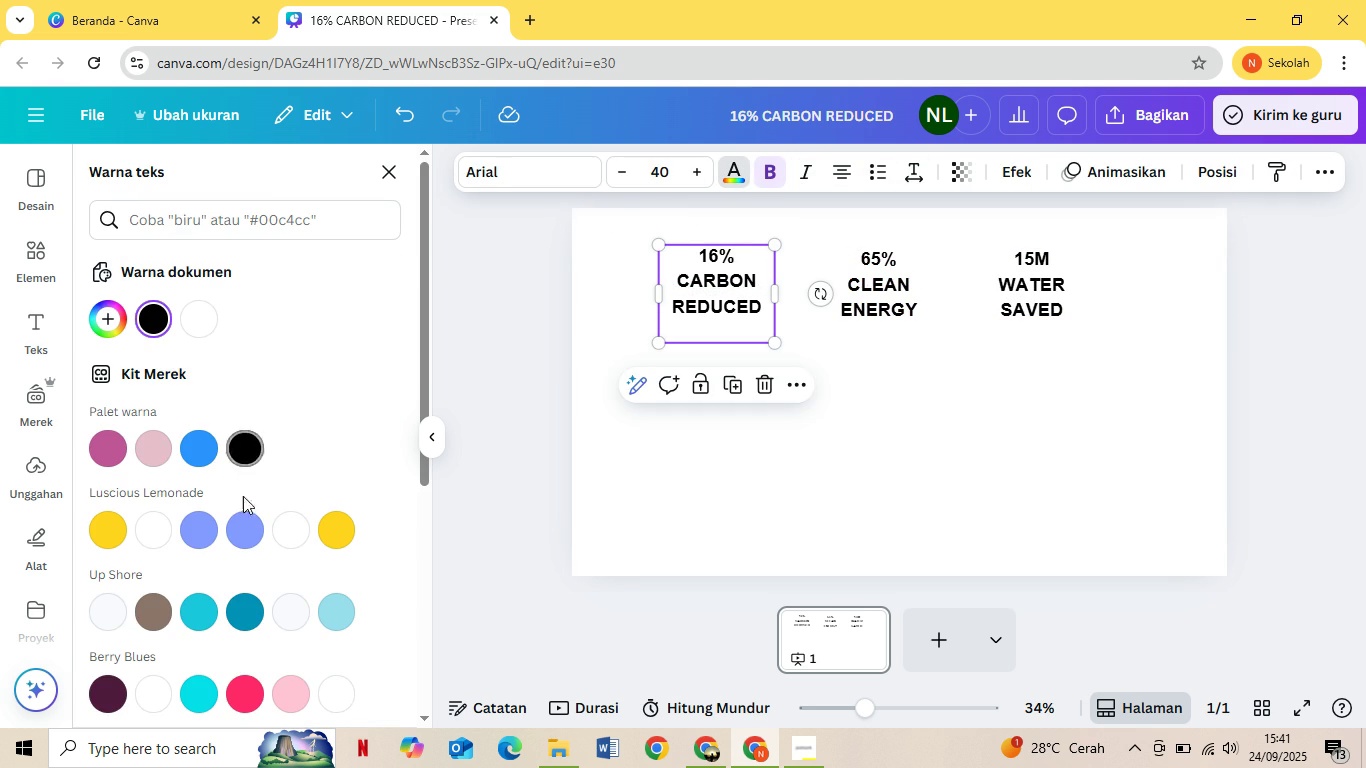 
left_click([190, 532])
 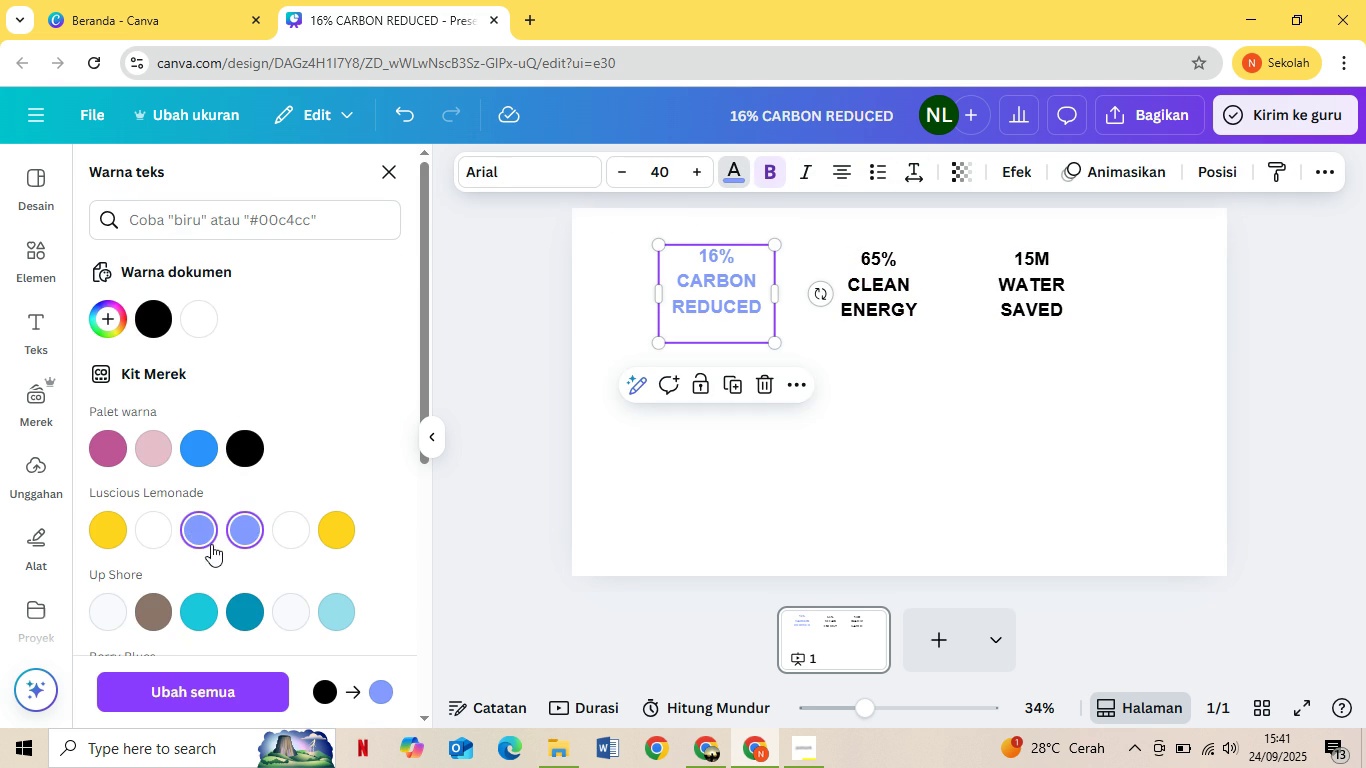 
key(Control+Z)
 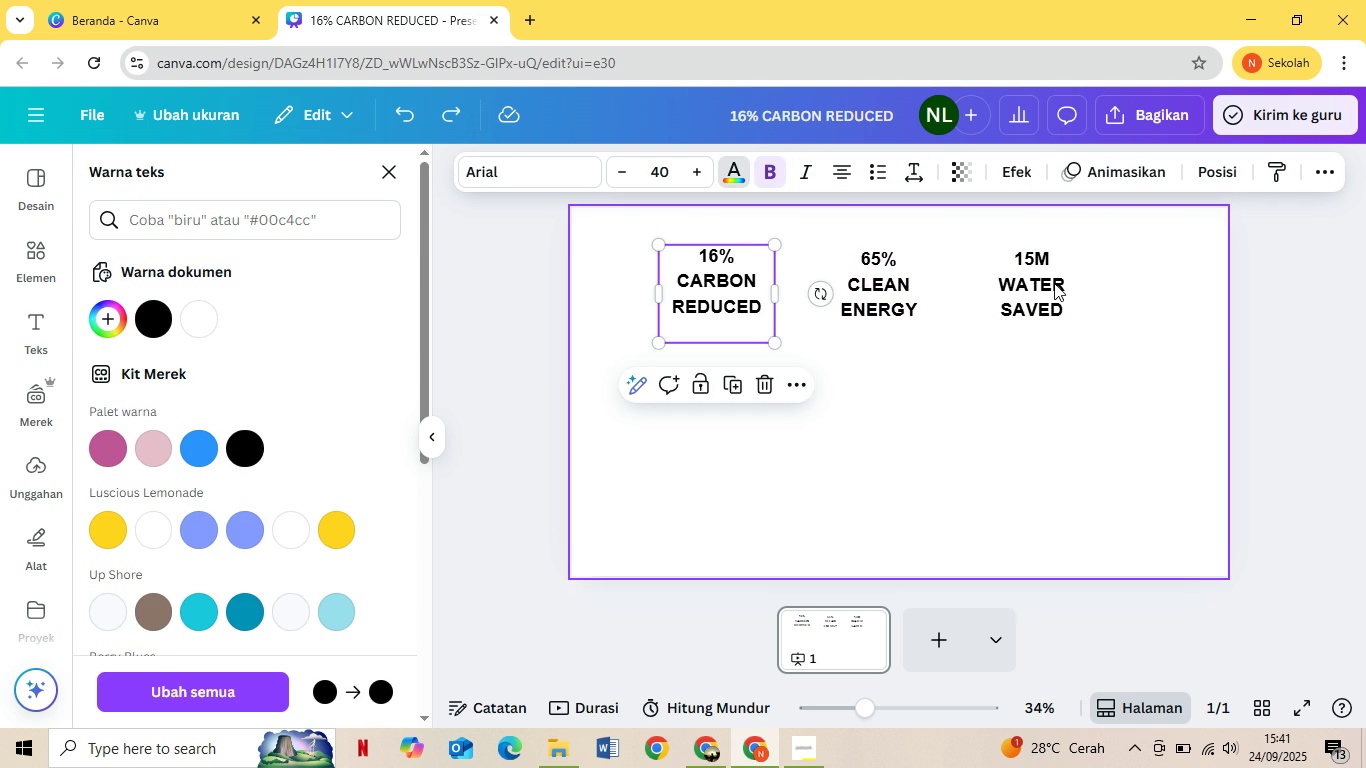 
left_click([986, 315])
 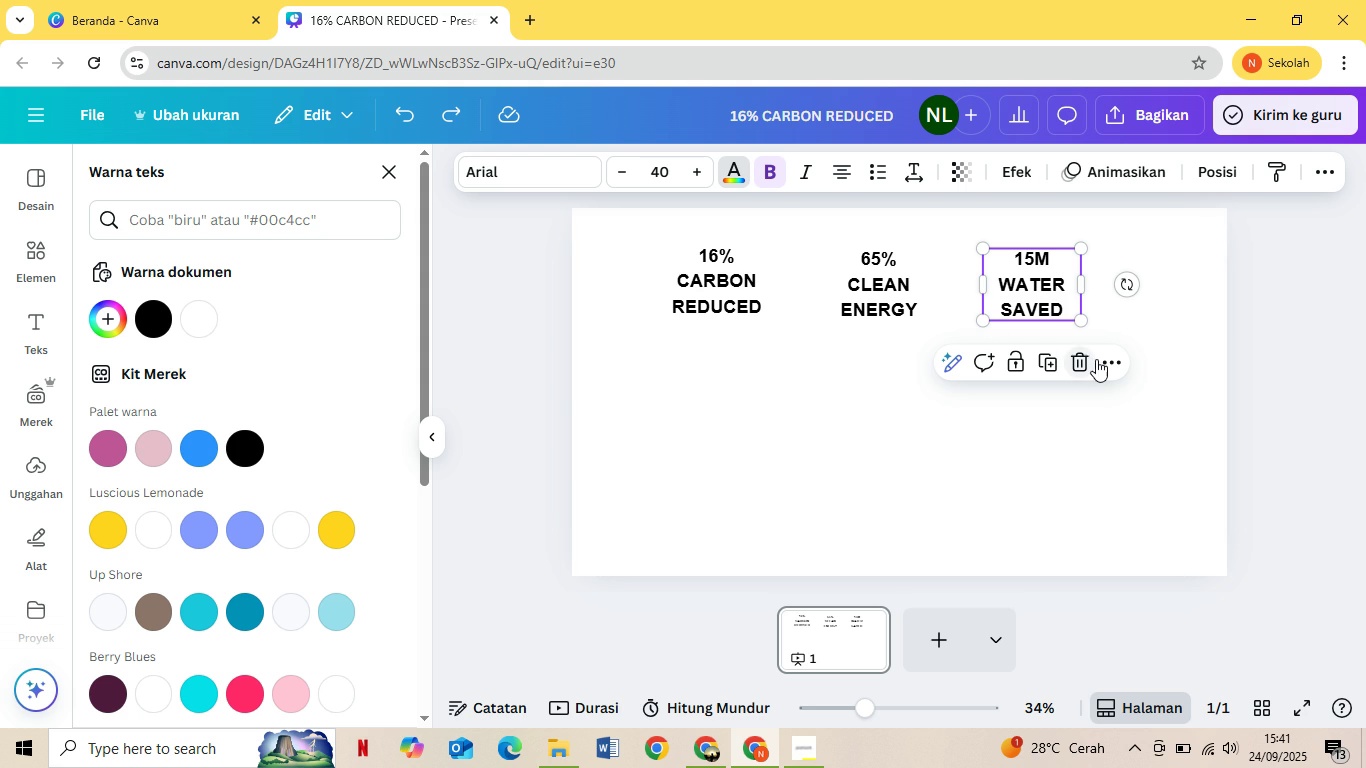 
left_click([1096, 359])
 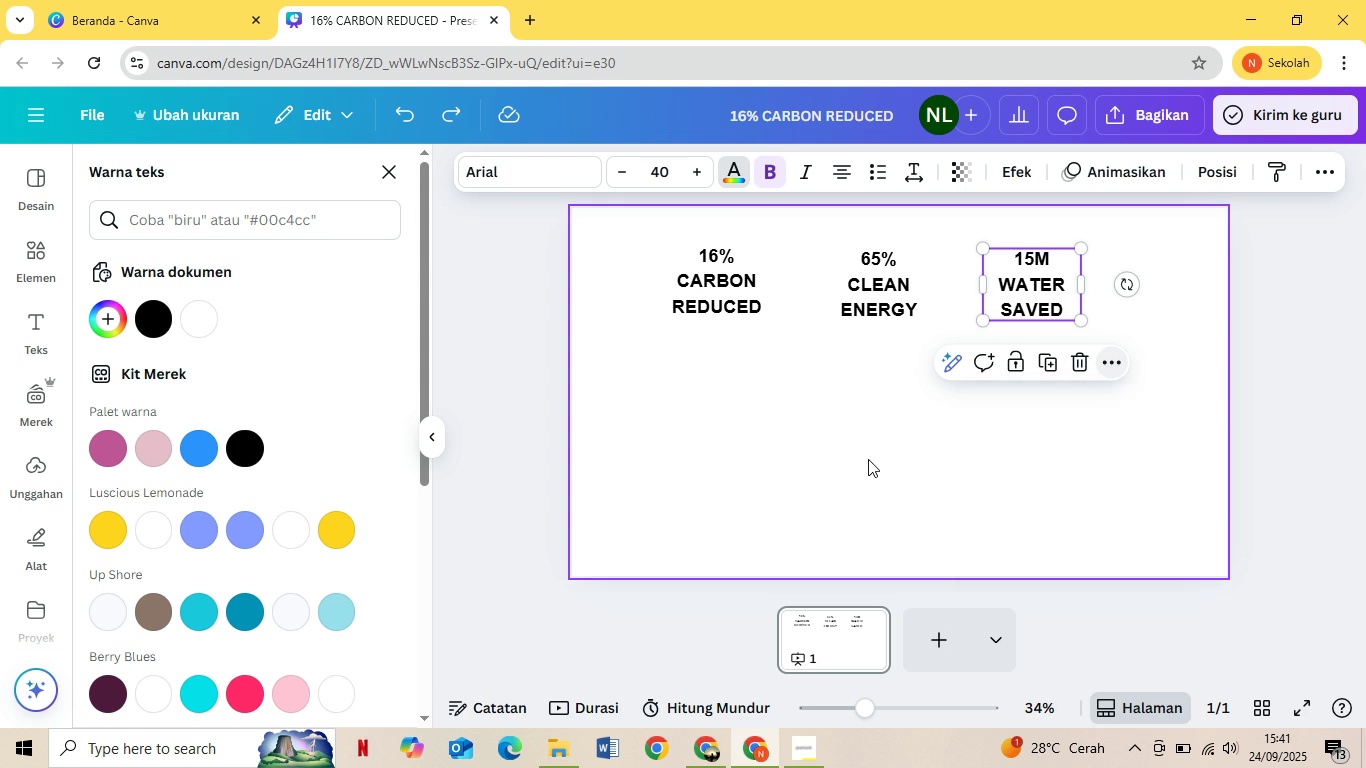 
left_click([868, 459])
 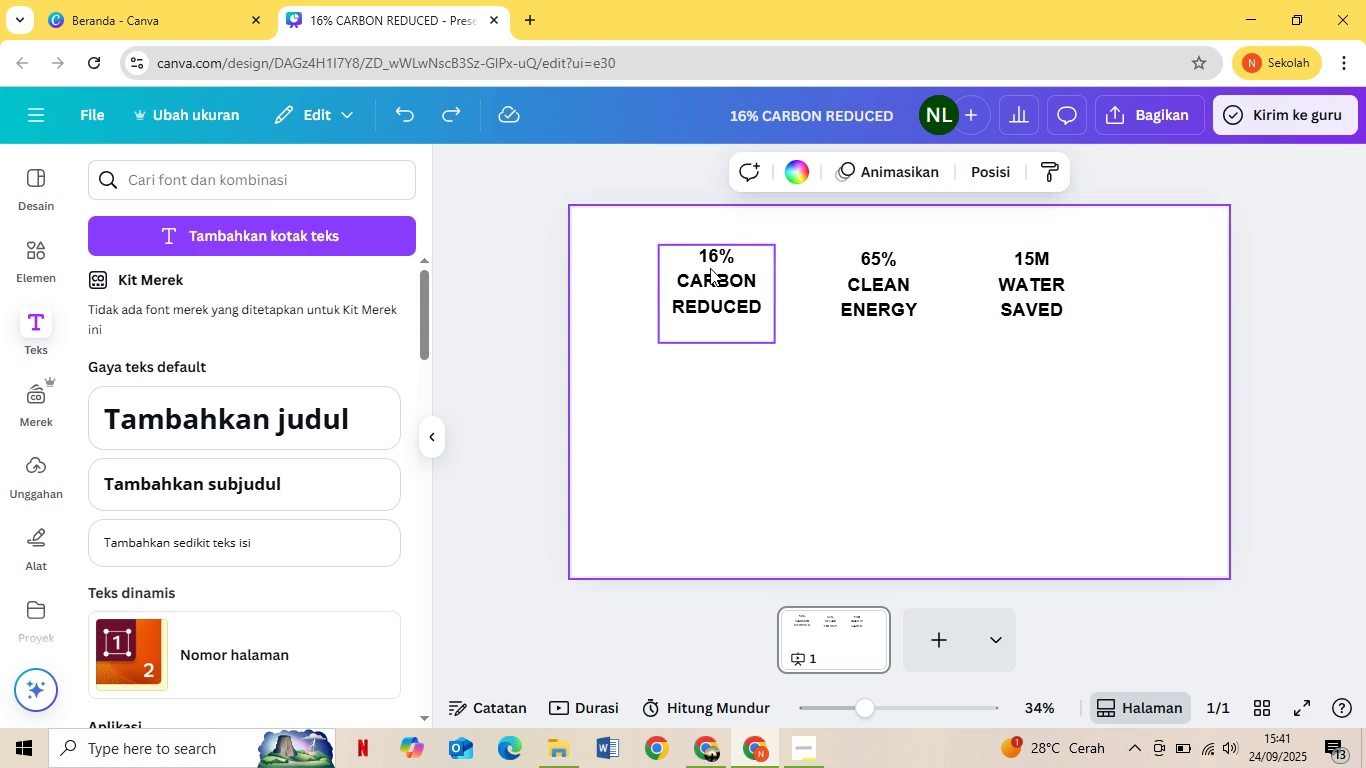 
left_click([710, 268])
 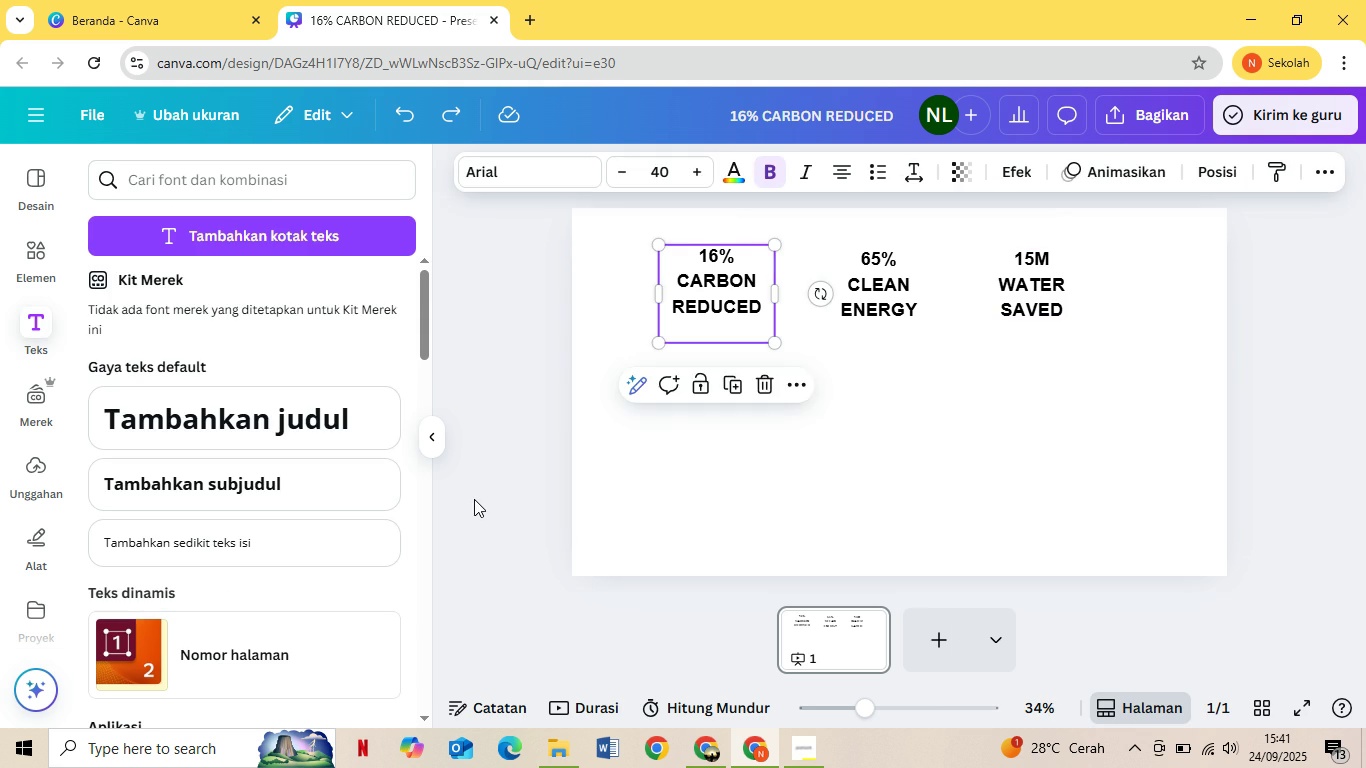 
left_click([474, 499])
 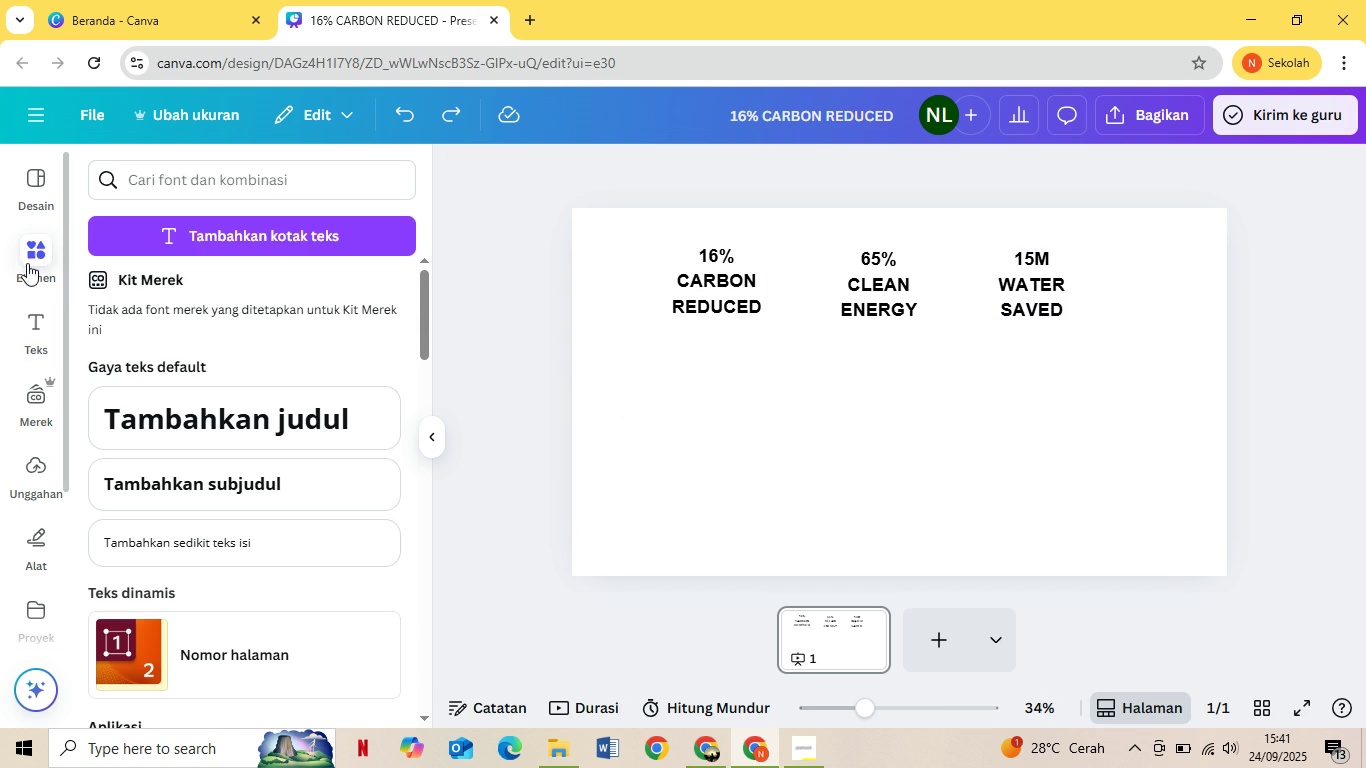 
left_click([27, 263])
 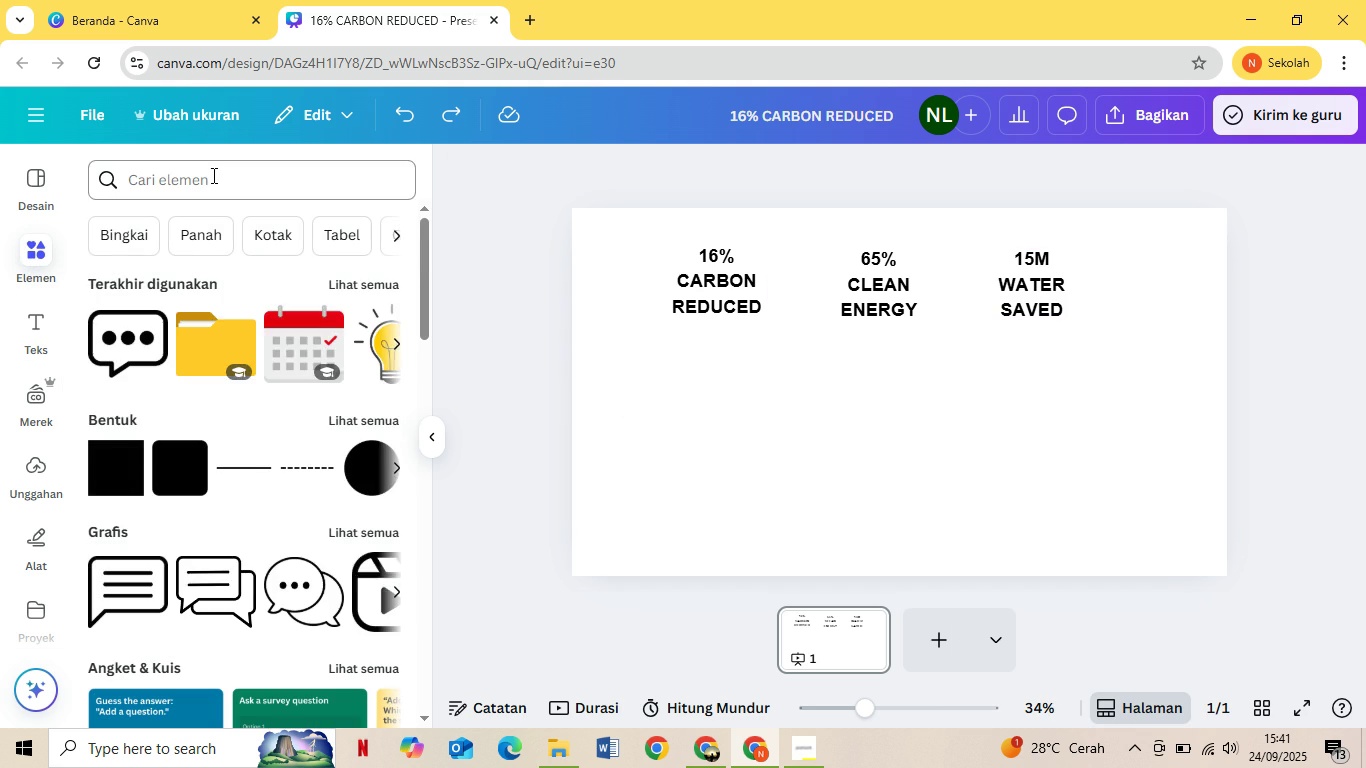 
left_click([212, 175])
 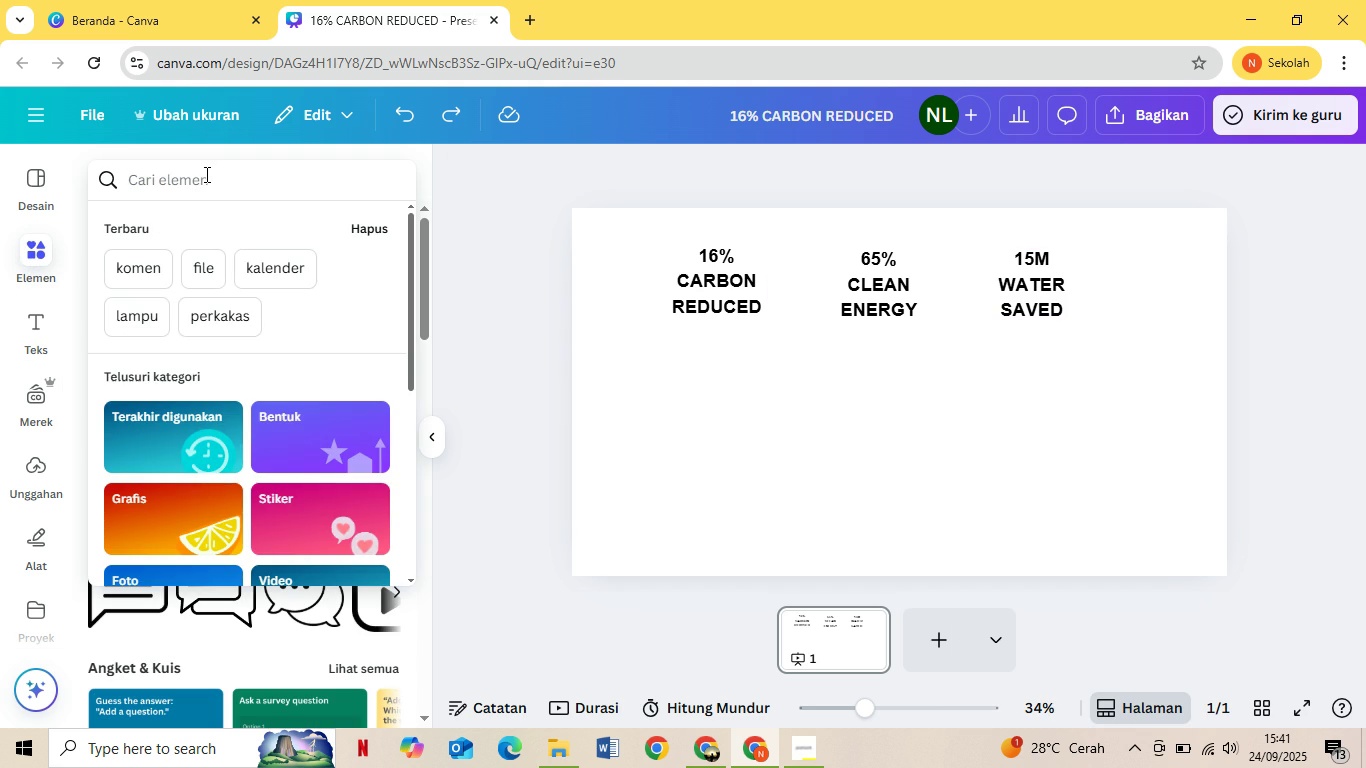 
type(KOR)
key(Backspace)
type(TAK)
 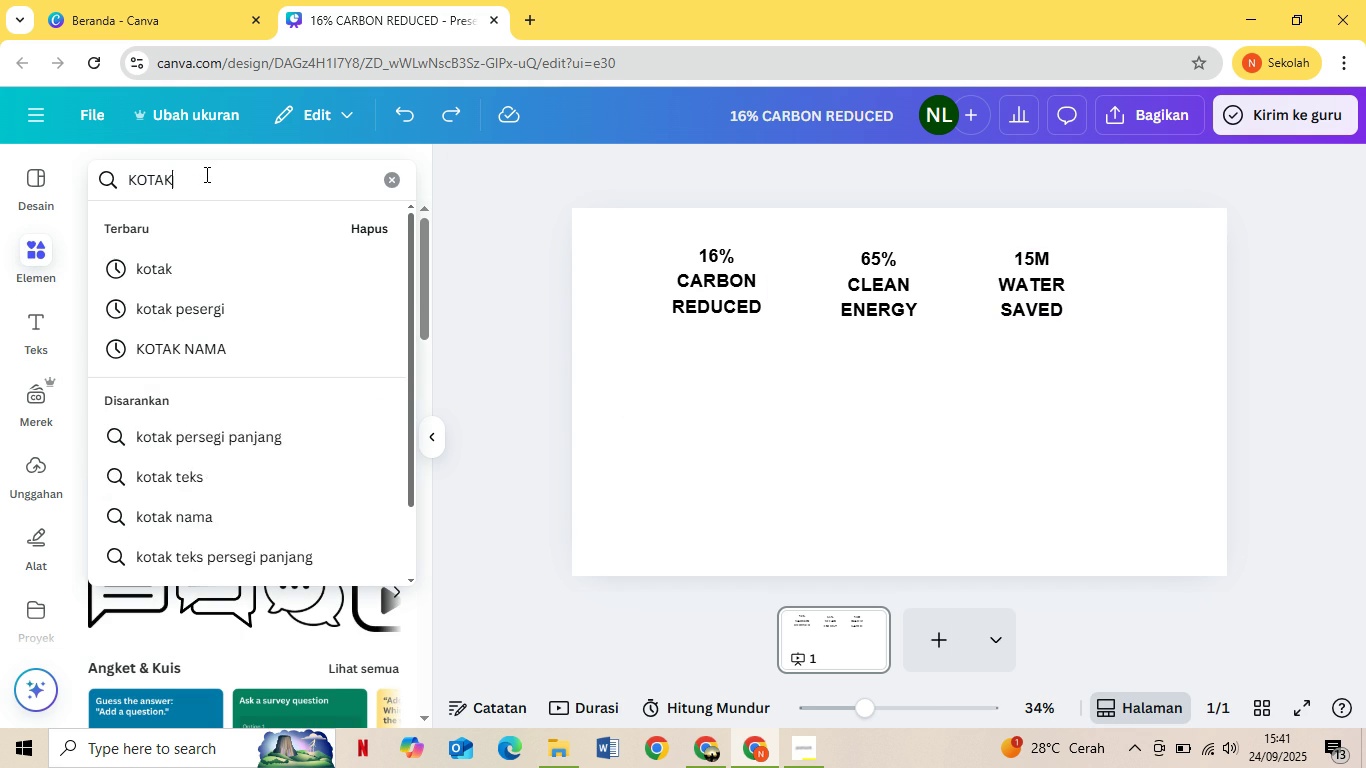 
key(Enter)
 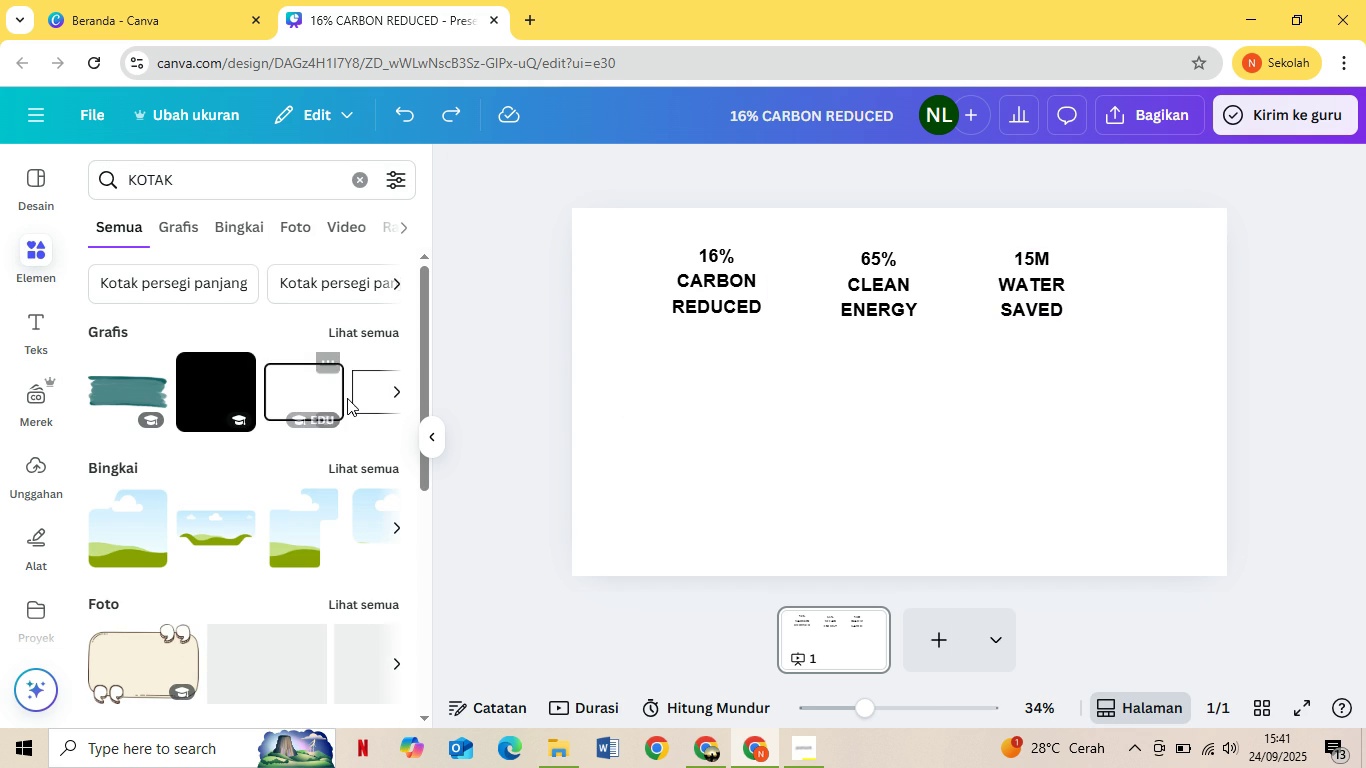 
left_click([304, 389])
 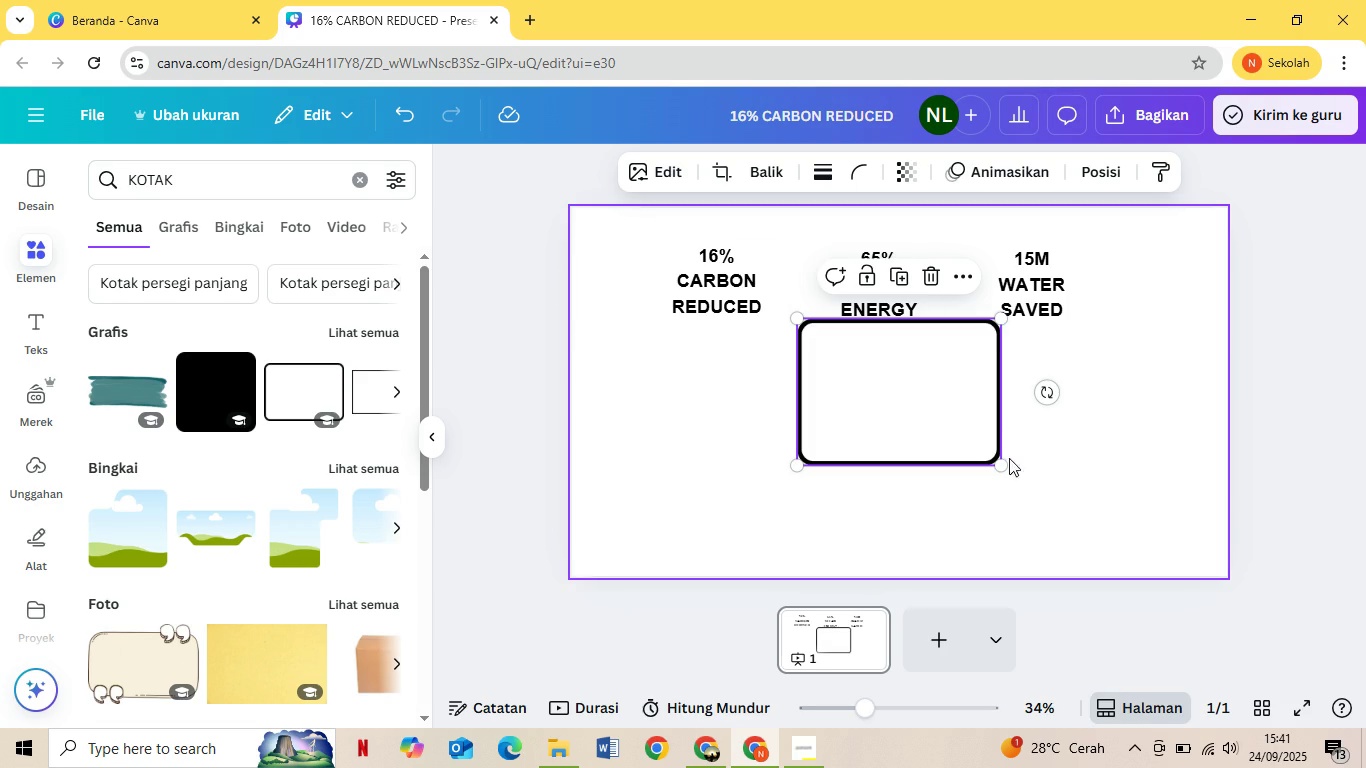 
left_click_drag(start_coordinate=[1005, 468], to_coordinate=[899, 423])
 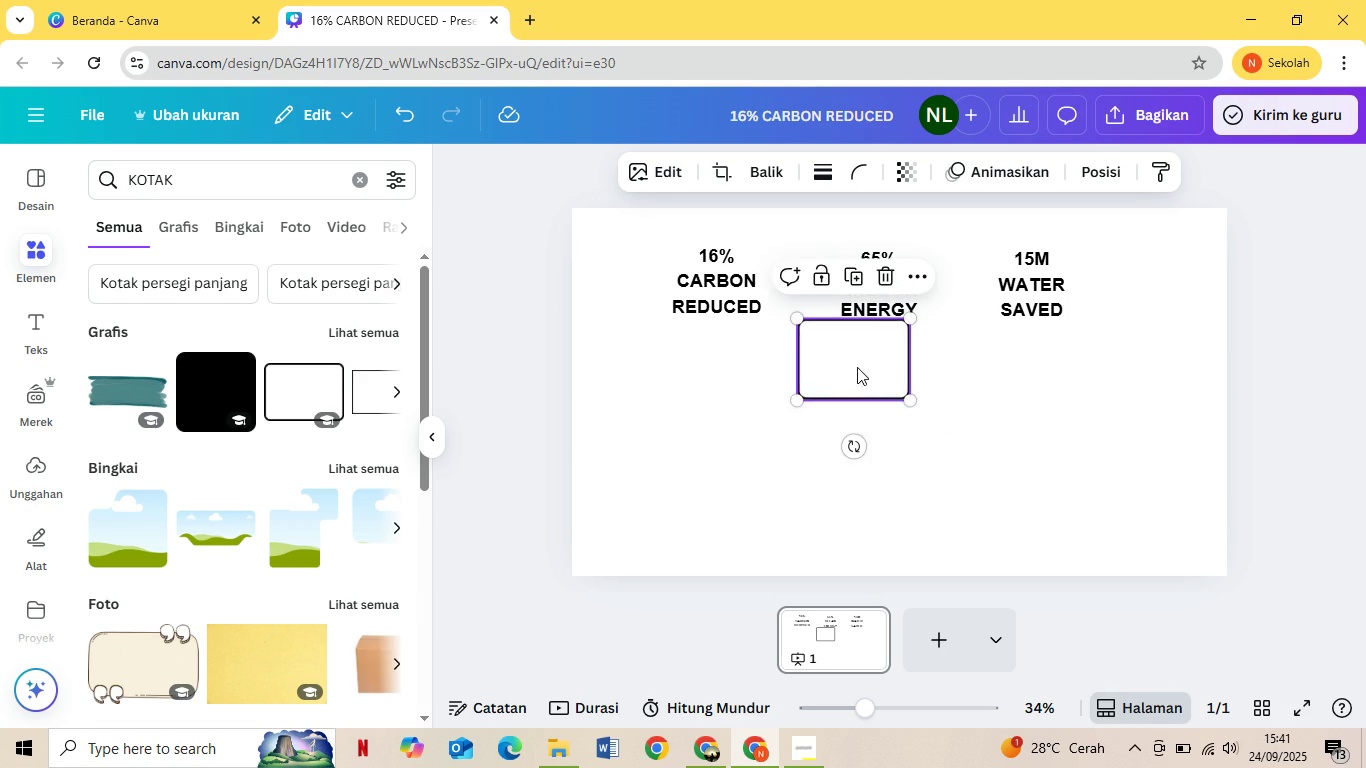 
left_click_drag(start_coordinate=[857, 366], to_coordinate=[724, 290])
 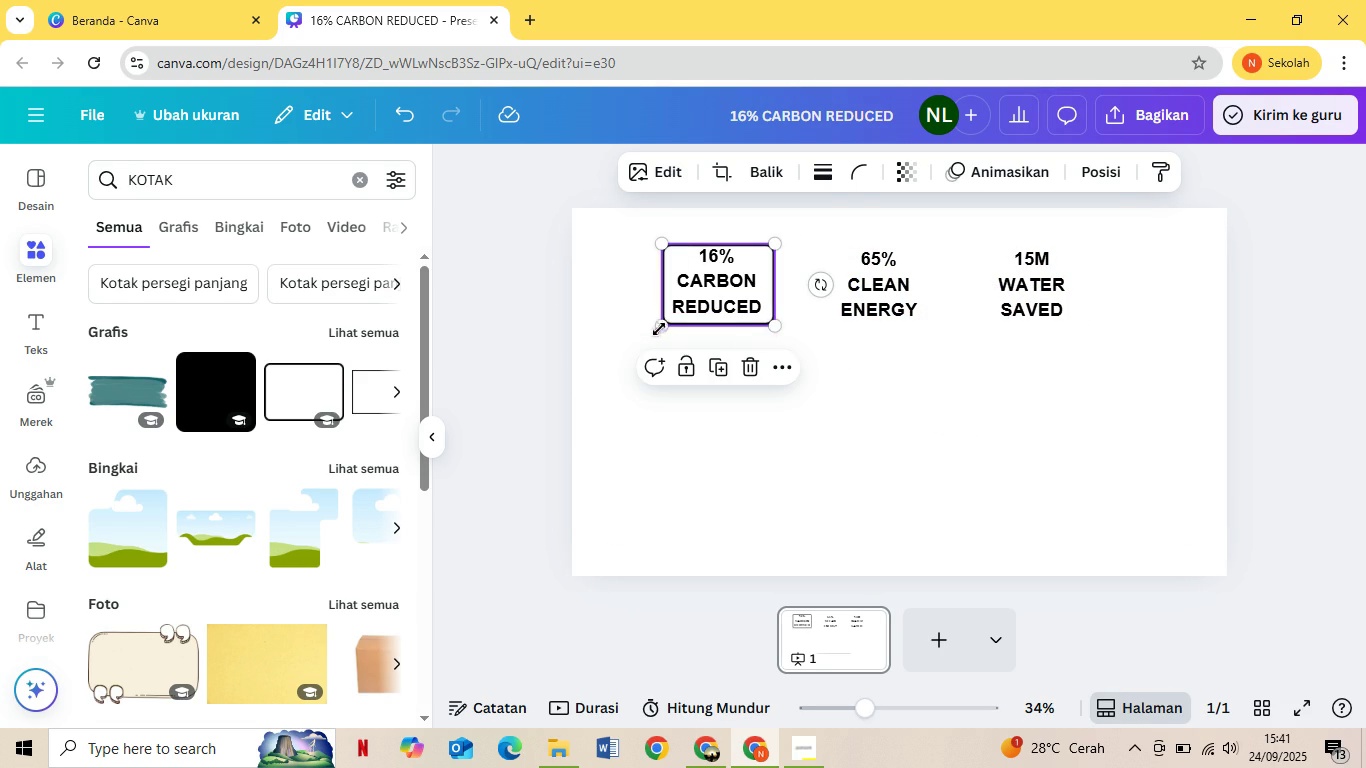 
left_click_drag(start_coordinate=[664, 320], to_coordinate=[624, 351])
 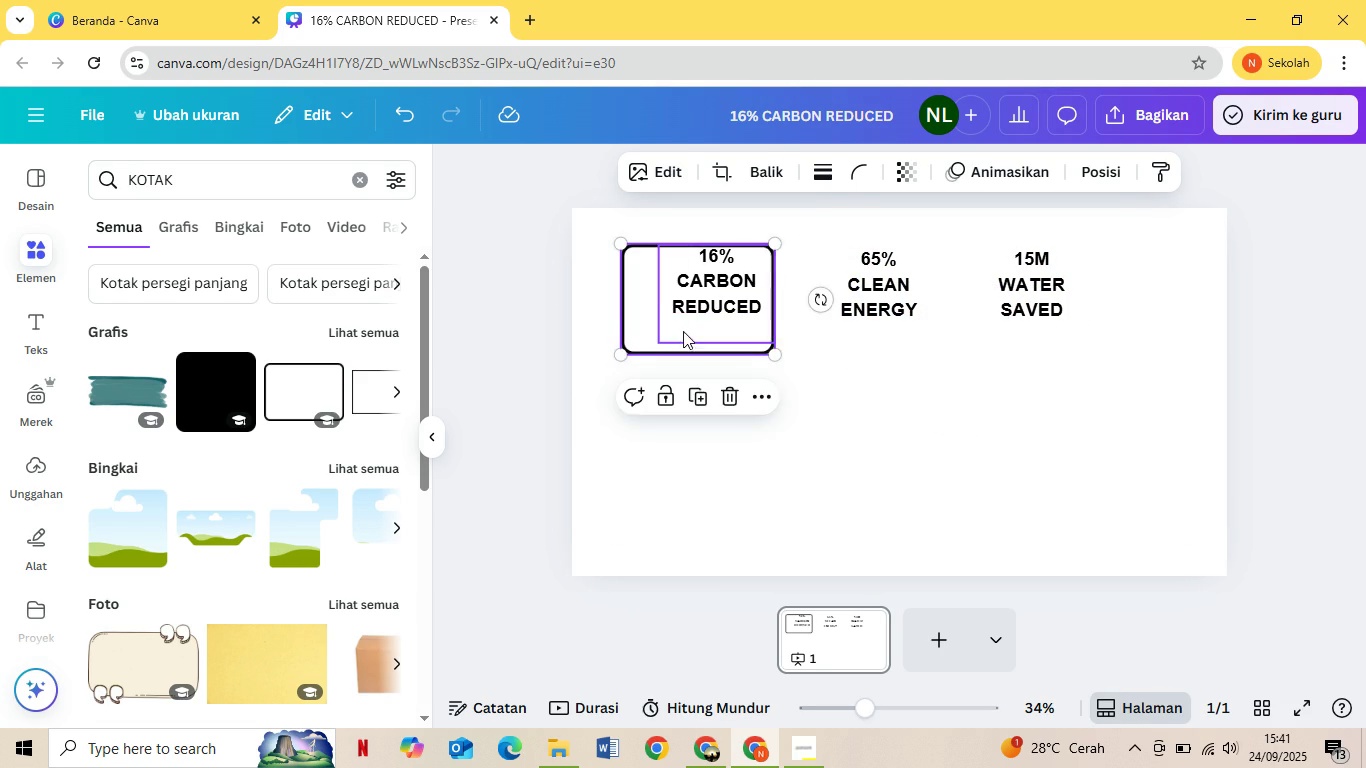 
left_click_drag(start_coordinate=[680, 326], to_coordinate=[684, 331])
 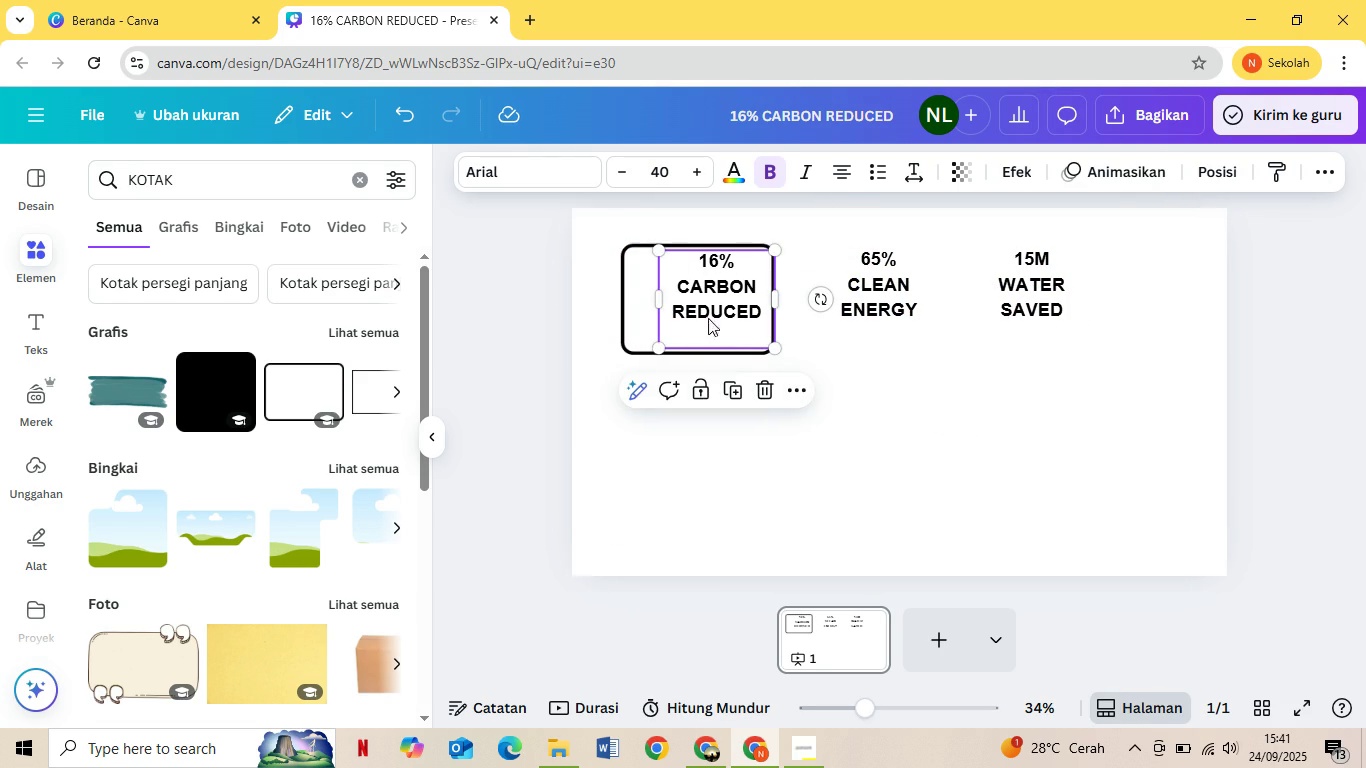 
left_click_drag(start_coordinate=[717, 316], to_coordinate=[695, 320])
 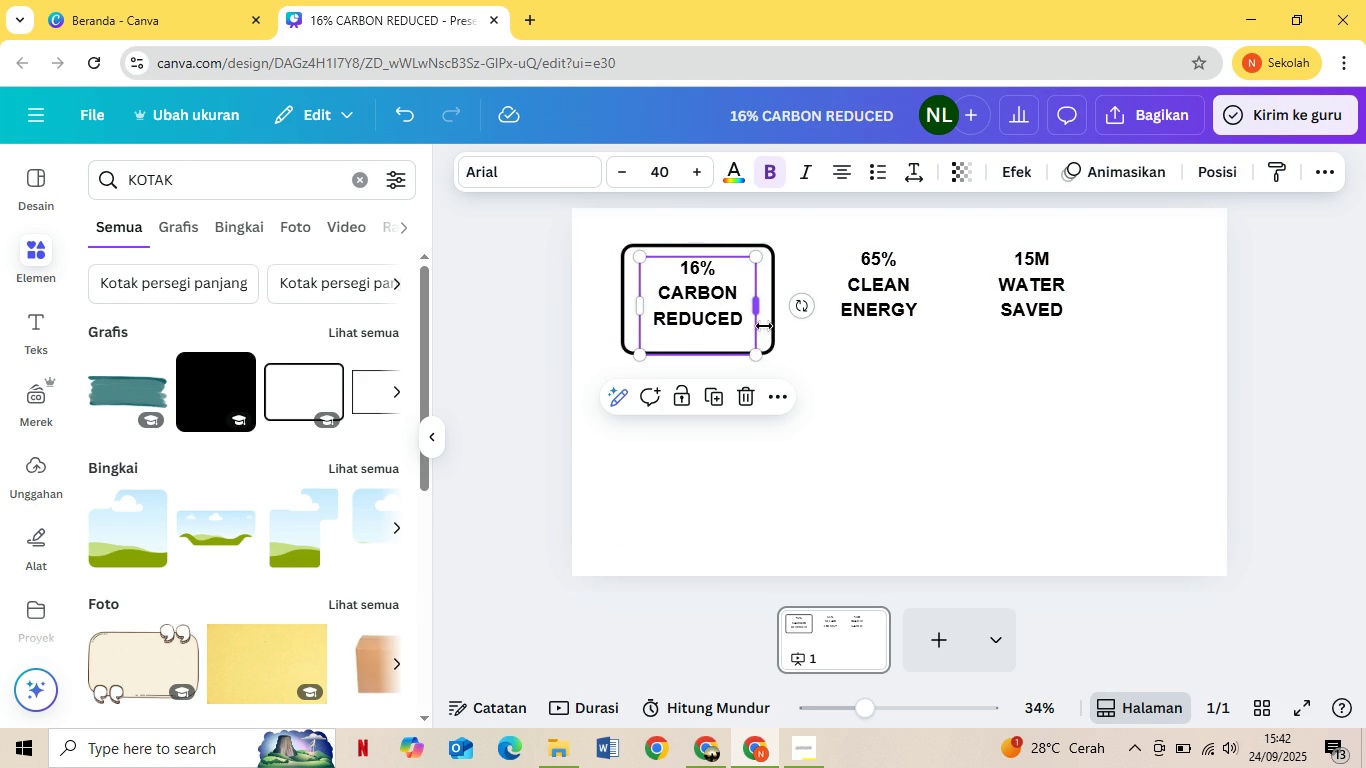 
left_click([764, 335])
 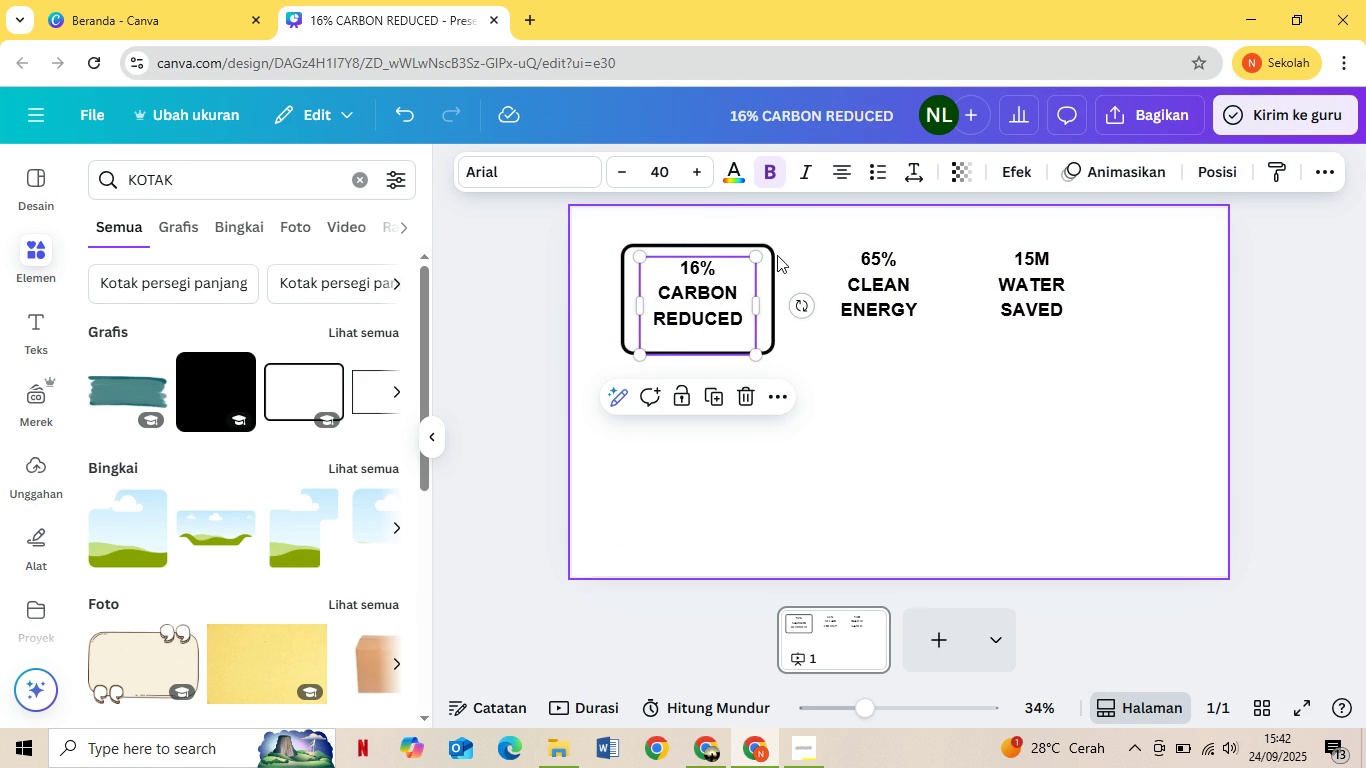 
left_click([777, 255])
 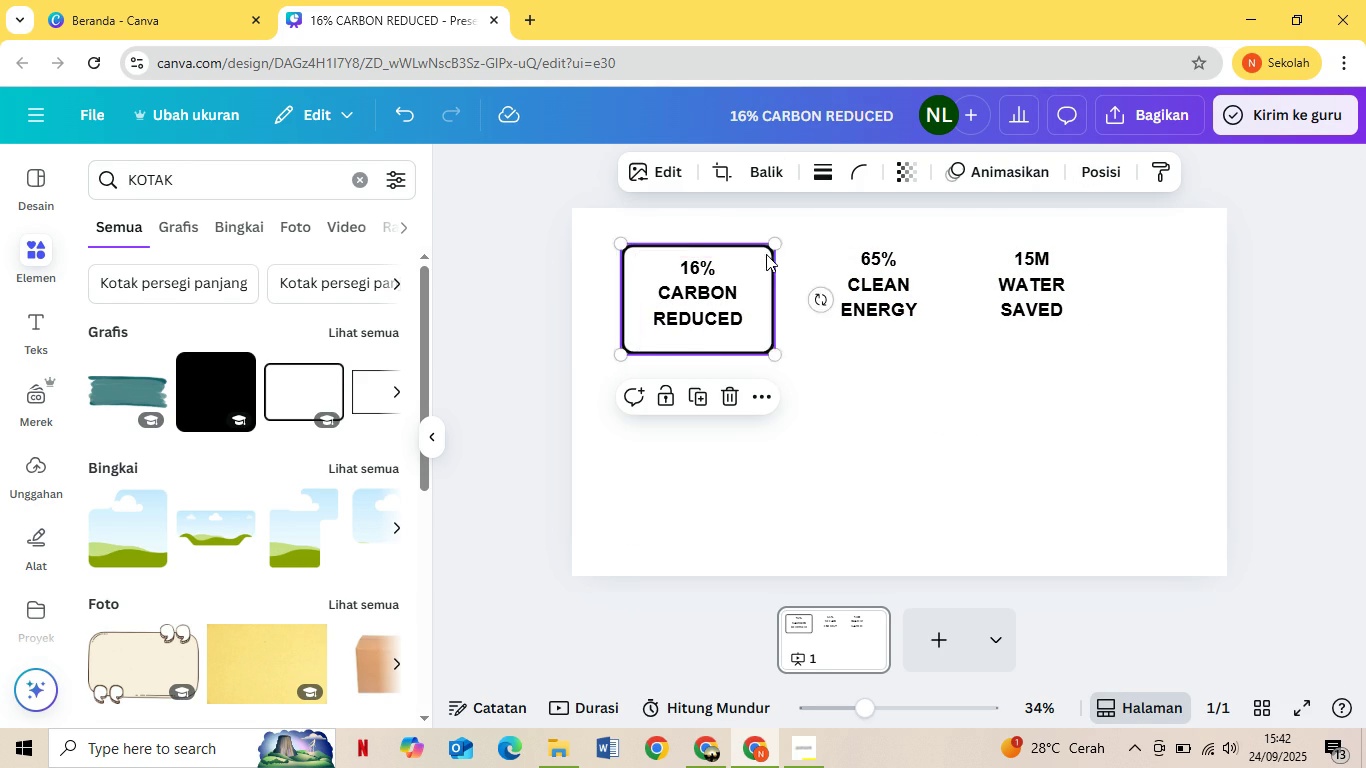 
left_click_drag(start_coordinate=[766, 254], to_coordinate=[770, 280])
 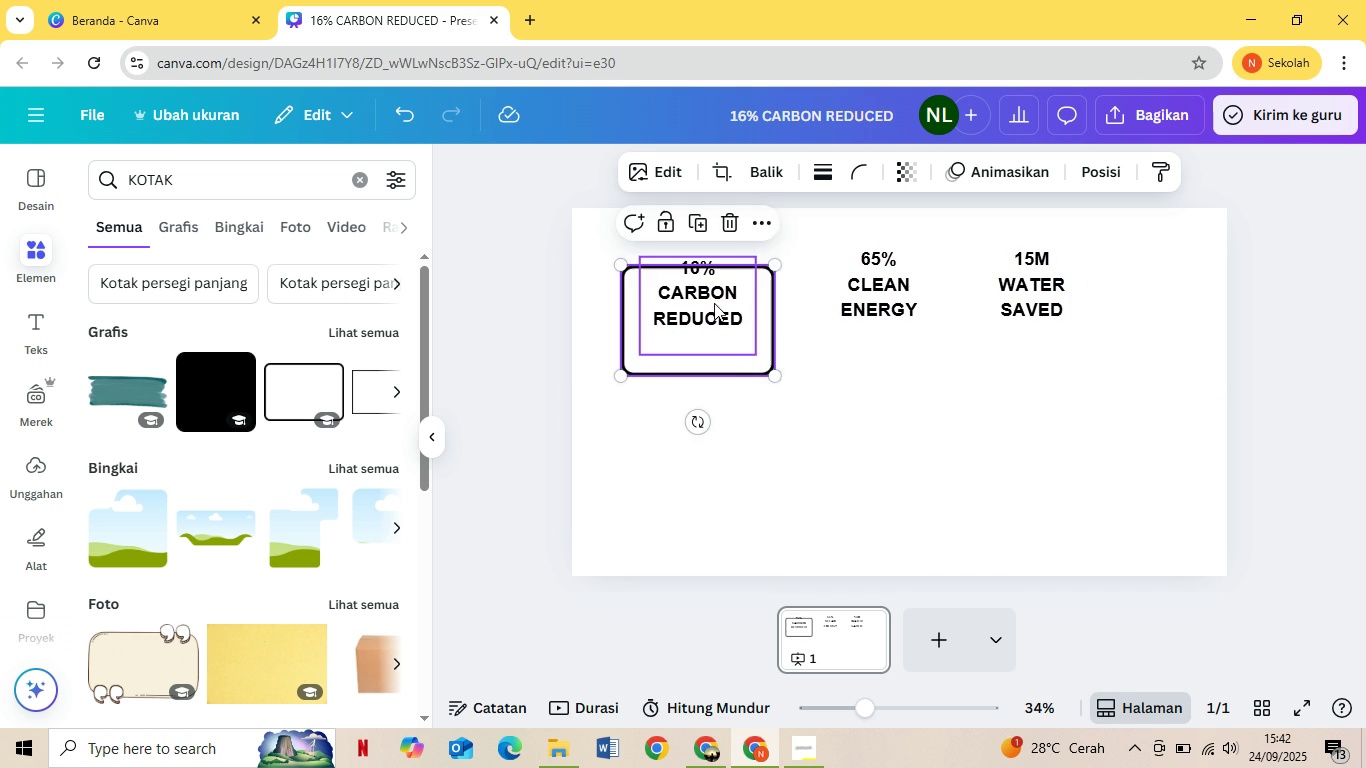 
left_click_drag(start_coordinate=[697, 312], to_coordinate=[699, 317])
 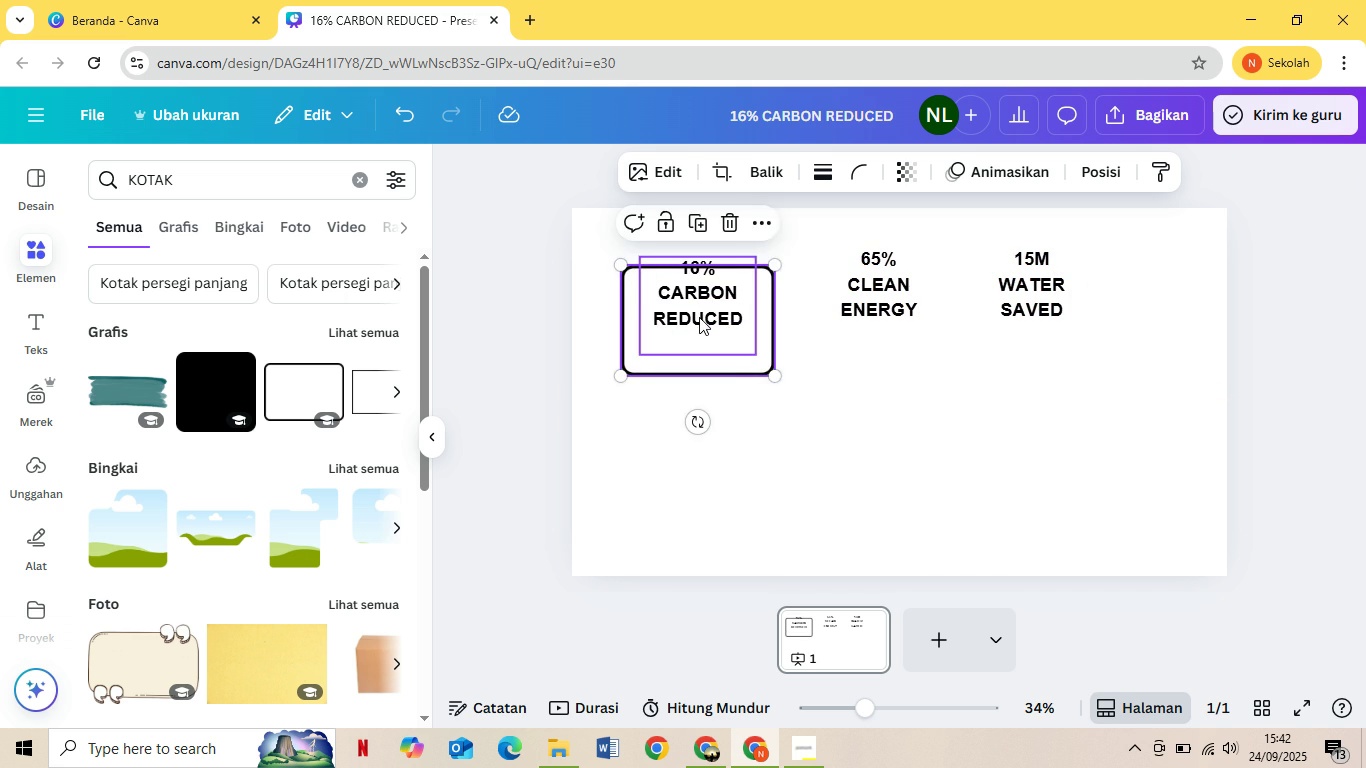 
left_click([699, 317])
 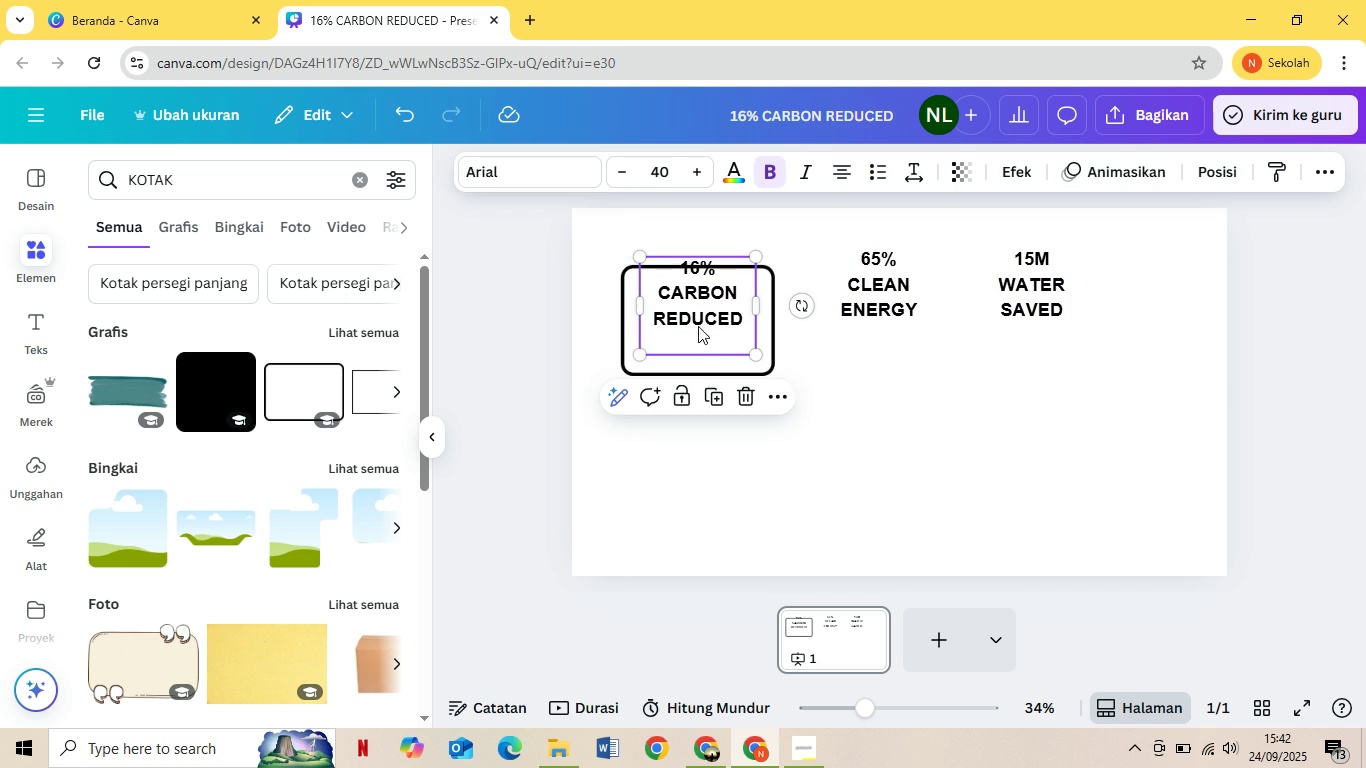 
left_click_drag(start_coordinate=[699, 317], to_coordinate=[701, 349])
 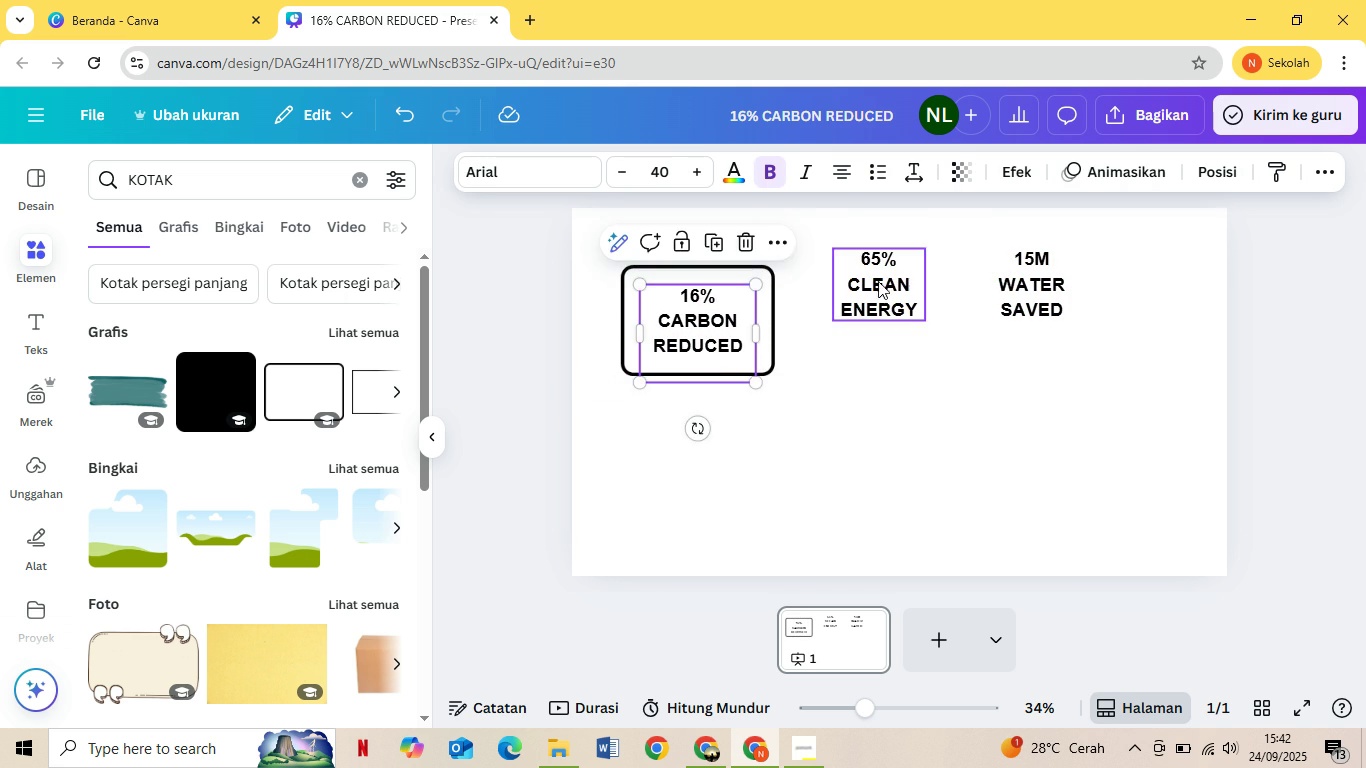 
left_click_drag(start_coordinate=[882, 277], to_coordinate=[889, 313])
 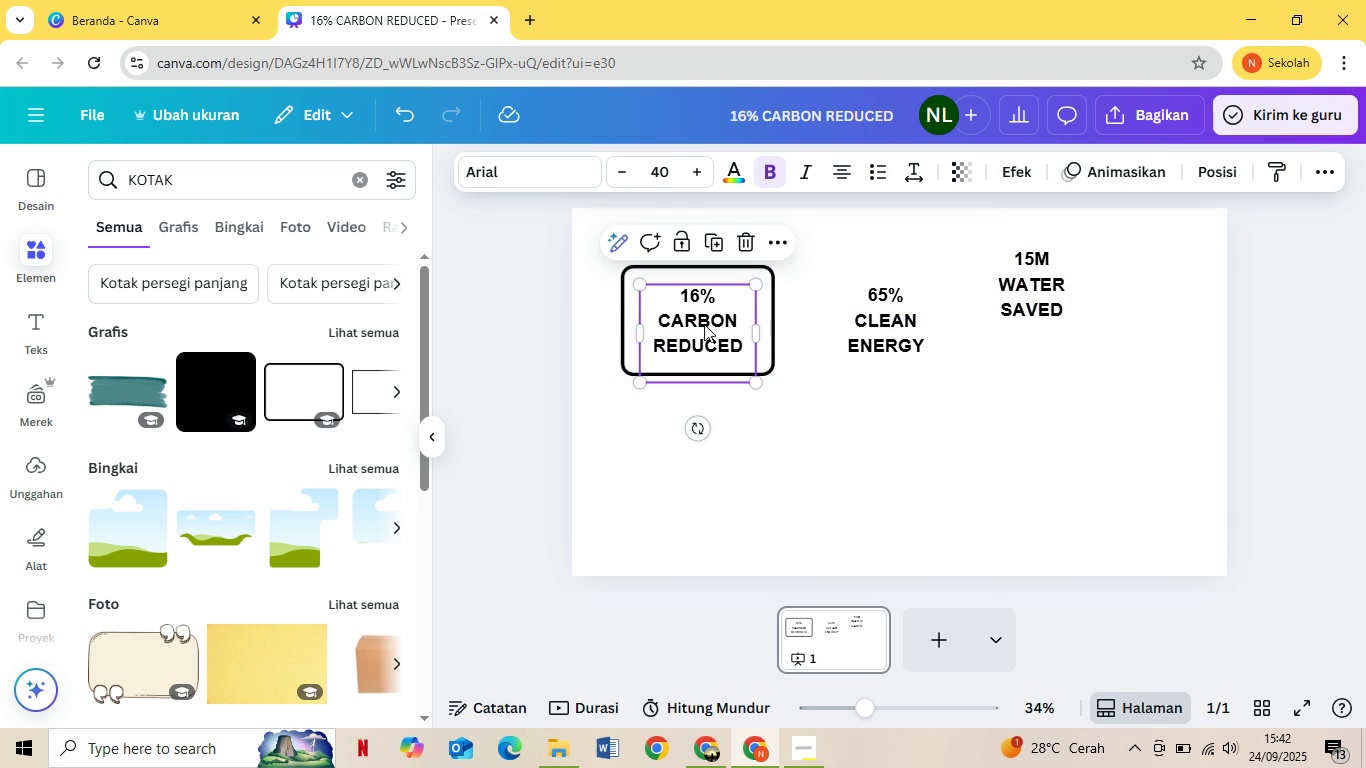 
left_click([704, 324])
 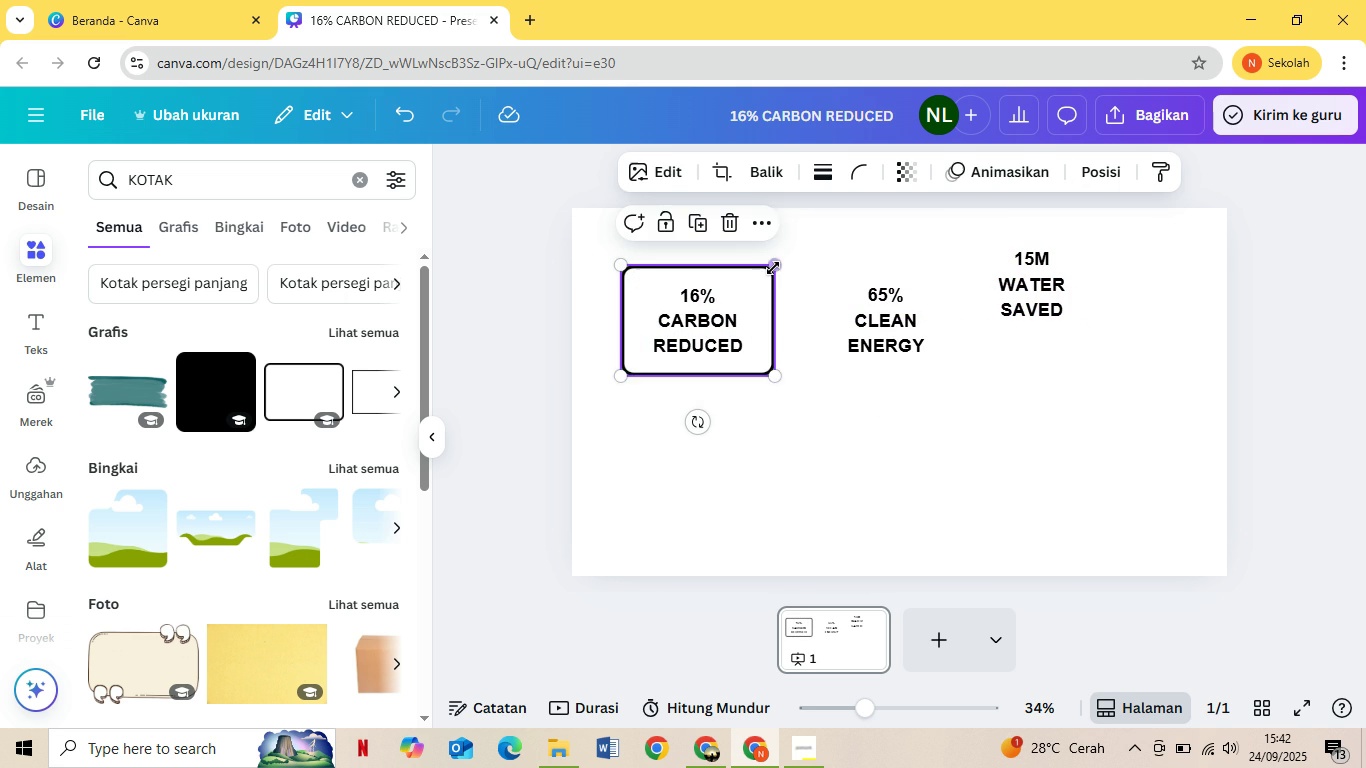 
left_click([773, 268])
 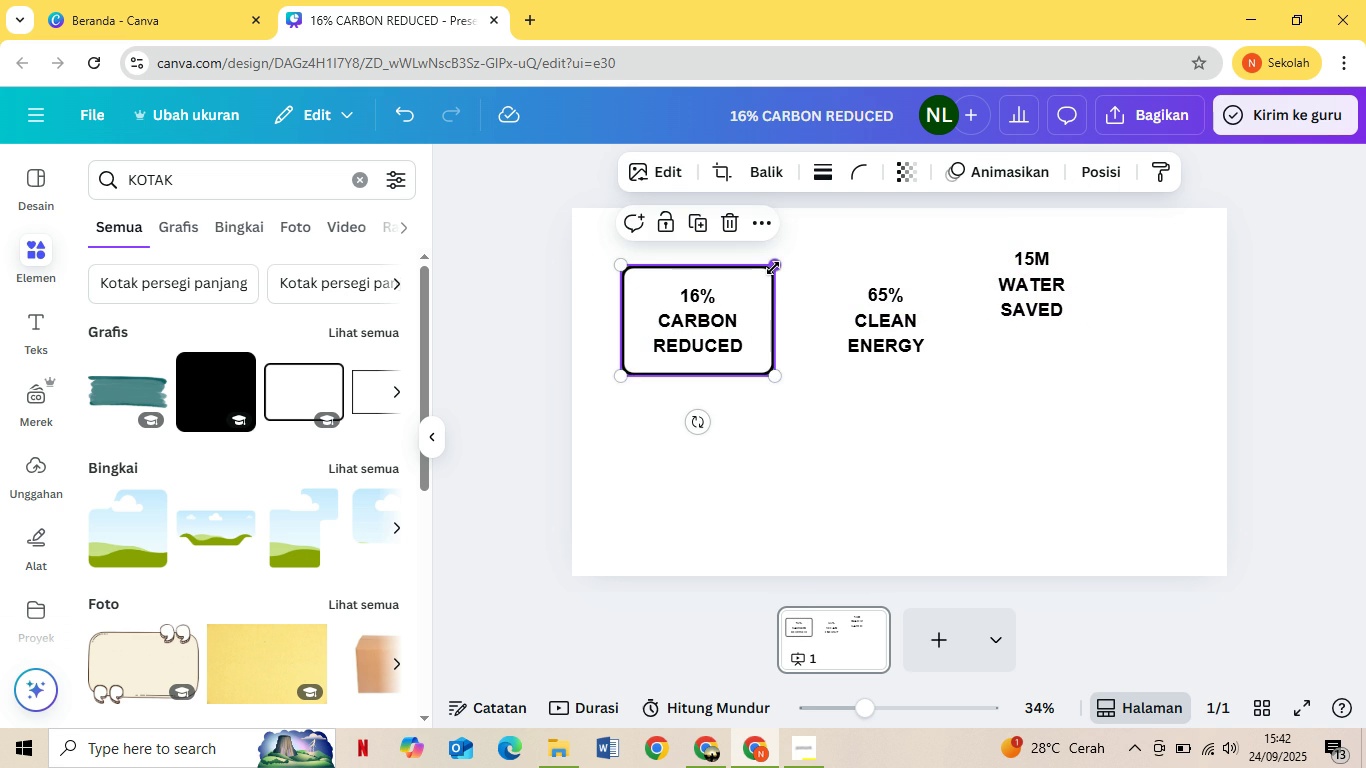 
key(Control+C)
 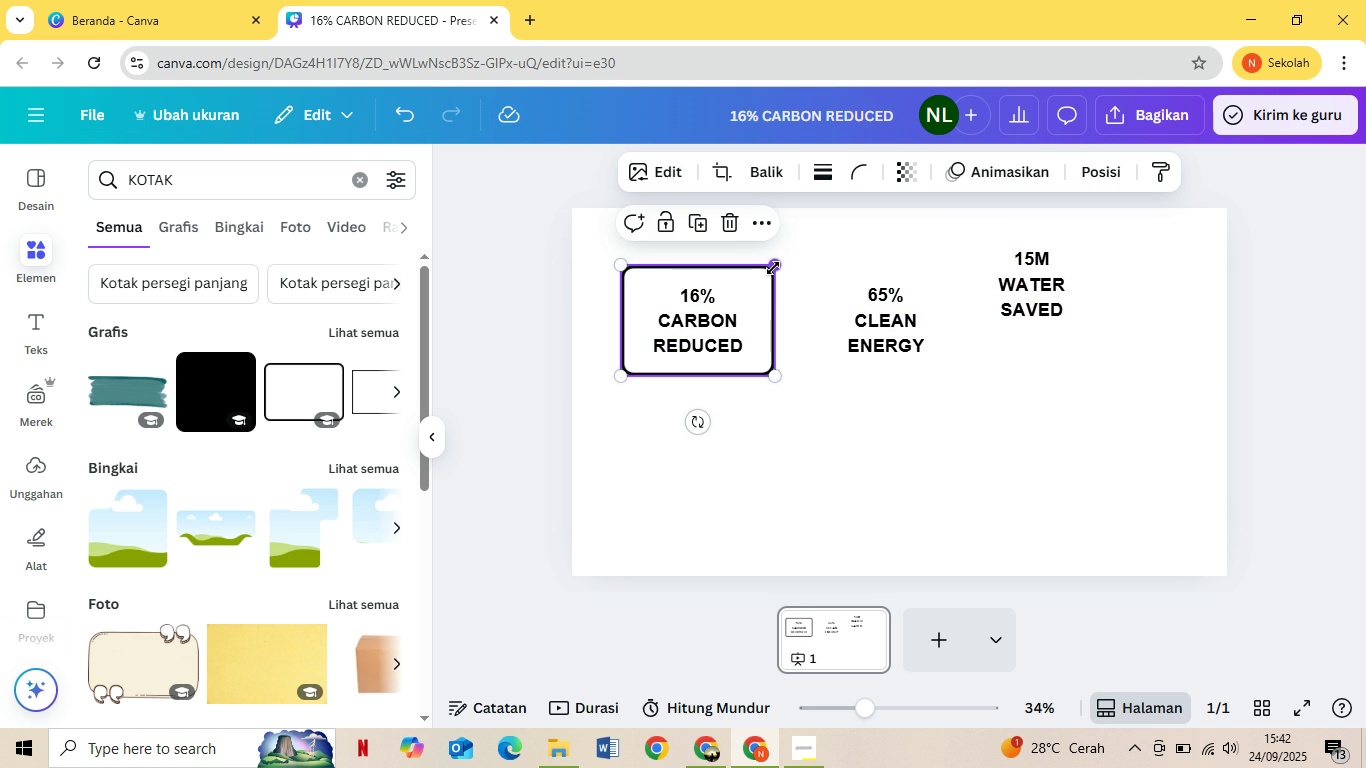 
key(Control+V)
 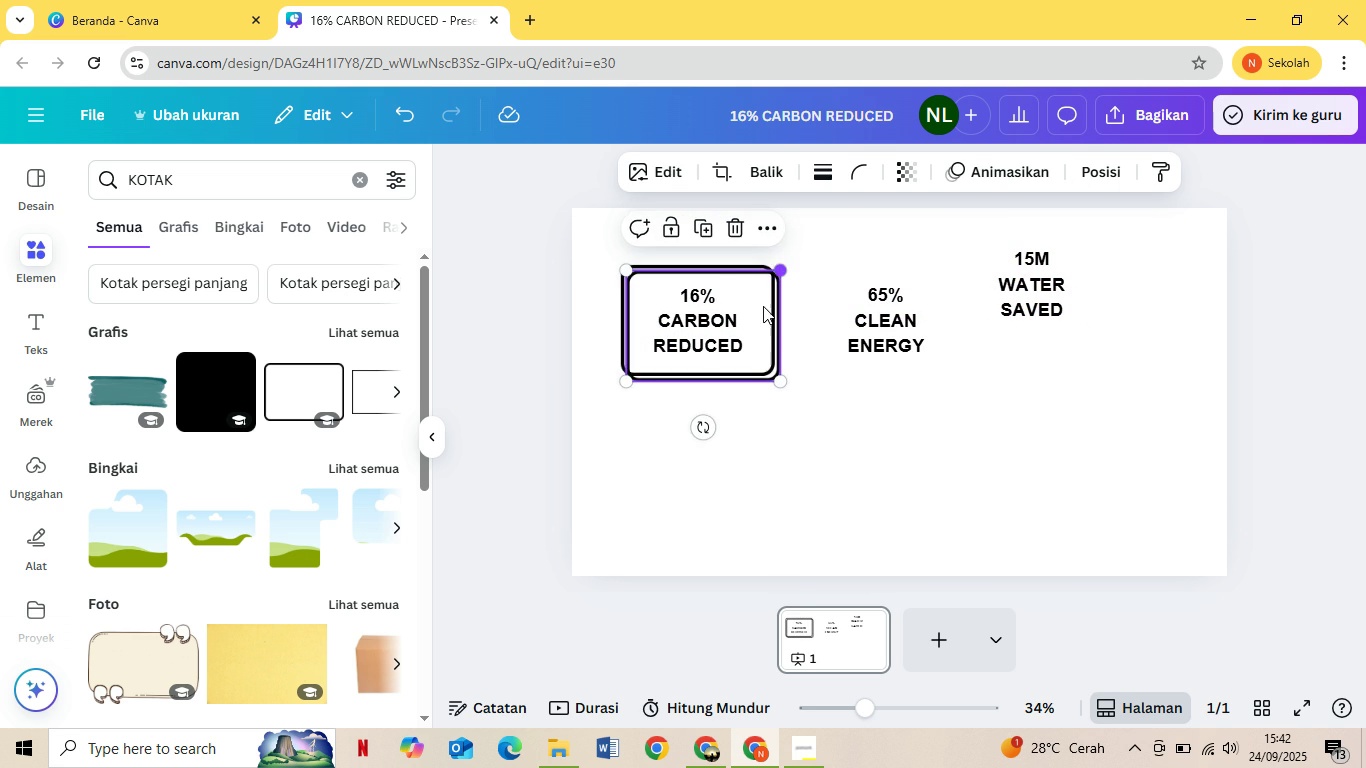 
left_click_drag(start_coordinate=[755, 329], to_coordinate=[944, 321])
 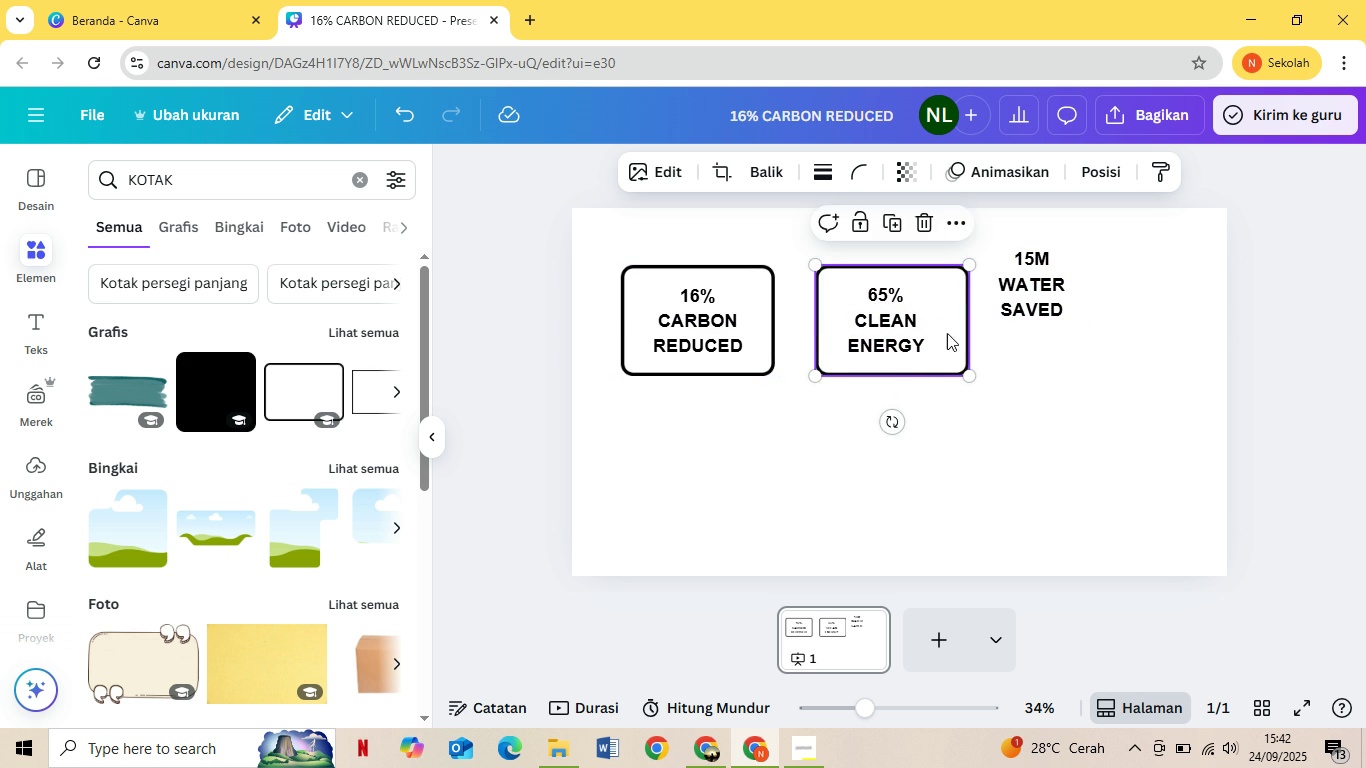 
left_click_drag(start_coordinate=[942, 332], to_coordinate=[934, 331])
 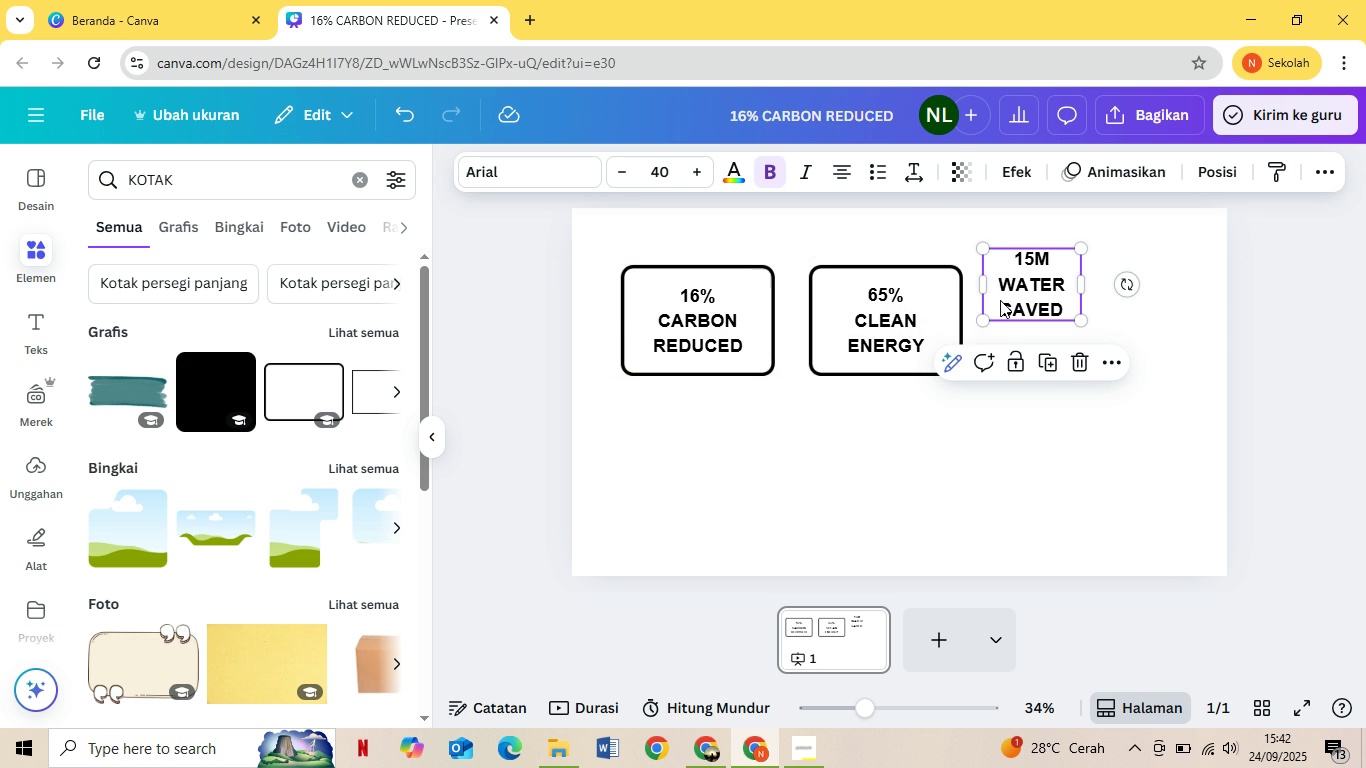 
left_click([1000, 300])
 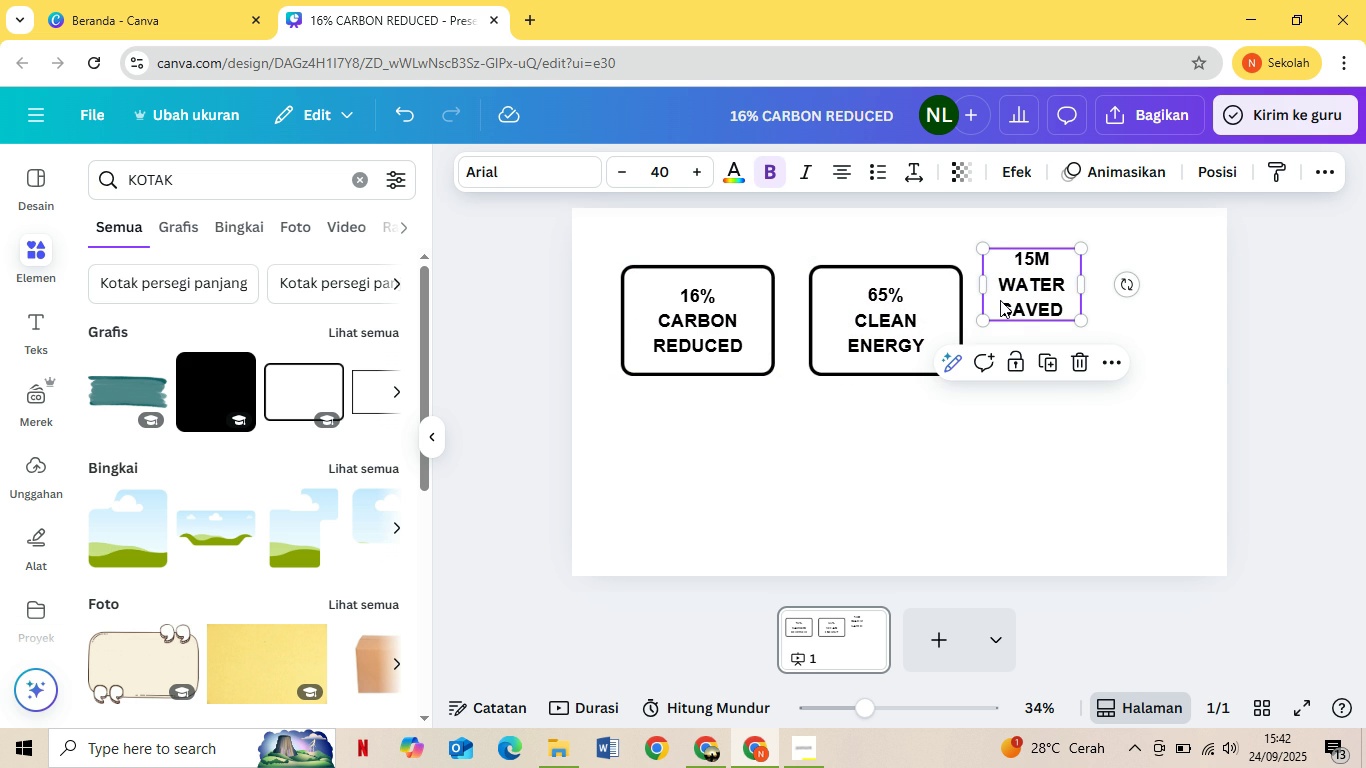 
hold_key(key=ControlLeft, duration=5.96)
left_click_drag(start_coordinate=[1000, 300], to_coordinate=[1044, 332])
 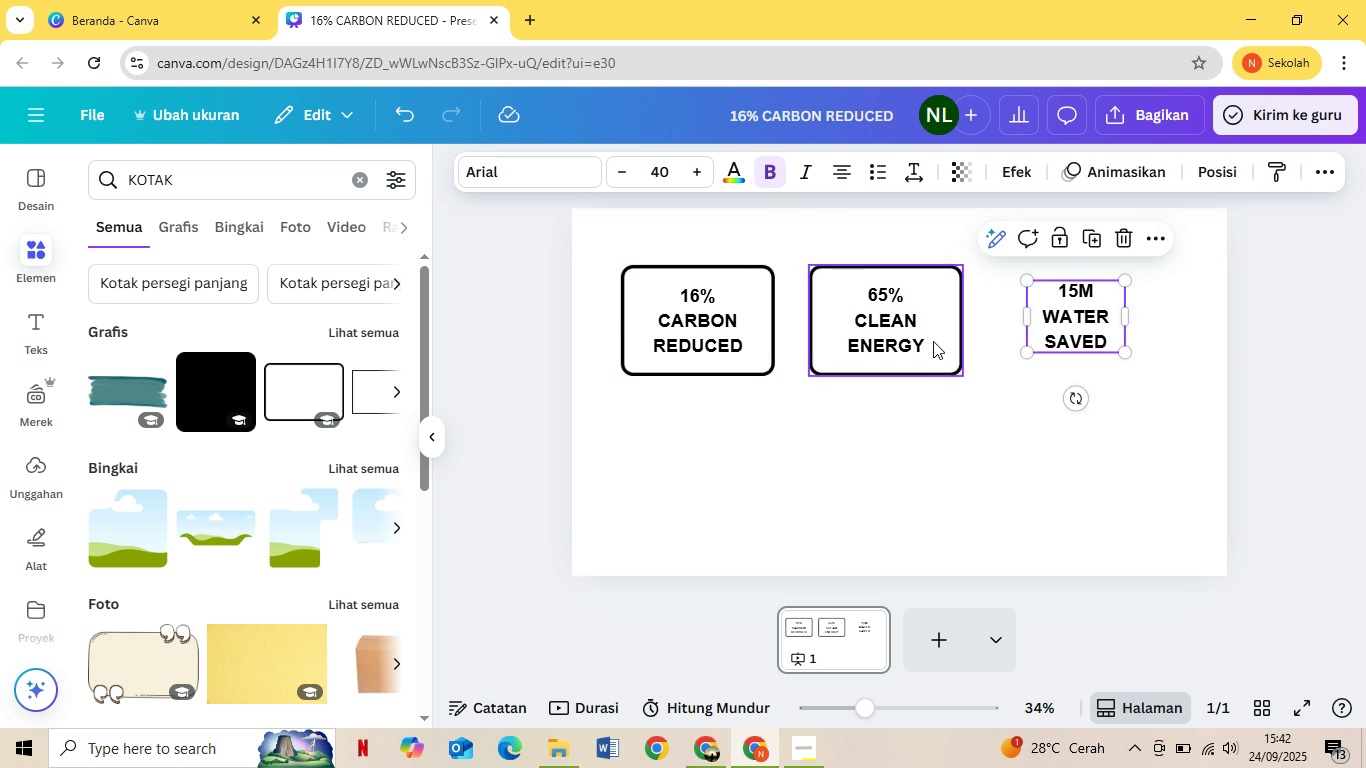 
left_click([933, 341])
 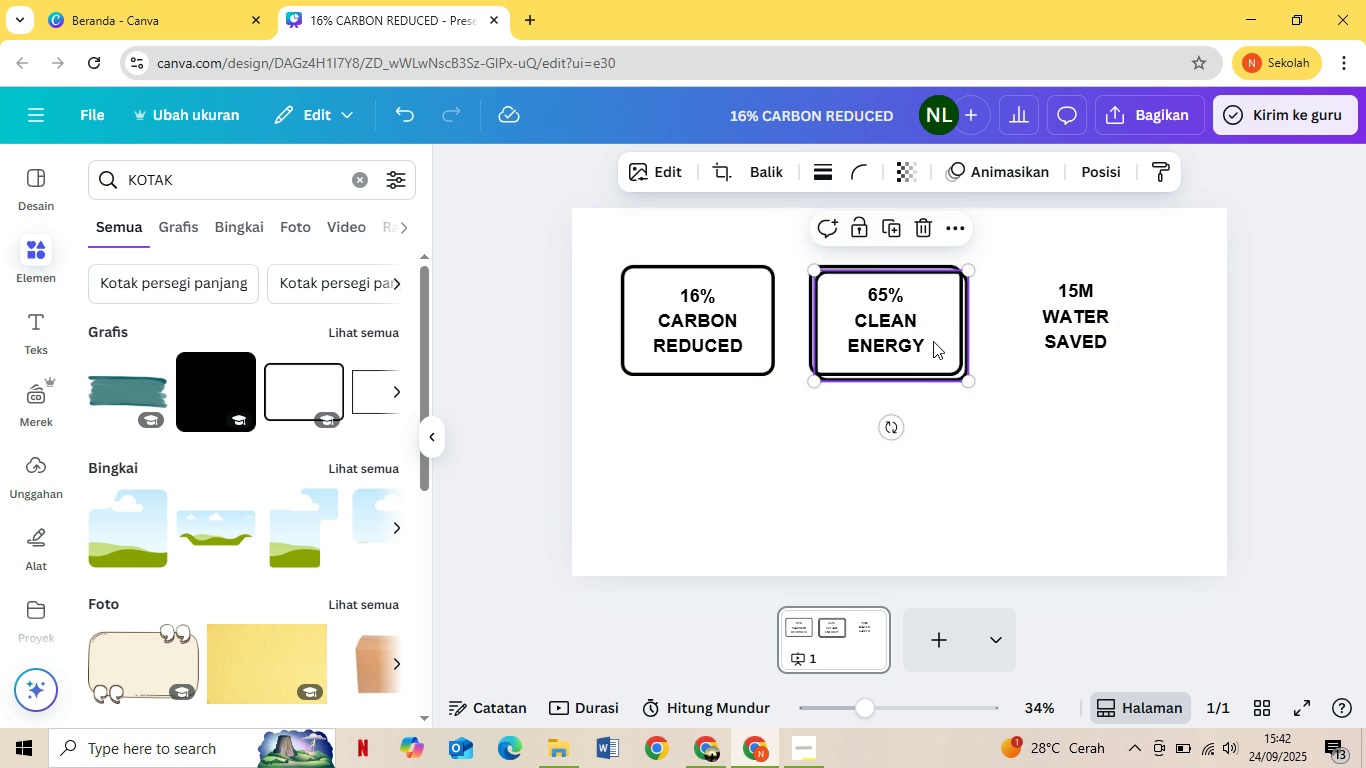 
key(Control+C)
 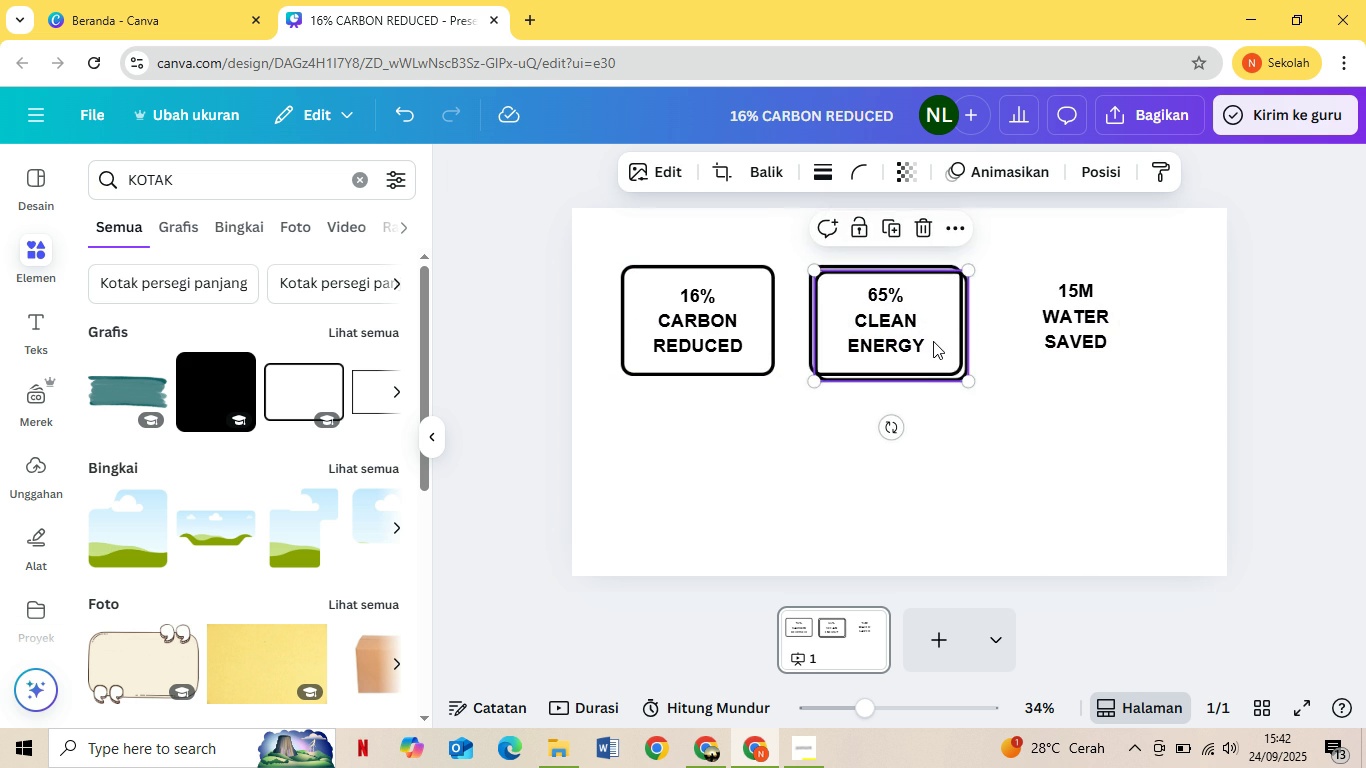 
key(Control+V)
 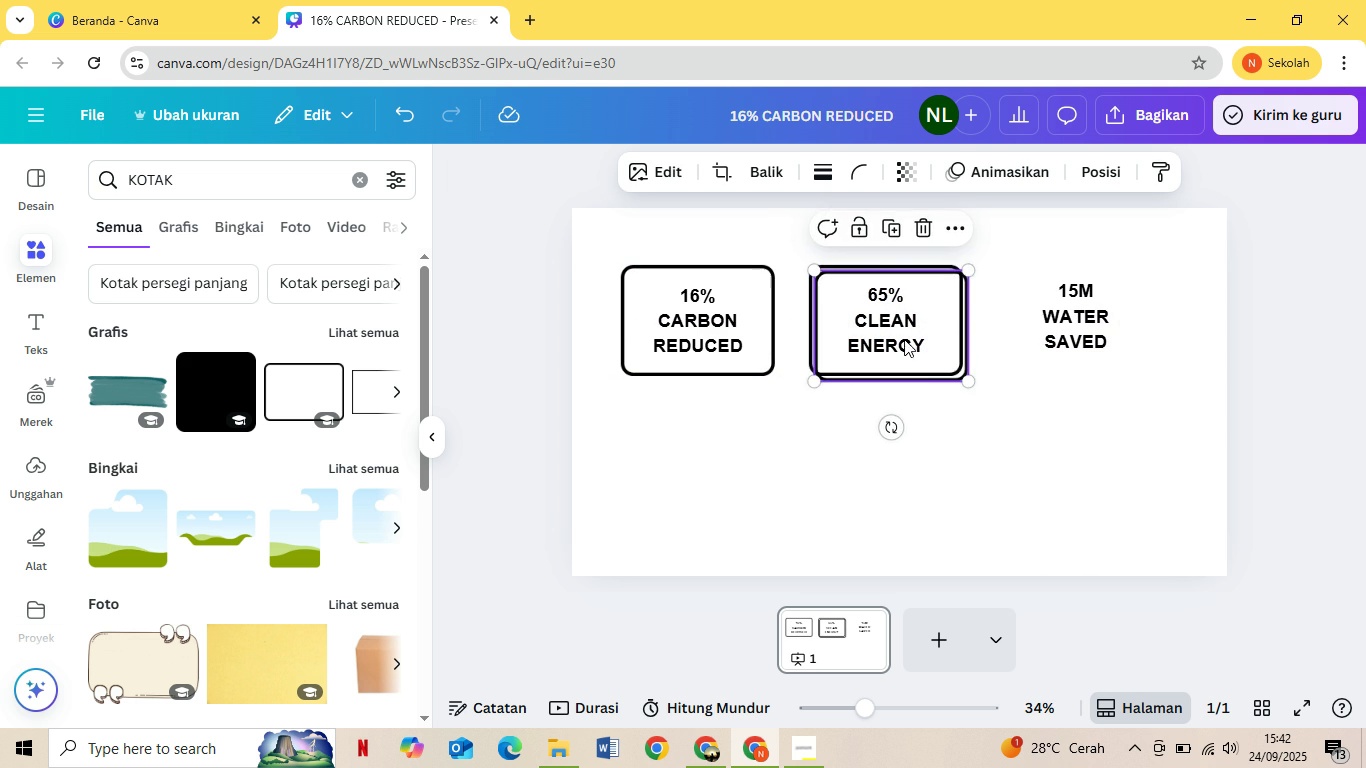 
left_click_drag(start_coordinate=[876, 329], to_coordinate=[1062, 324])
 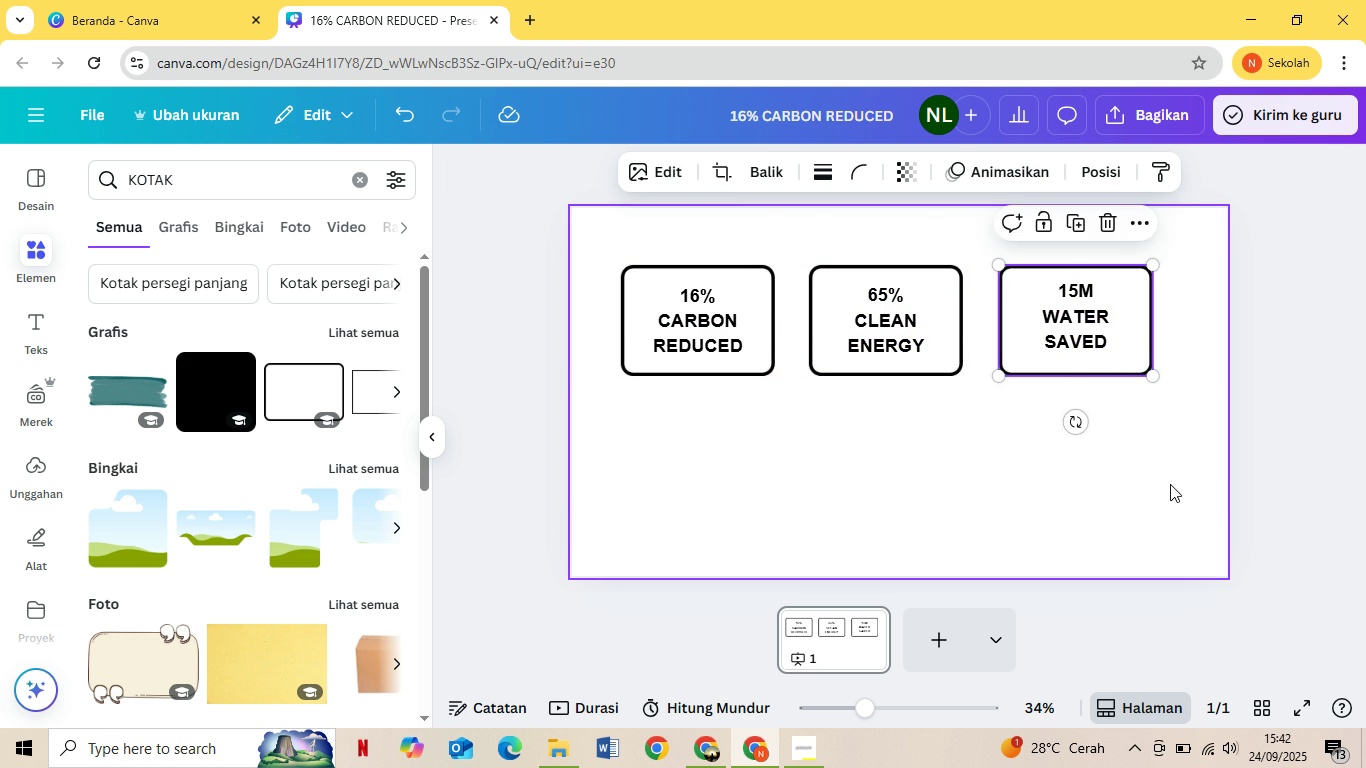 
left_click([1170, 487])
 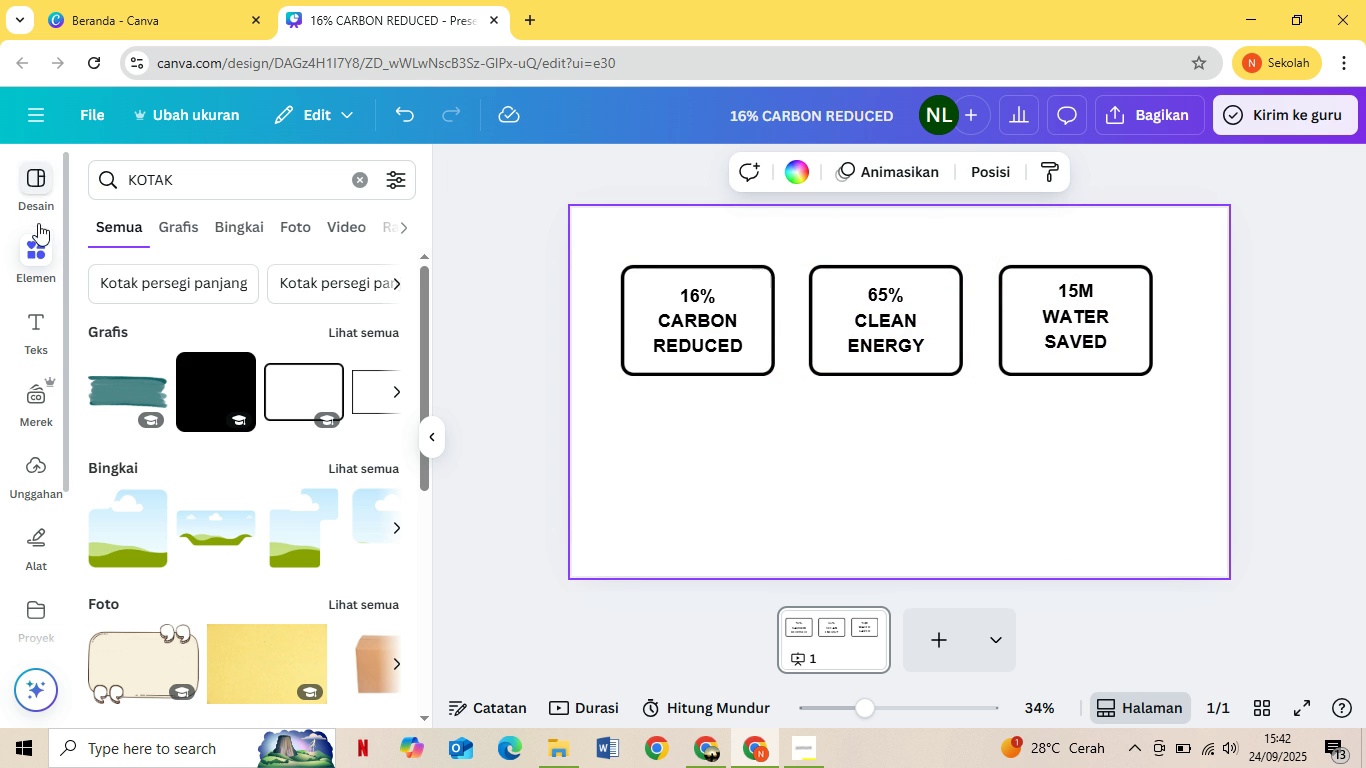 
left_click([36, 231])
 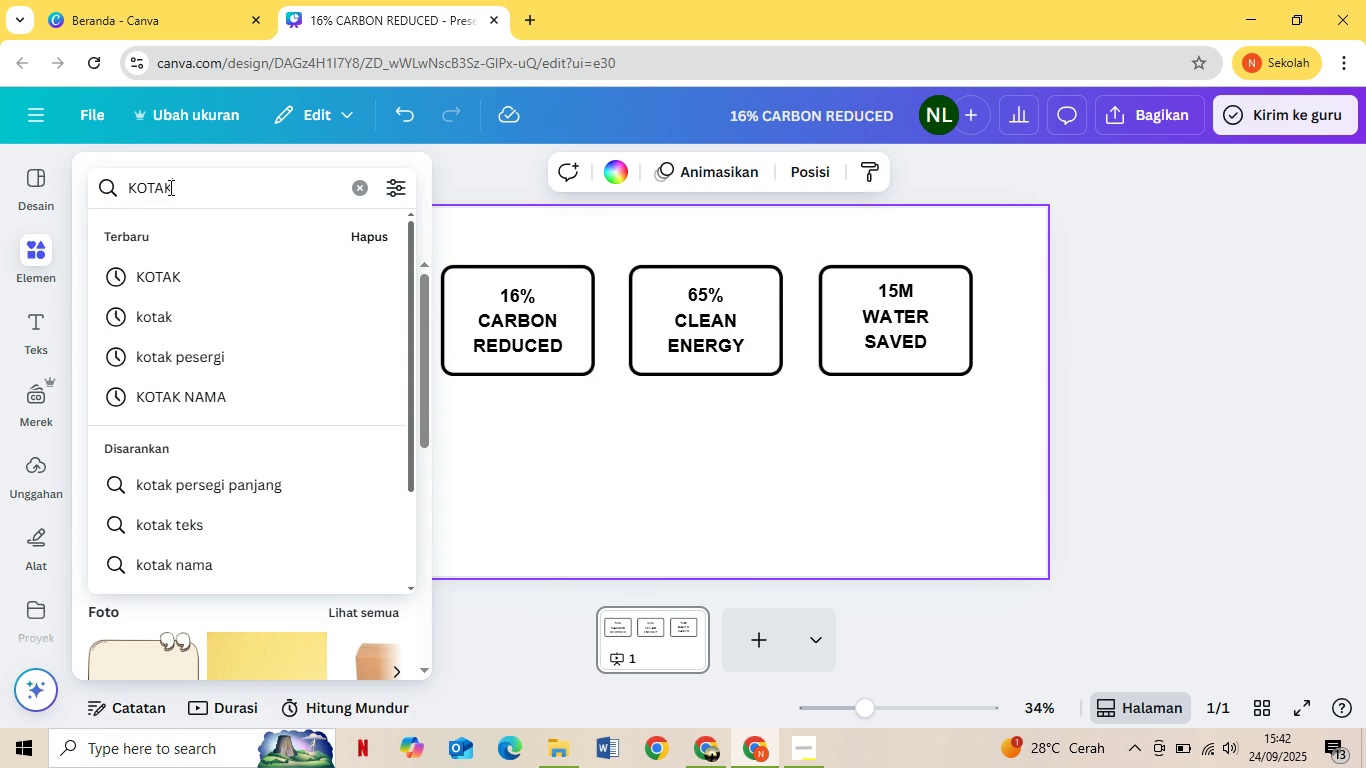 
left_click_drag(start_coordinate=[189, 181], to_coordinate=[98, 202])
 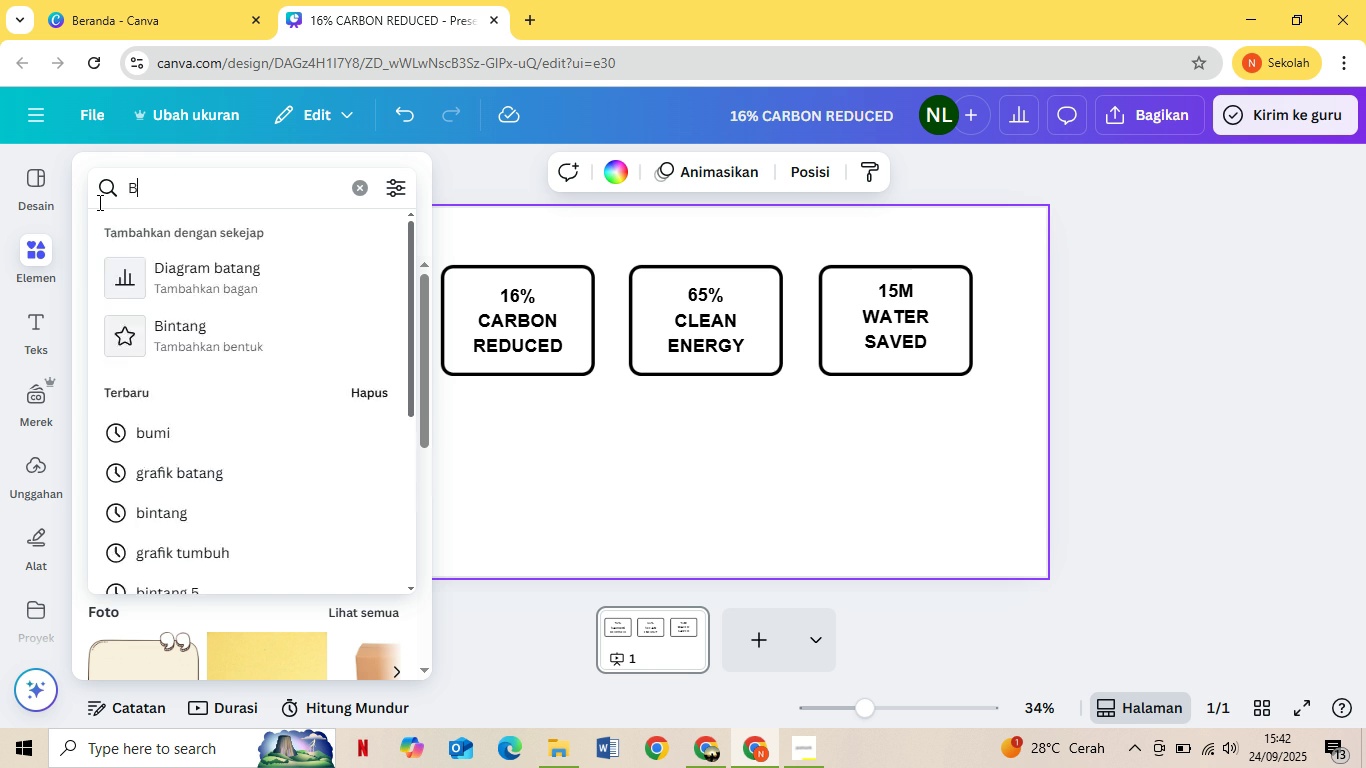 
type(BUMI)
 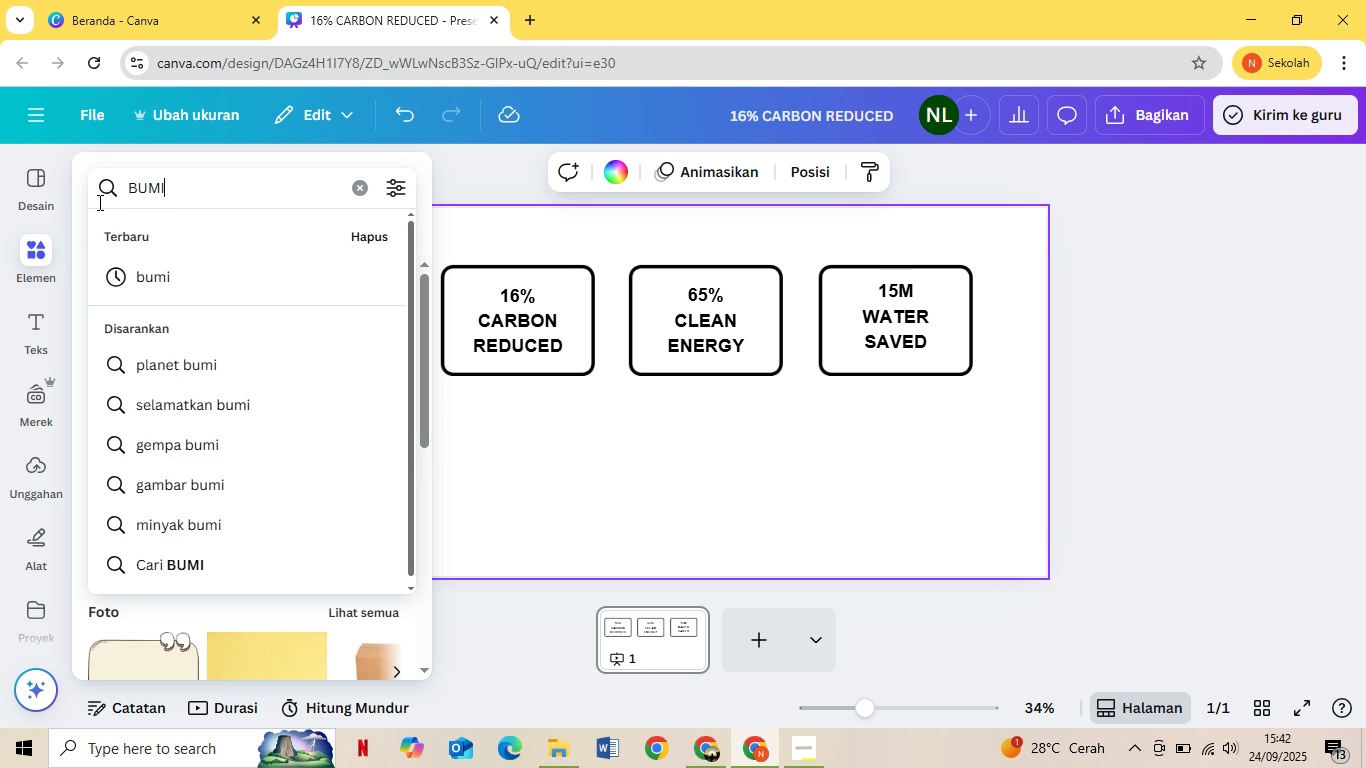 
key(Enter)
 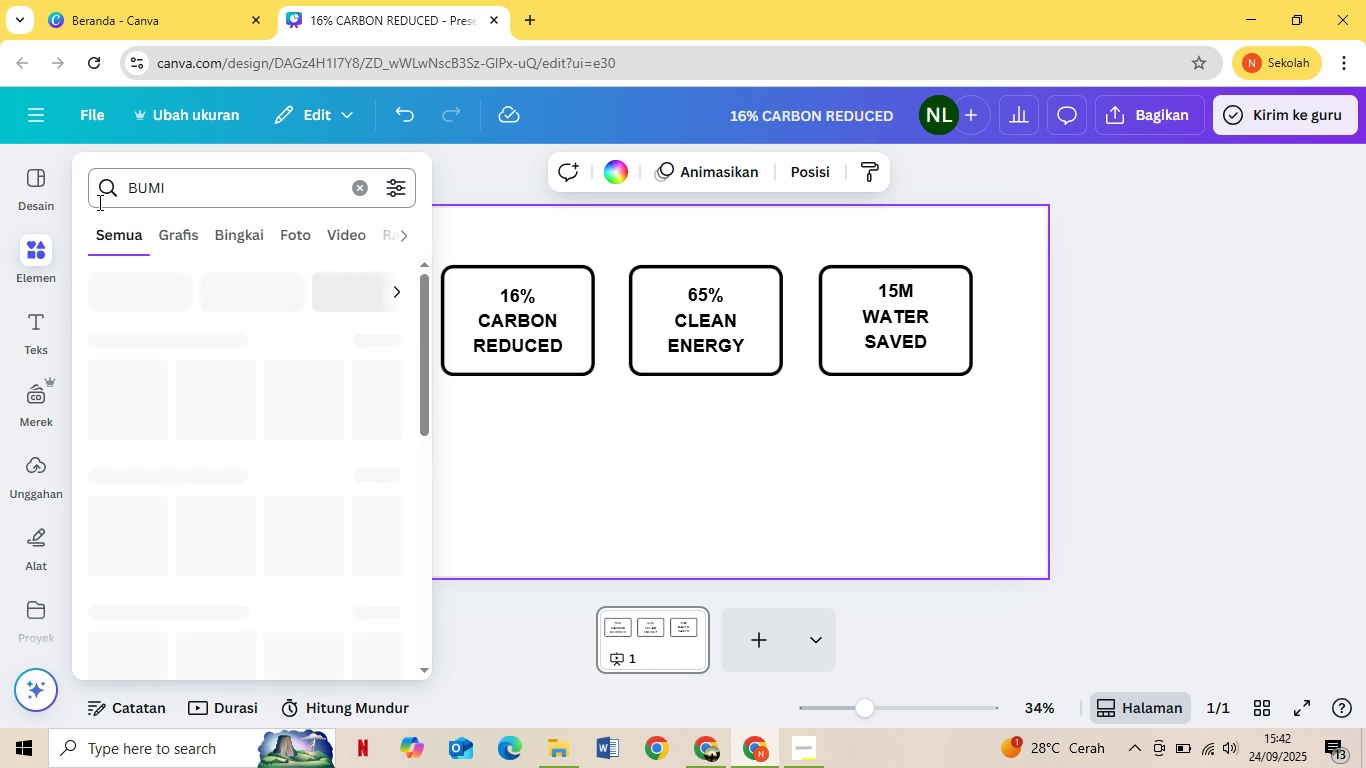 
scroll: coordinate [94, 202], scroll_direction: down, amount: 1.0
 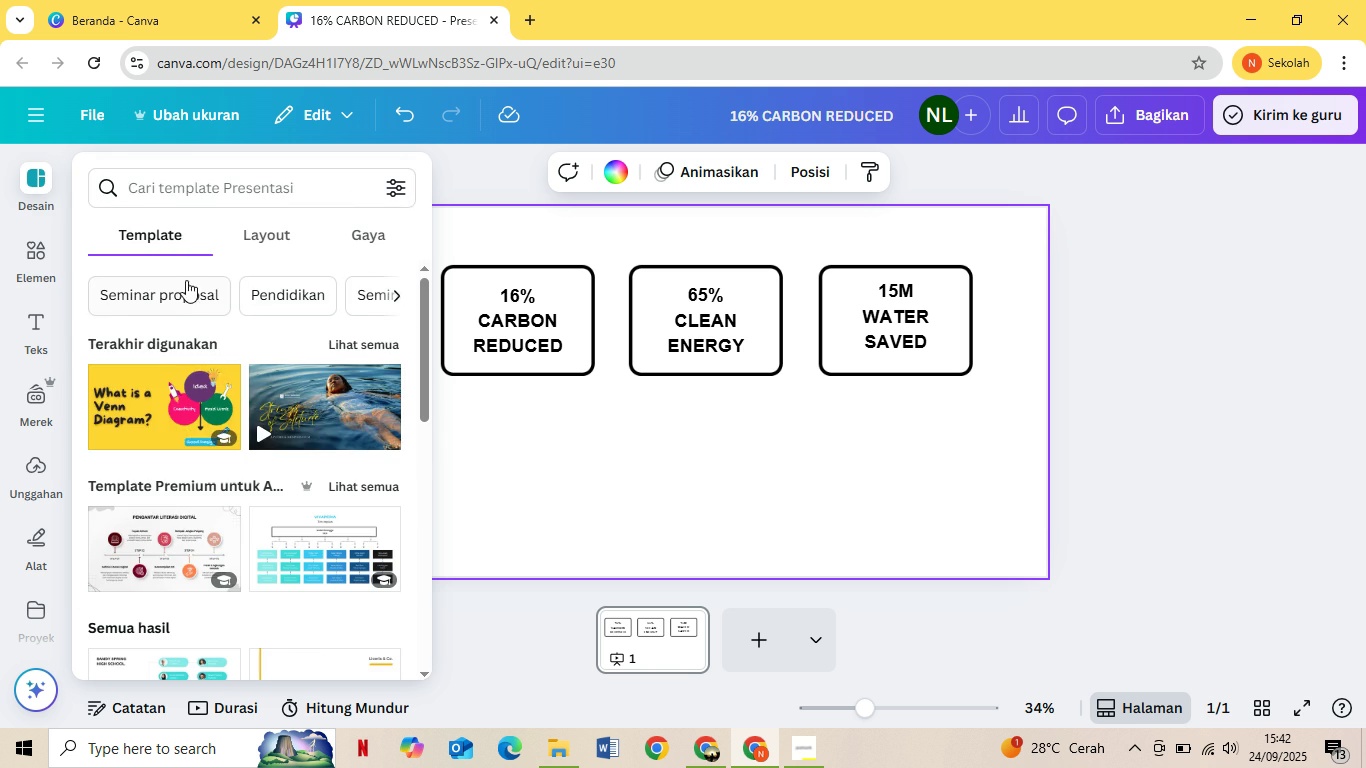 
left_click([240, 177])
 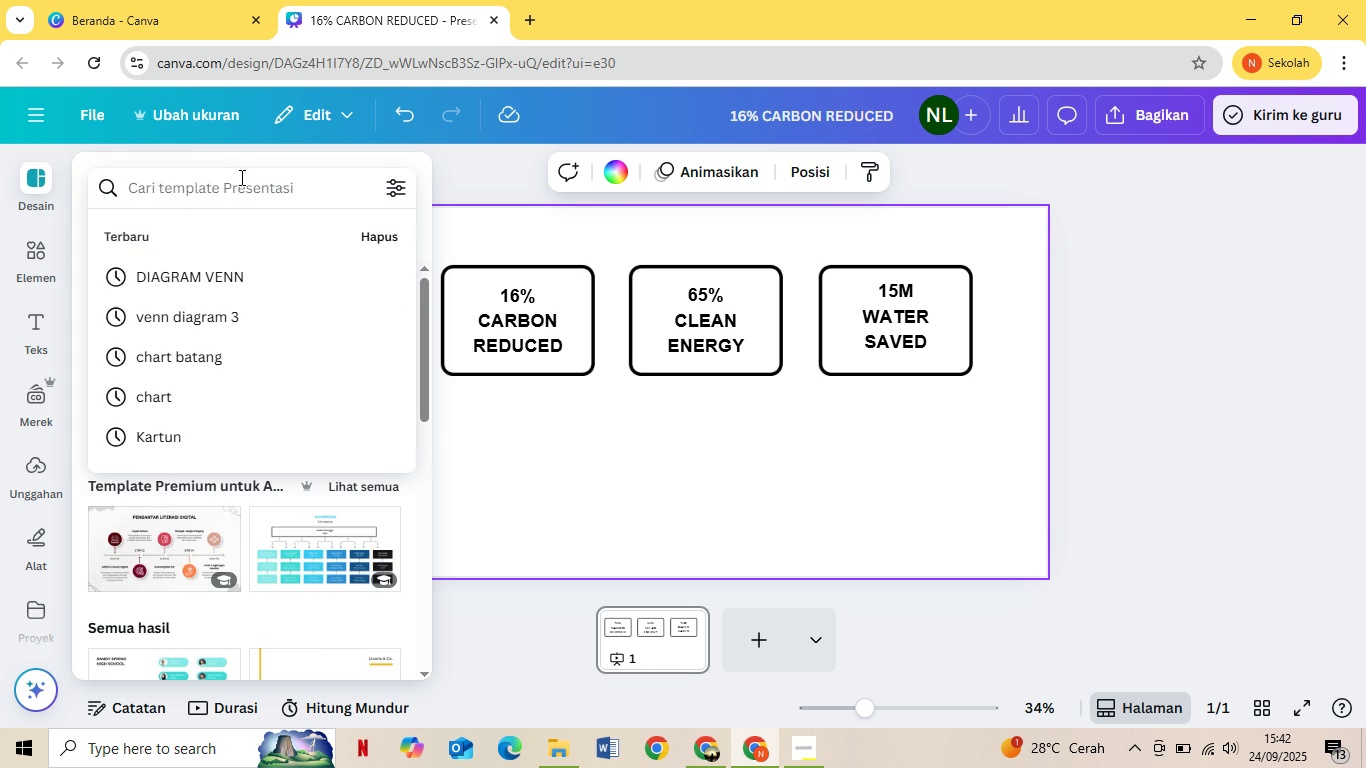 
type(BUMI)
 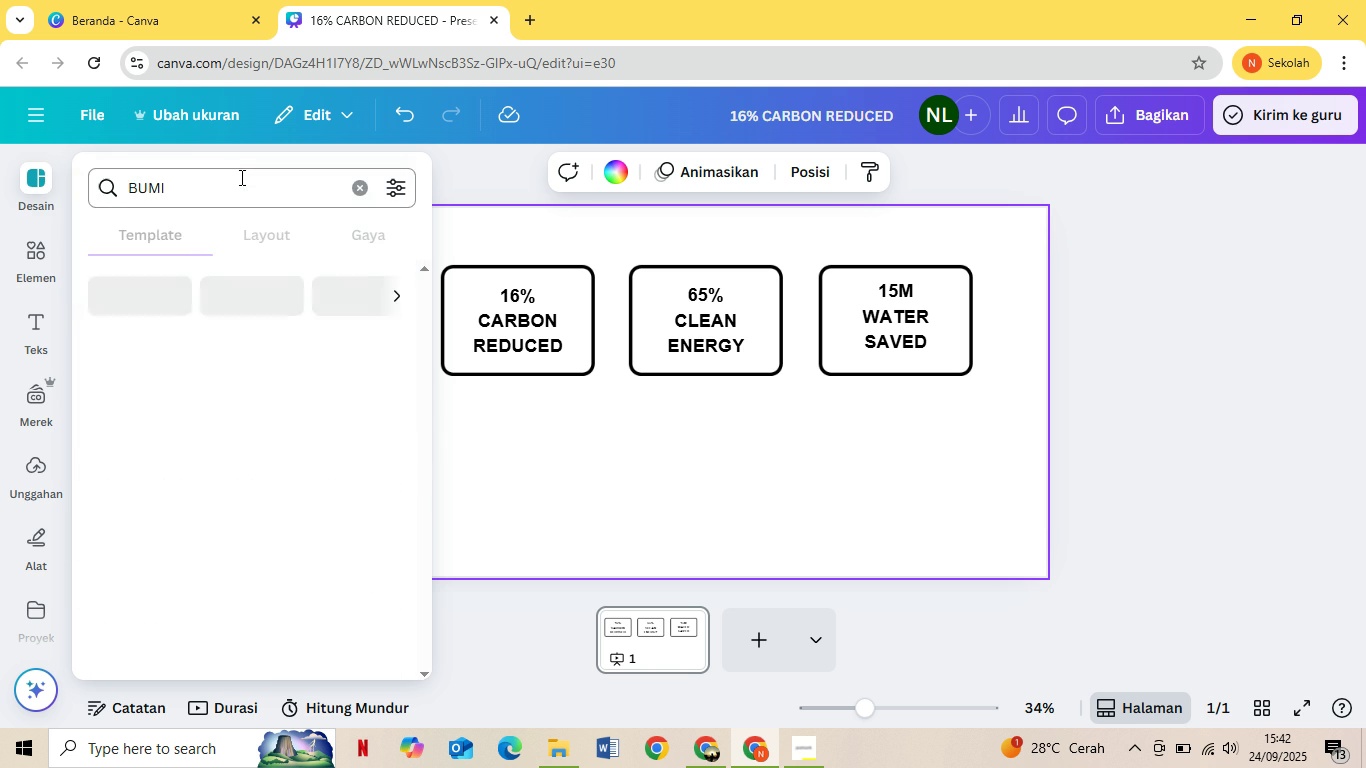 
key(Enter)
 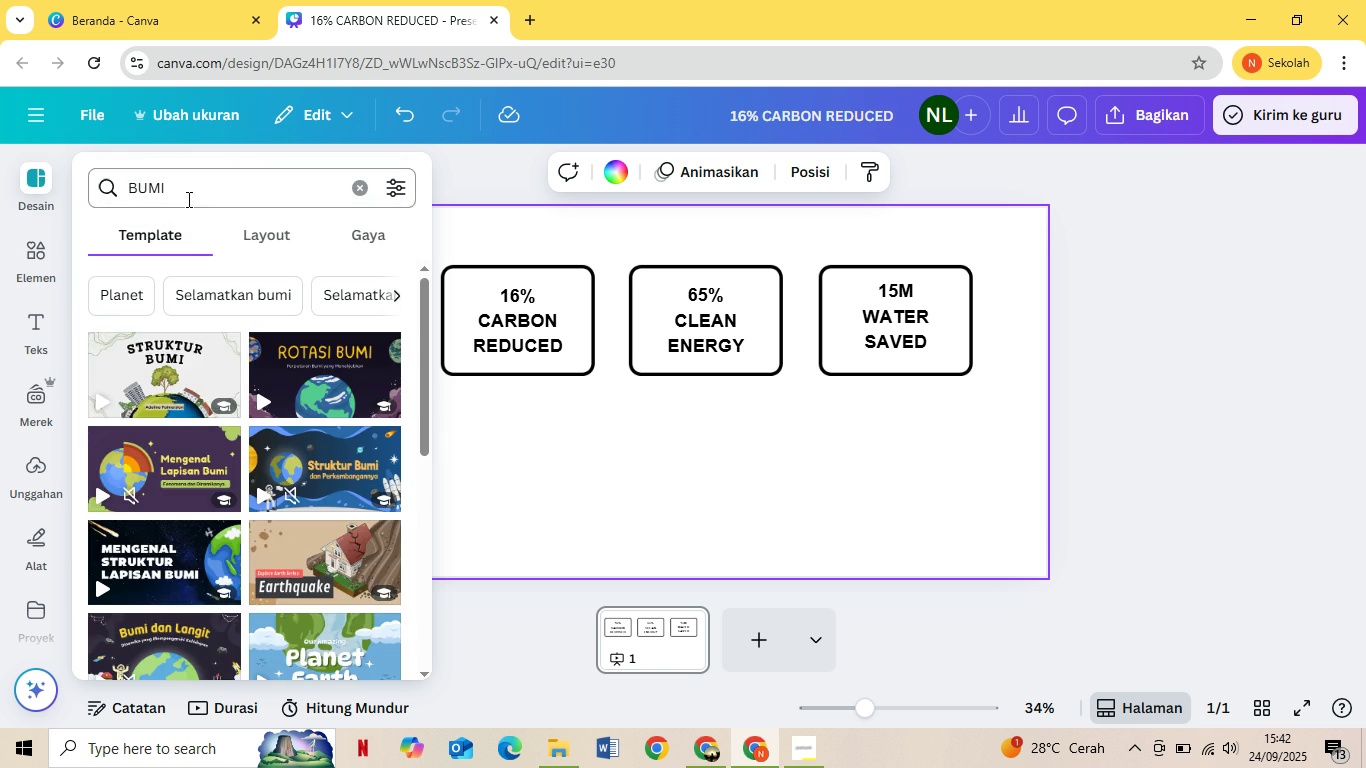 
left_click([47, 248])
 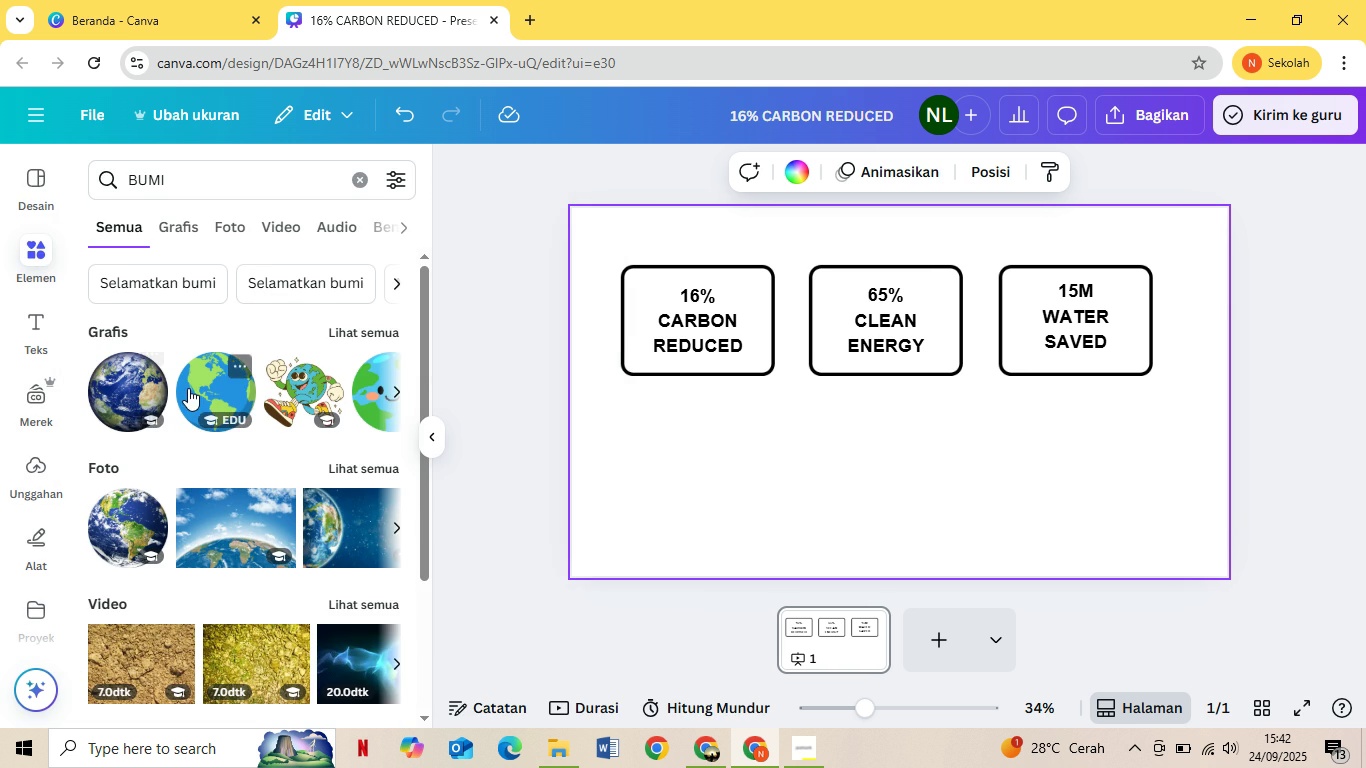 
left_click([188, 388])
 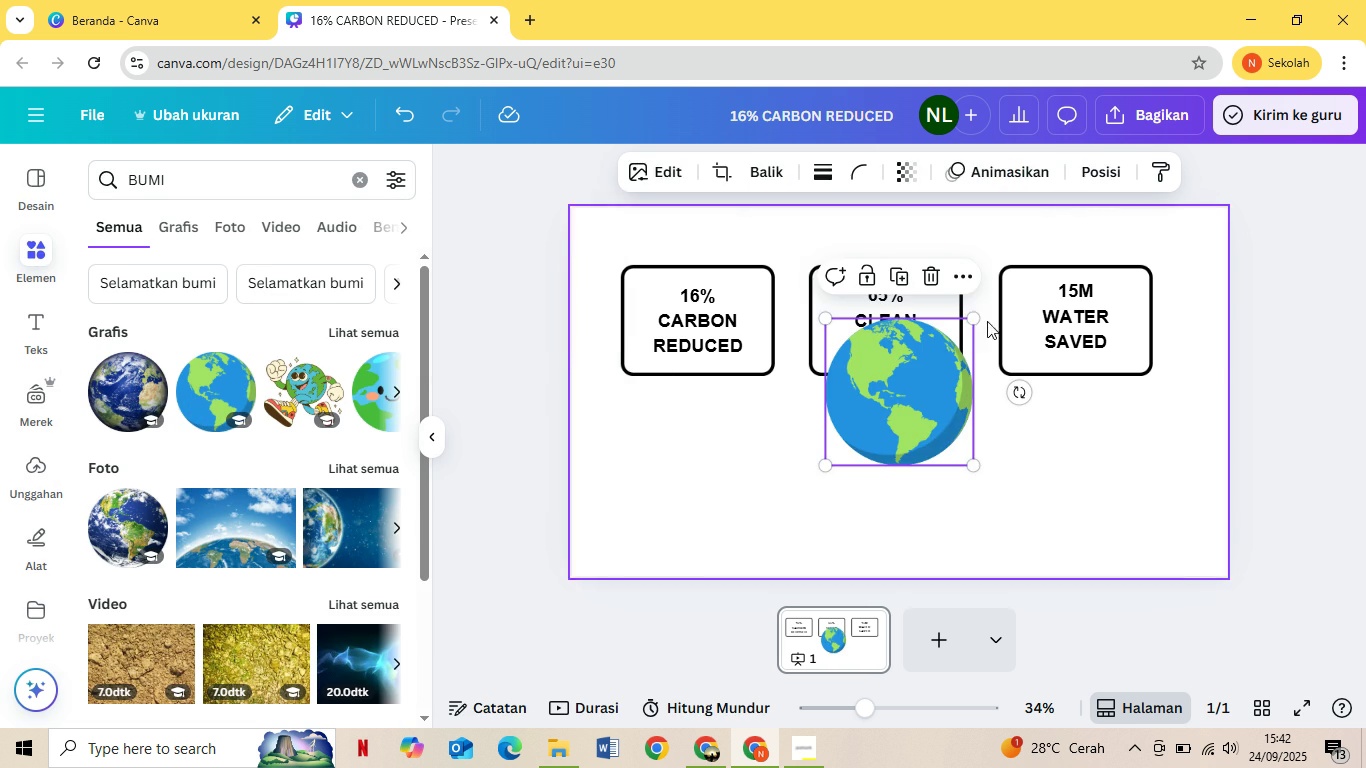 
left_click_drag(start_coordinate=[976, 317], to_coordinate=[888, 463])
 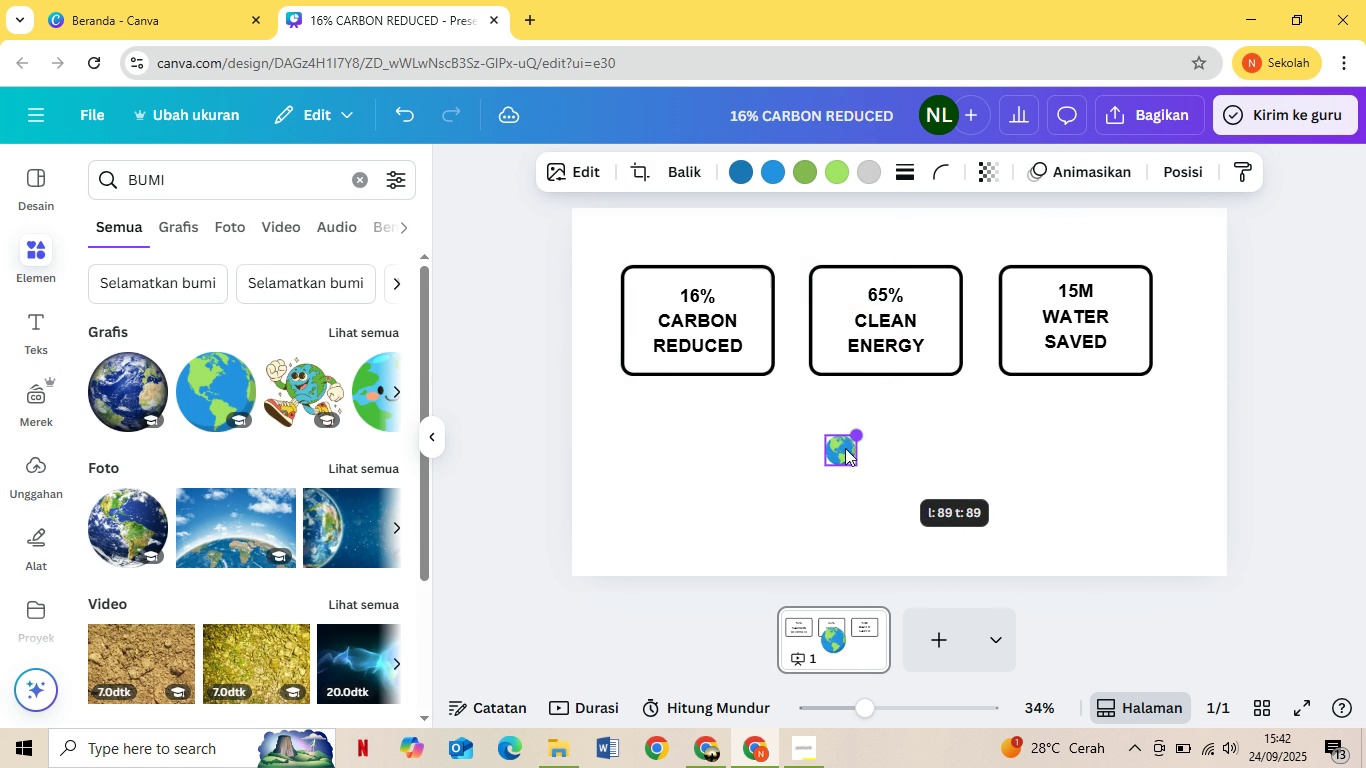 
left_click_drag(start_coordinate=[843, 447], to_coordinate=[655, 292])
 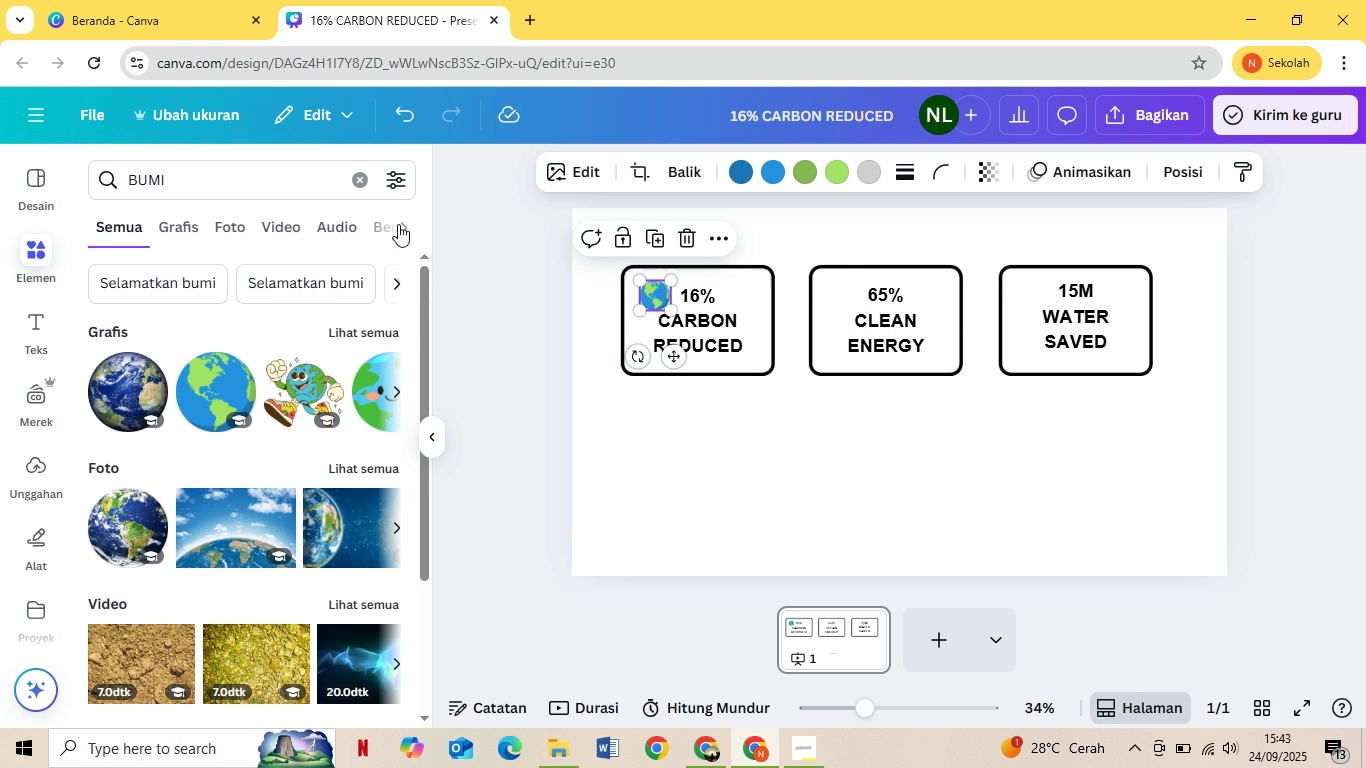 
left_click_drag(start_coordinate=[273, 174], to_coordinate=[0, 172])
 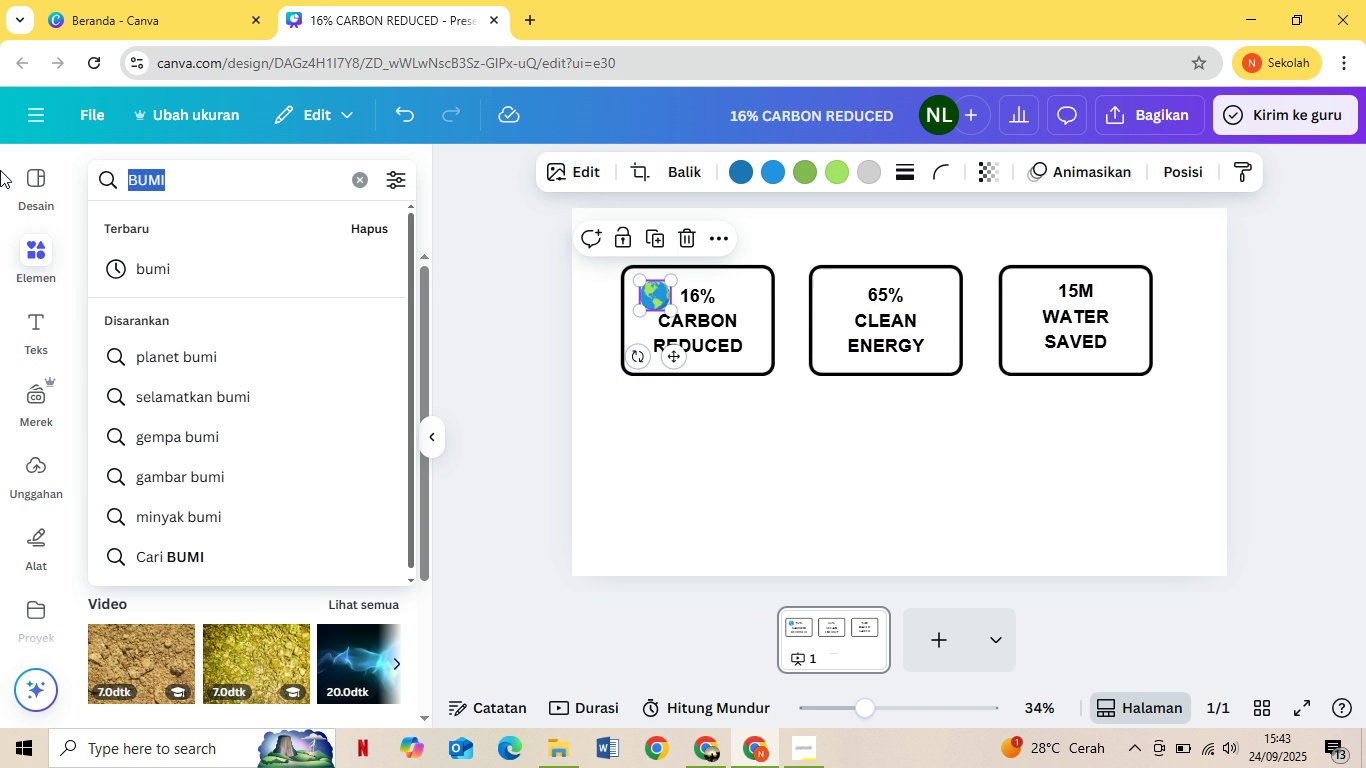 
wait(9.56)
 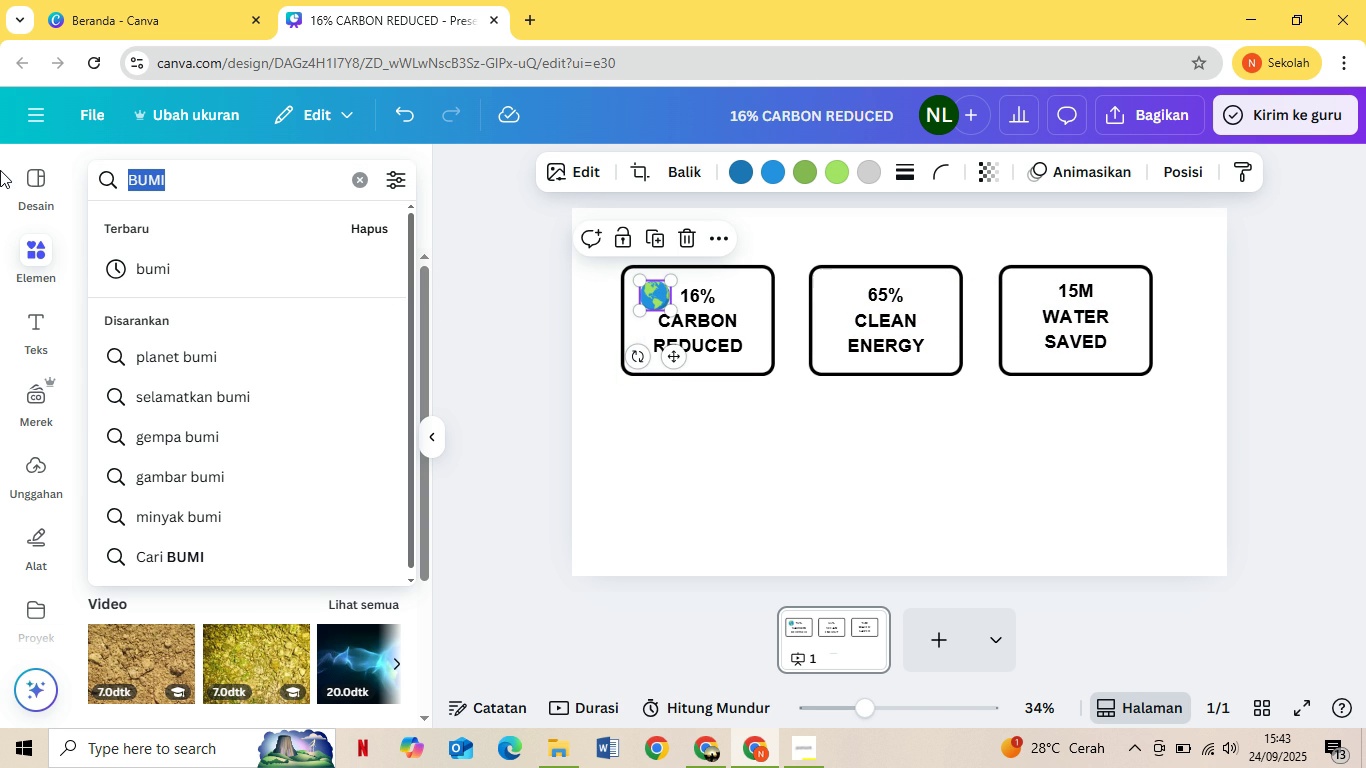 
type(MATAHARI)
 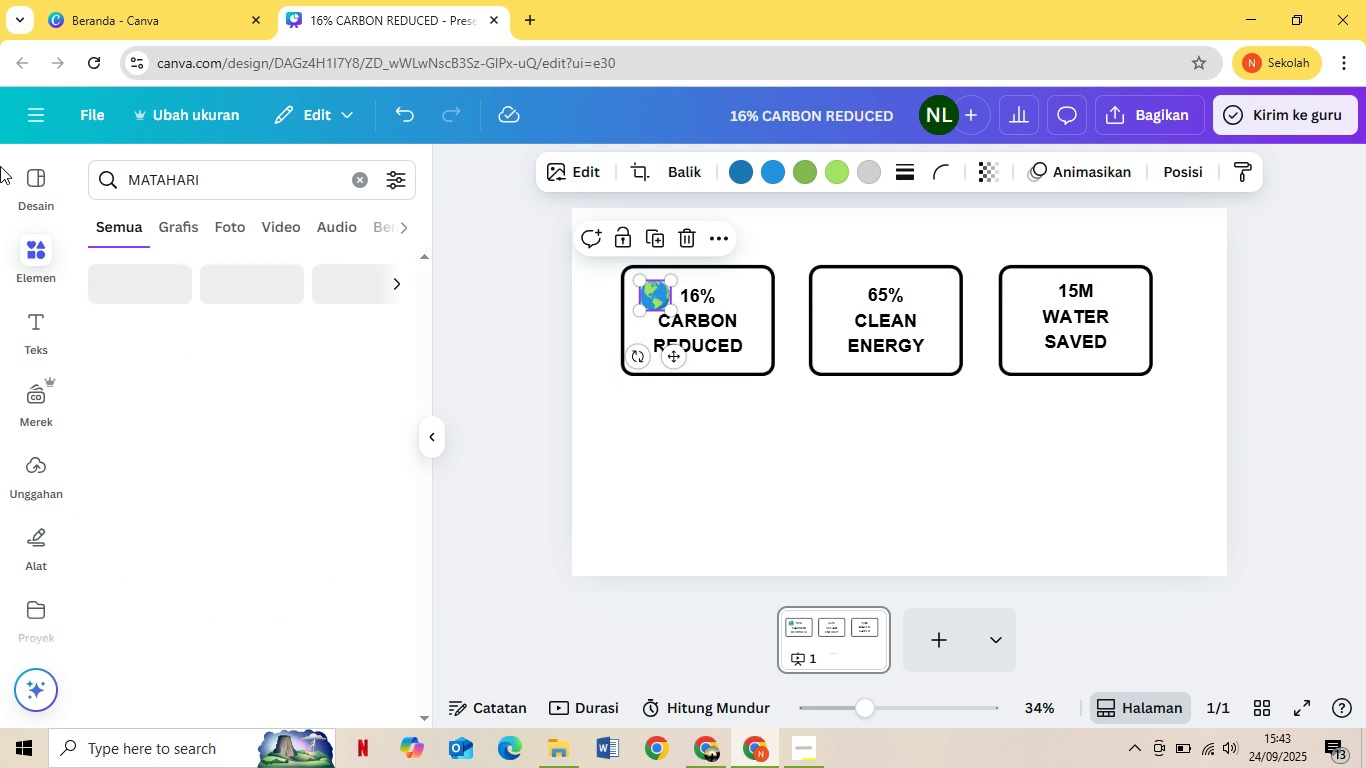 
key(Enter)
 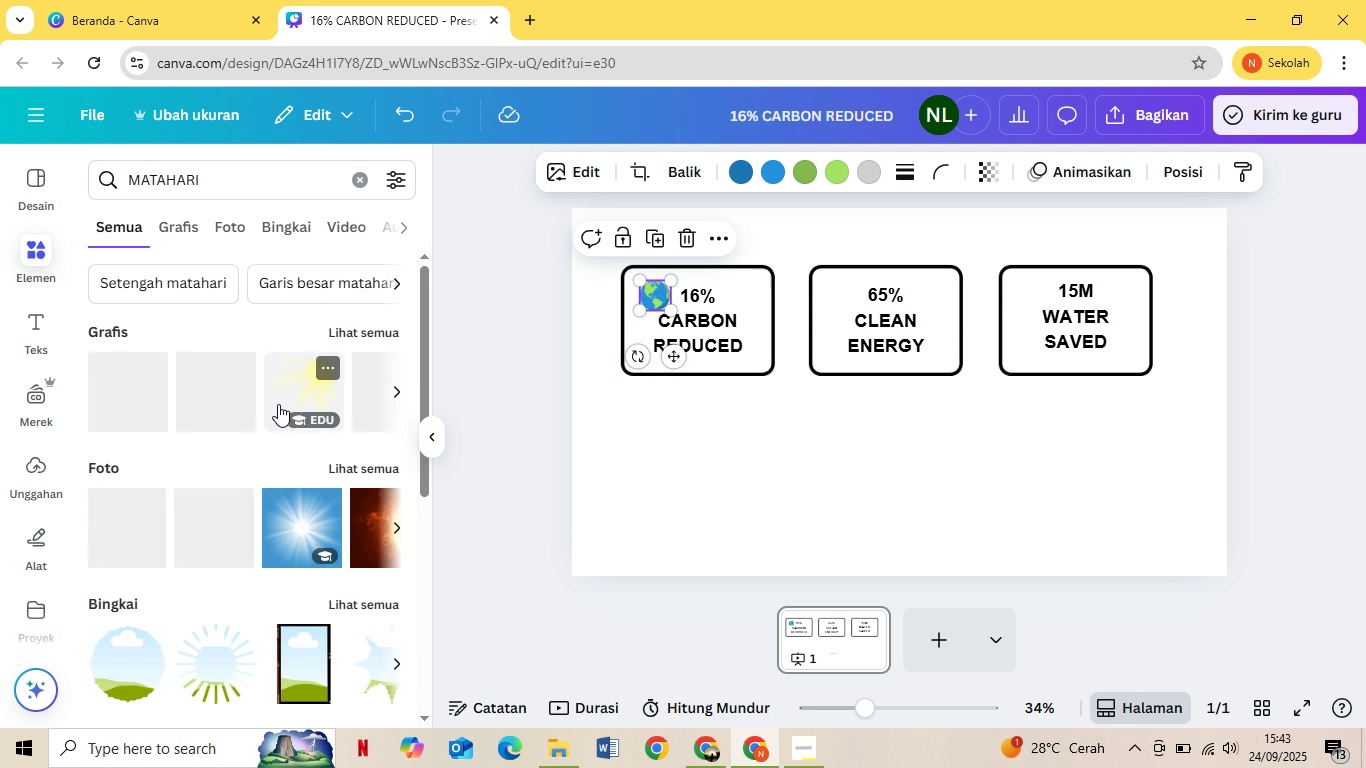 
left_click([206, 390])
 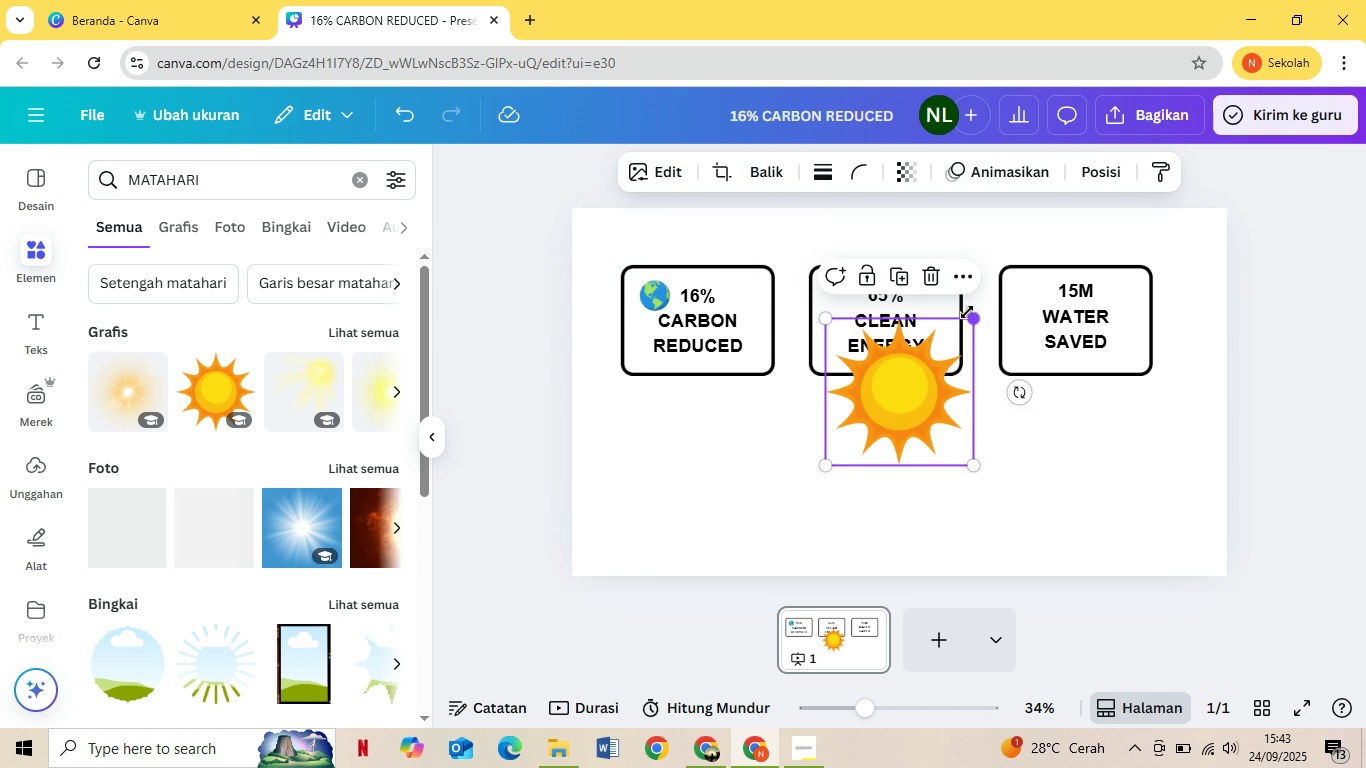 
left_click_drag(start_coordinate=[967, 312], to_coordinate=[900, 454])
 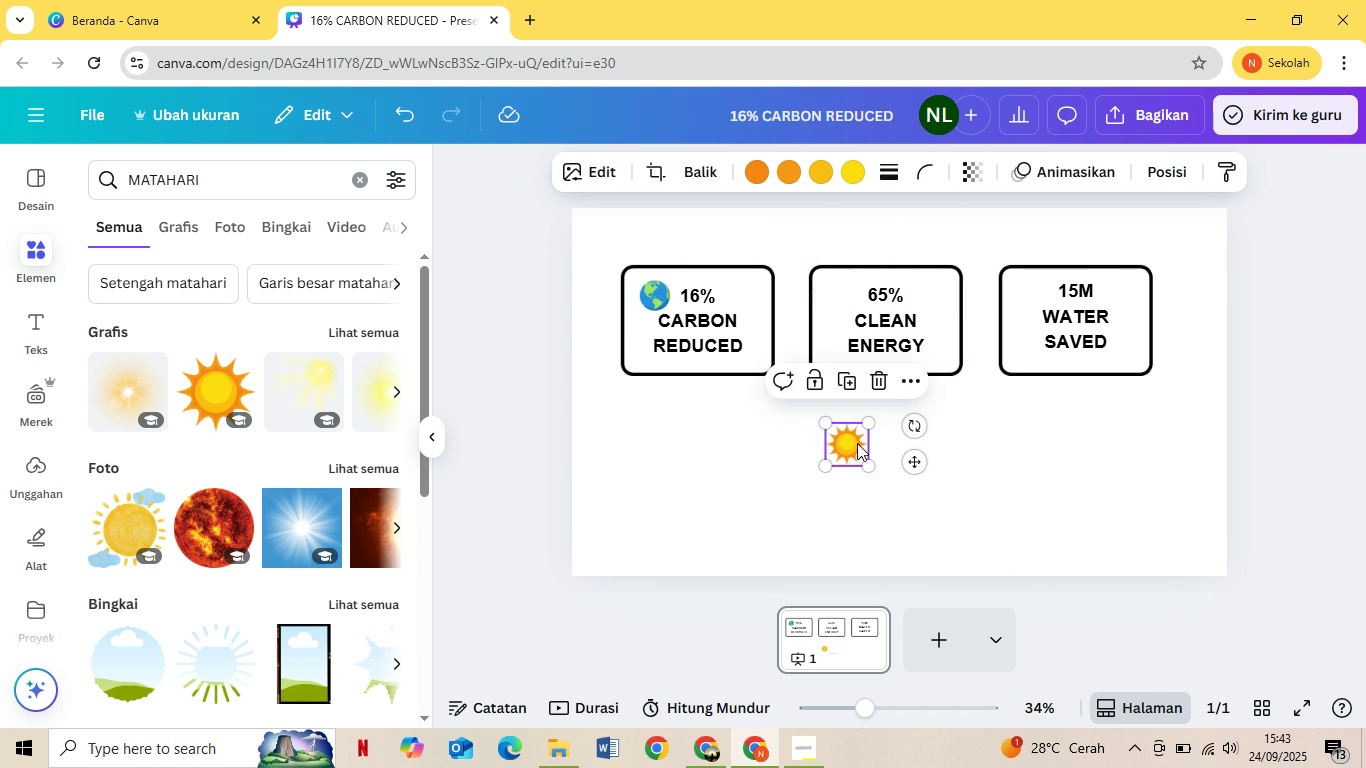 
left_click_drag(start_coordinate=[854, 449], to_coordinate=[847, 300])
 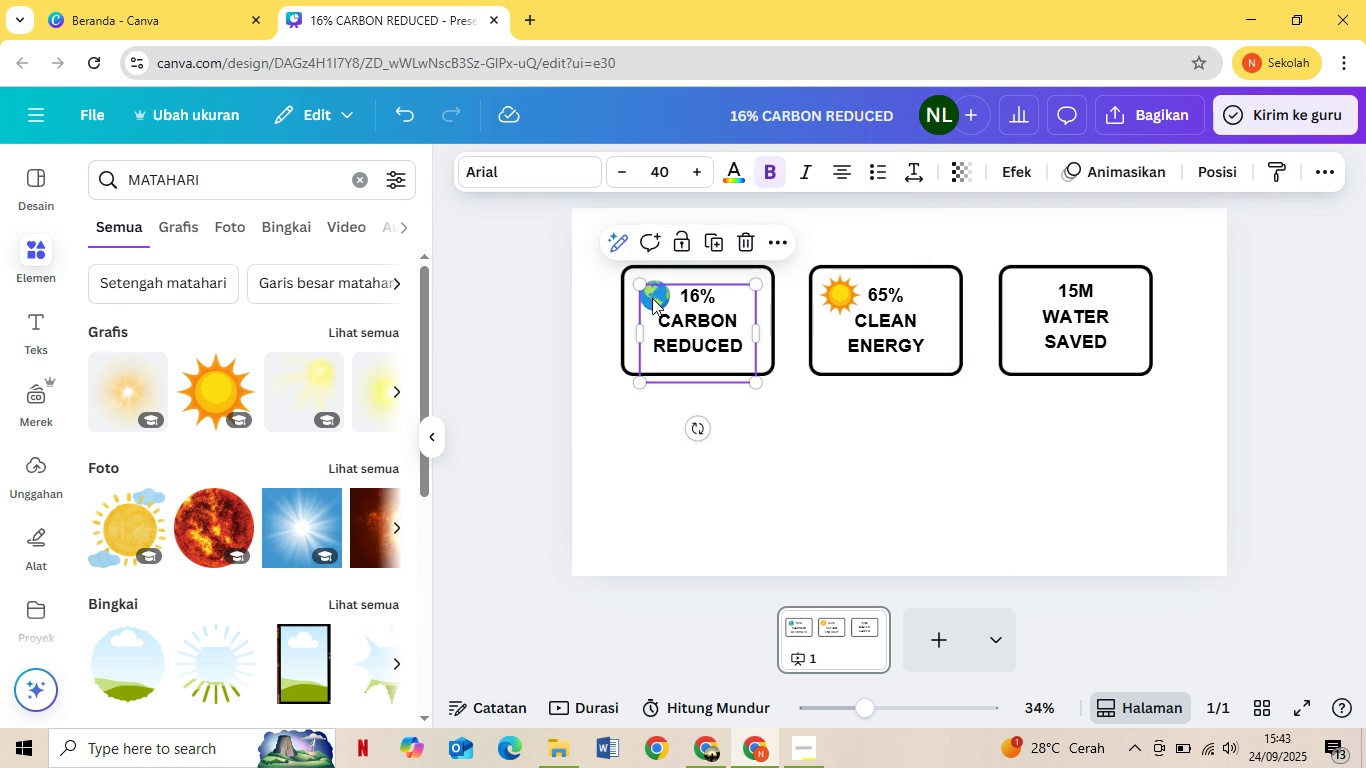 
left_click([652, 298])
 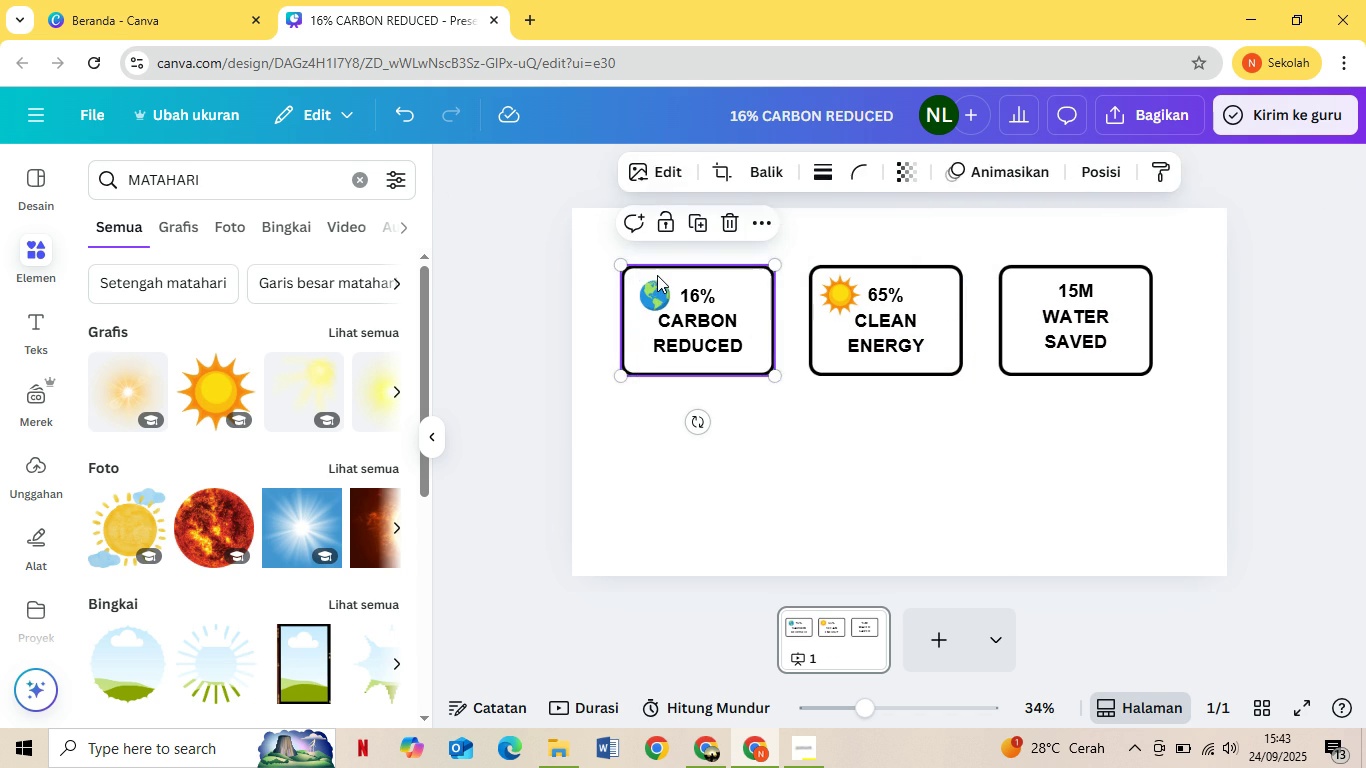 
left_click([657, 275])
 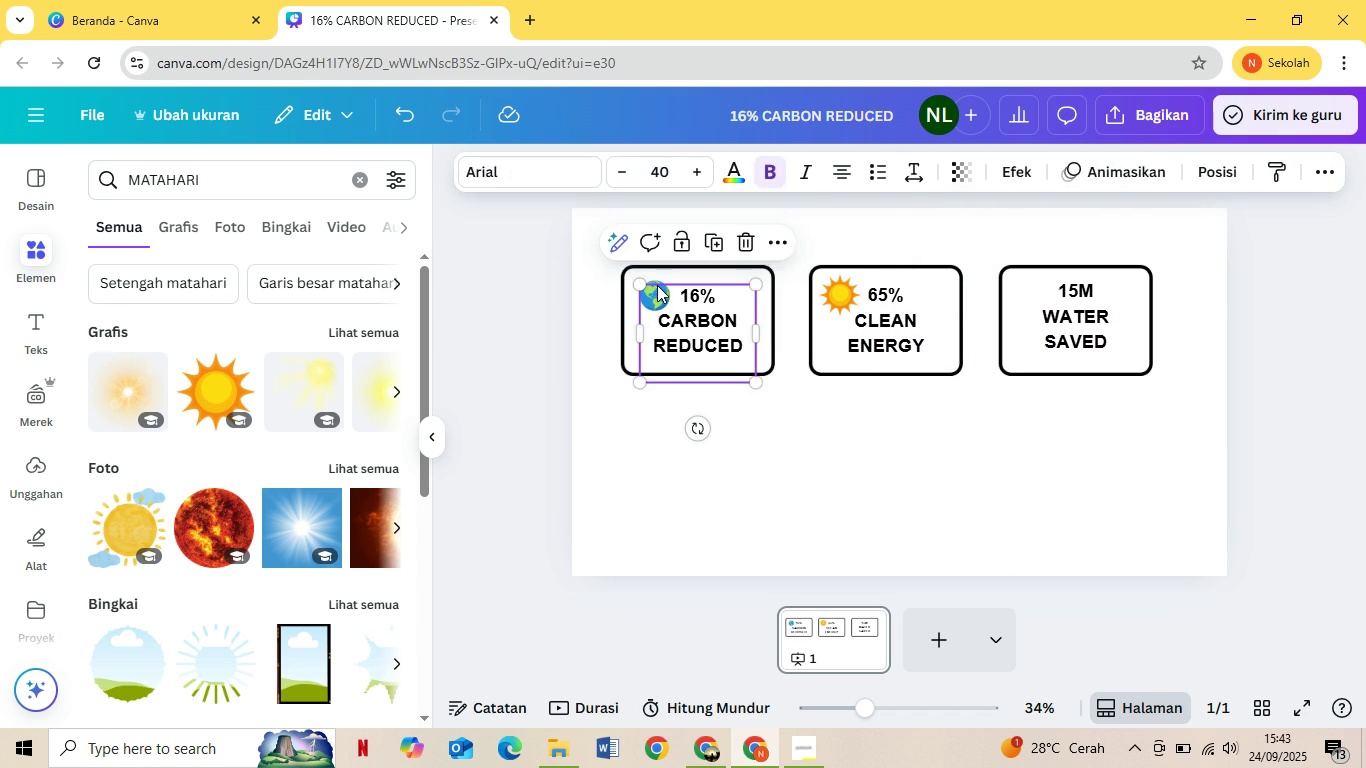 
left_click([657, 285])
 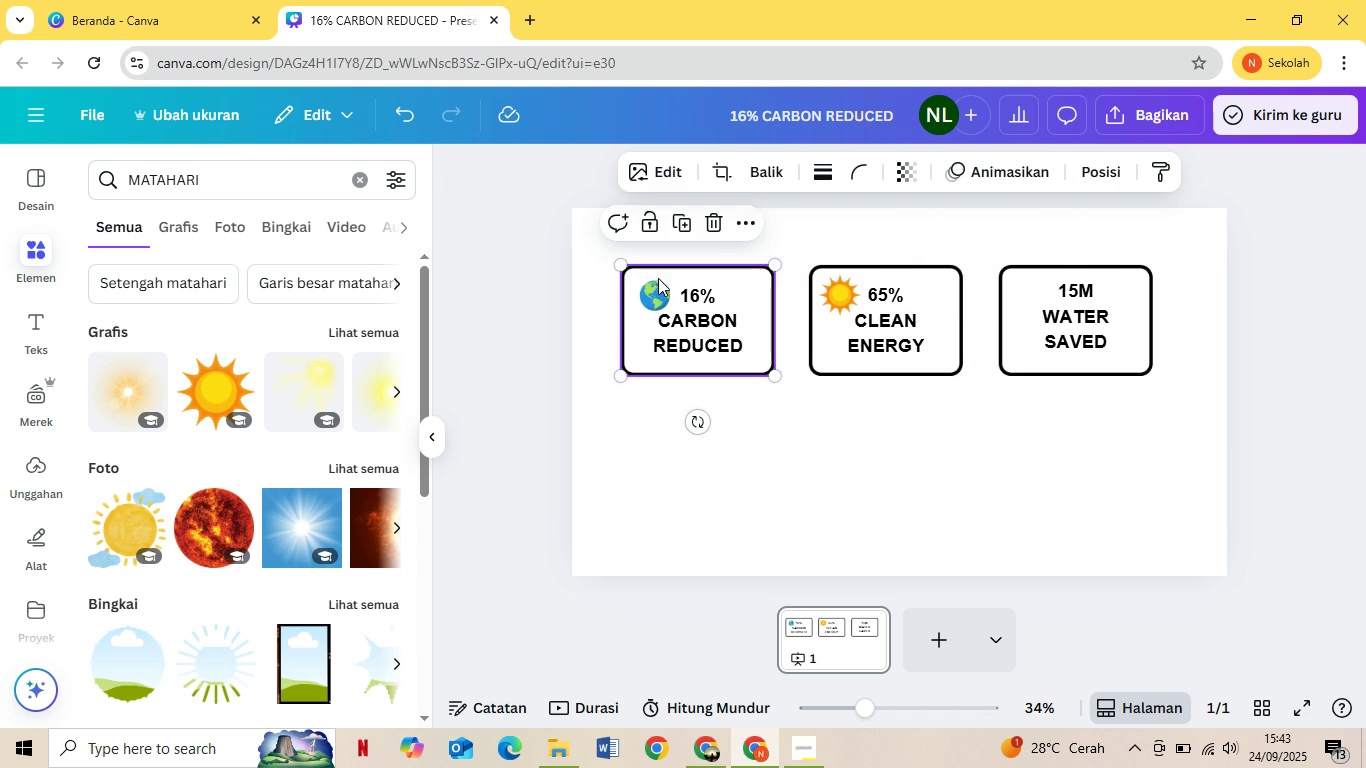 
left_click([658, 278])
 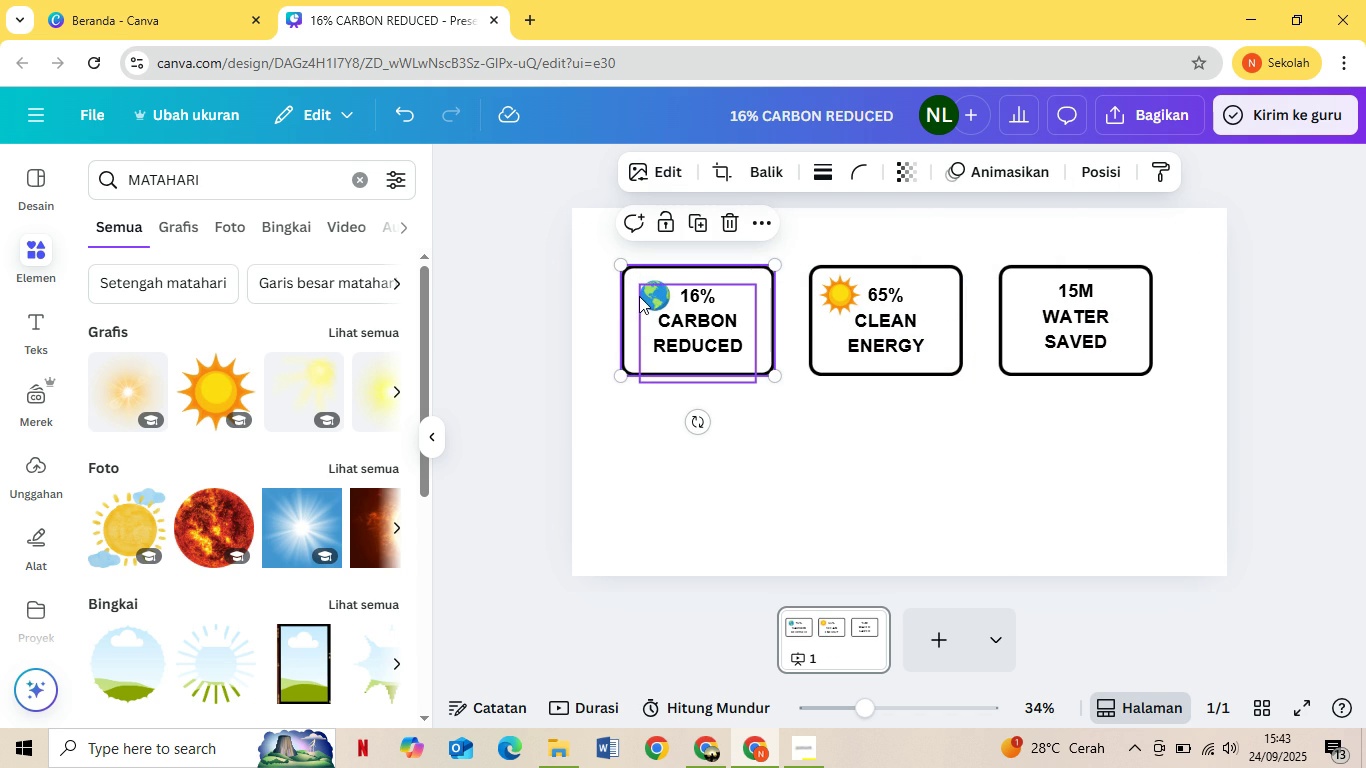 
left_click([634, 294])
 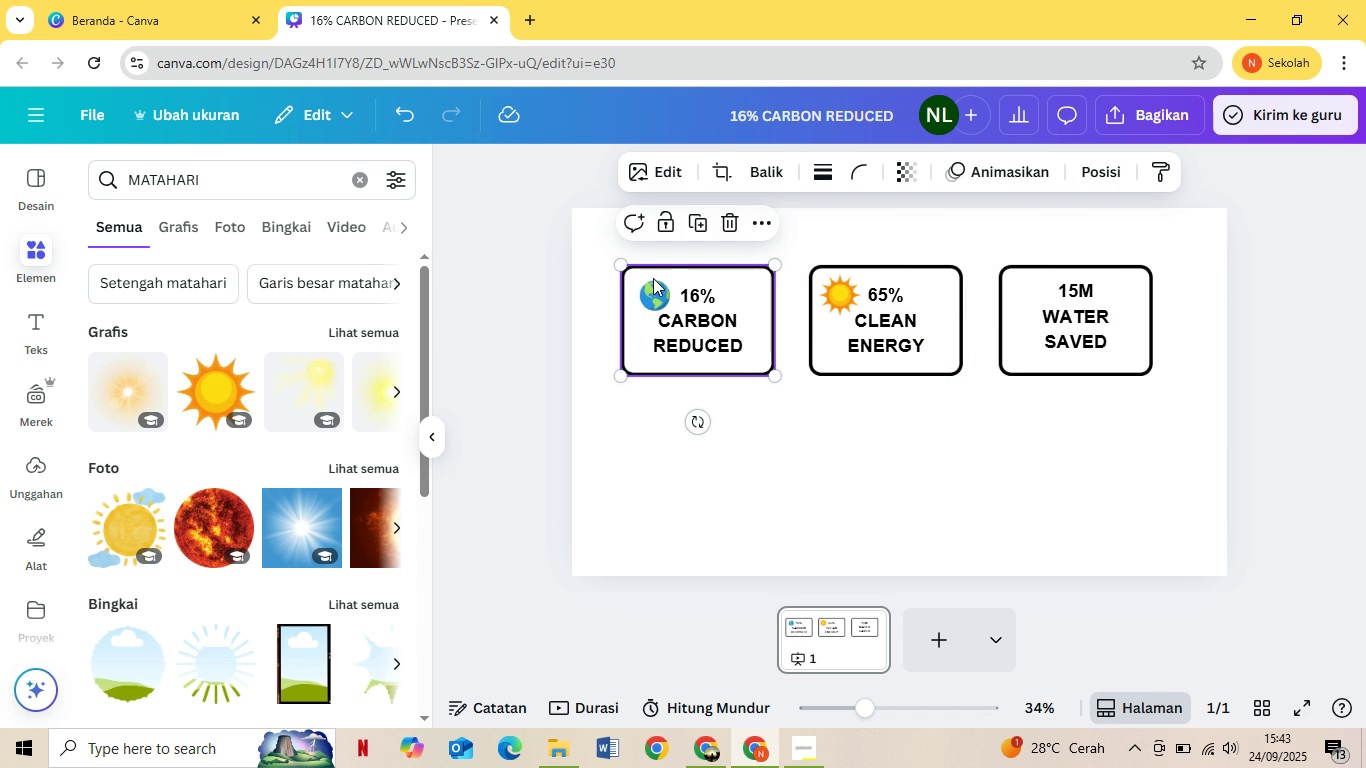 
left_click([653, 278])
 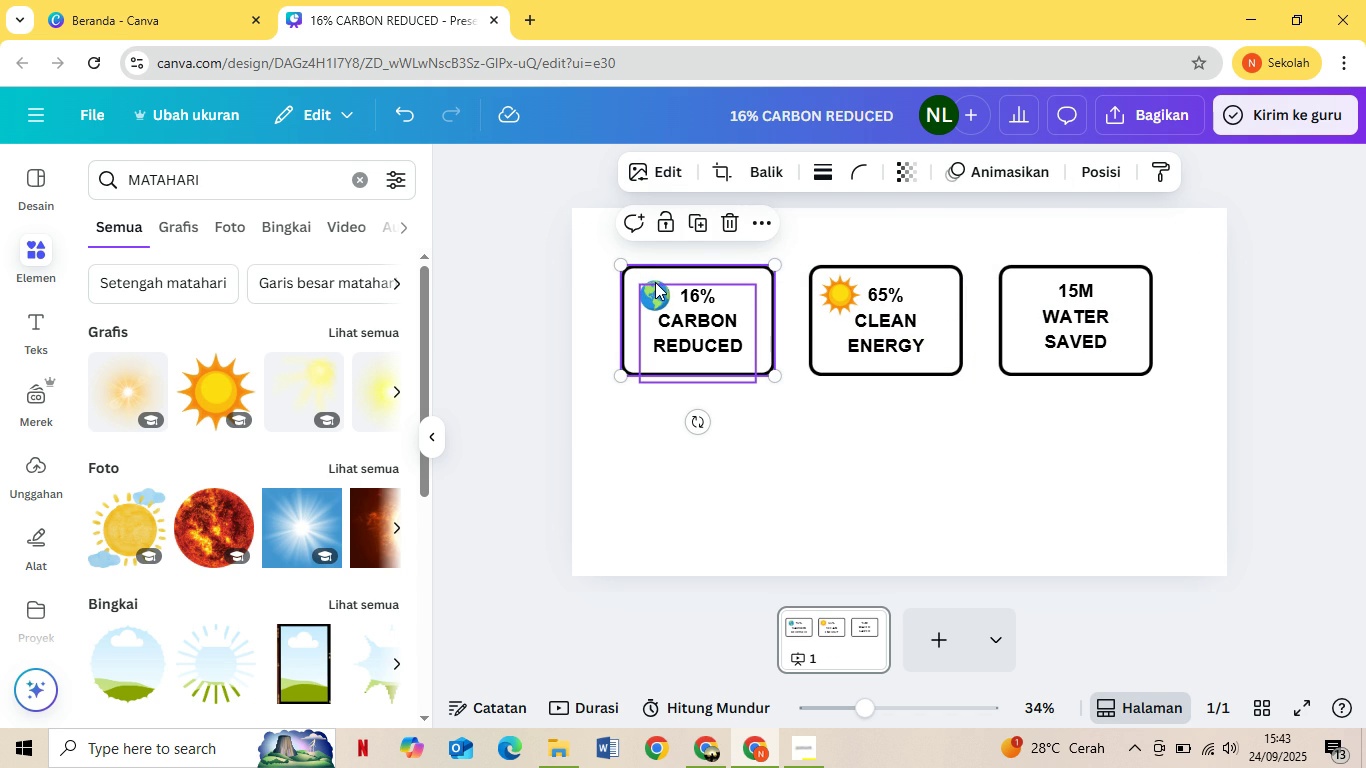 
left_click([655, 280])
 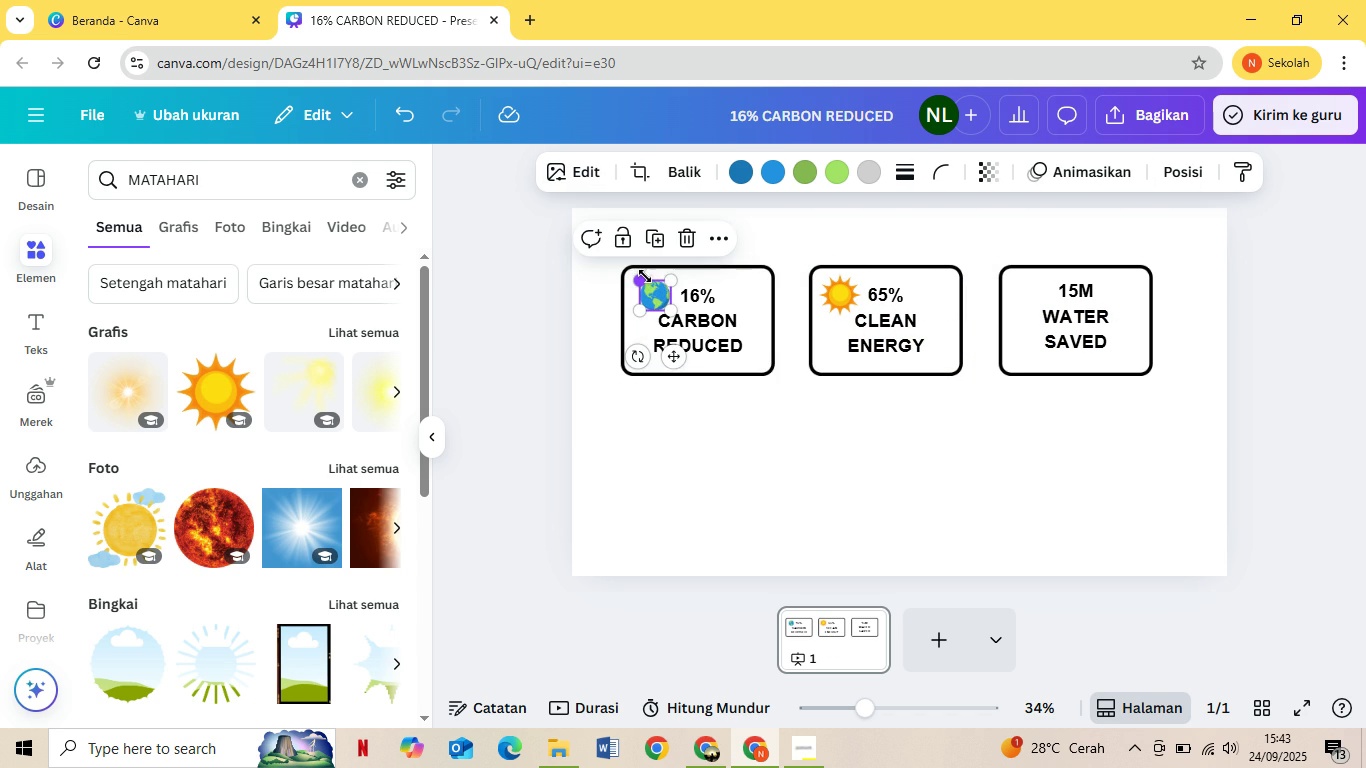 
left_click_drag(start_coordinate=[645, 276], to_coordinate=[637, 270])
 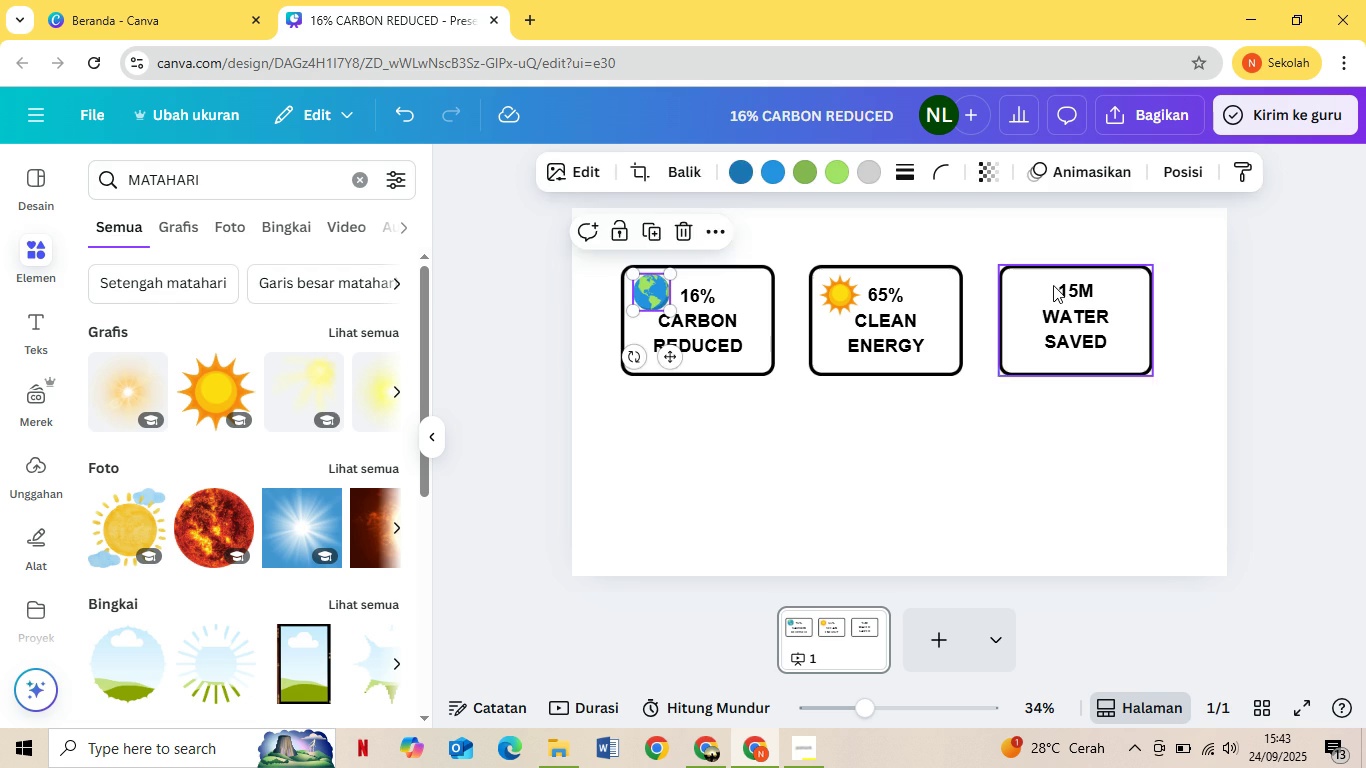 
left_click([1051, 285])
 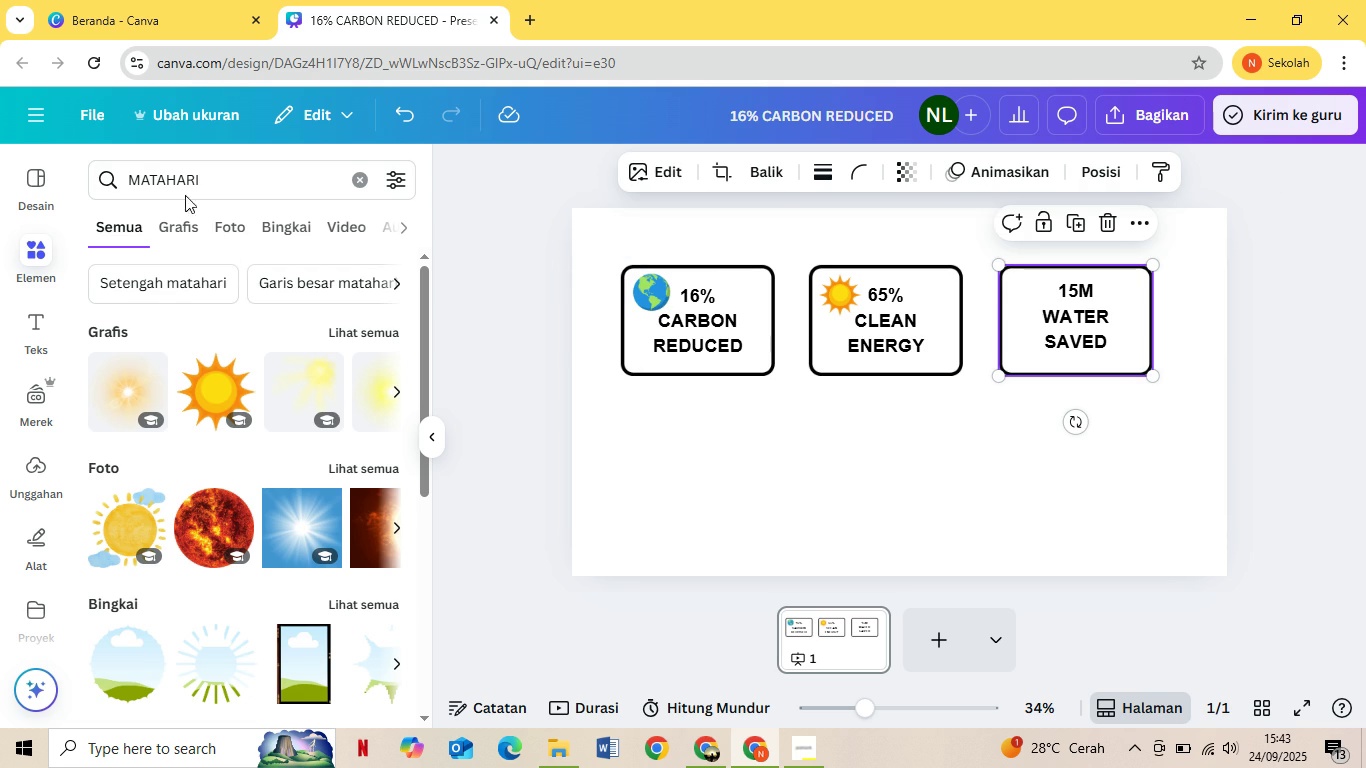 
left_click_drag(start_coordinate=[246, 190], to_coordinate=[53, 187])
 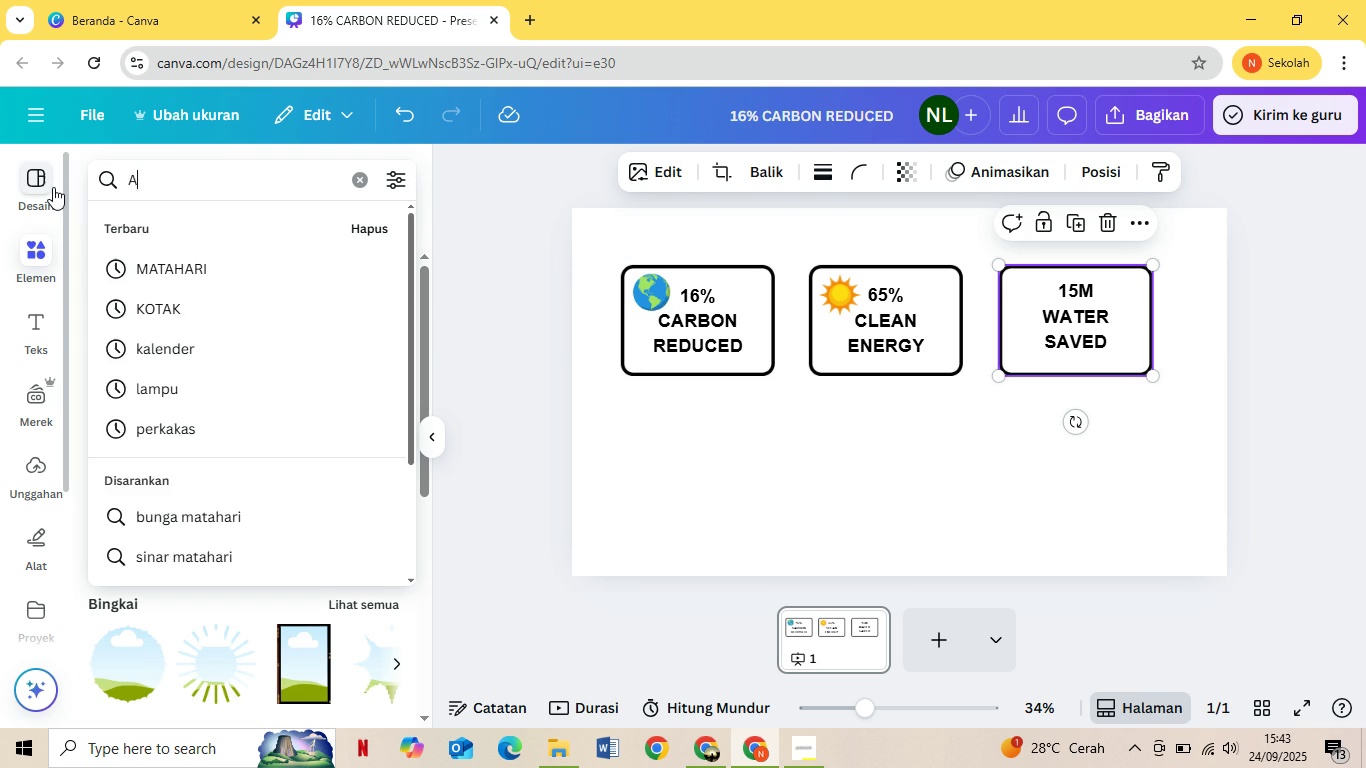 
type(AIR)
 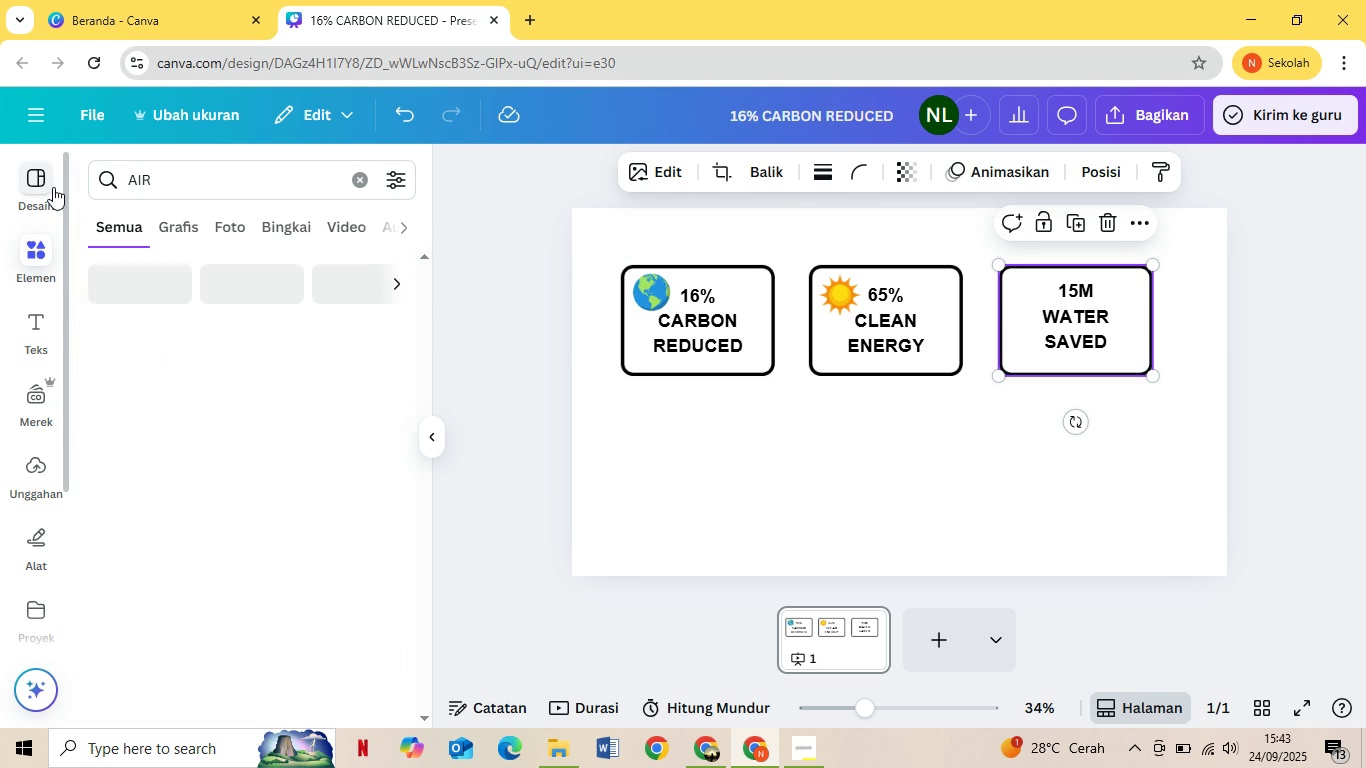 
key(Enter)
 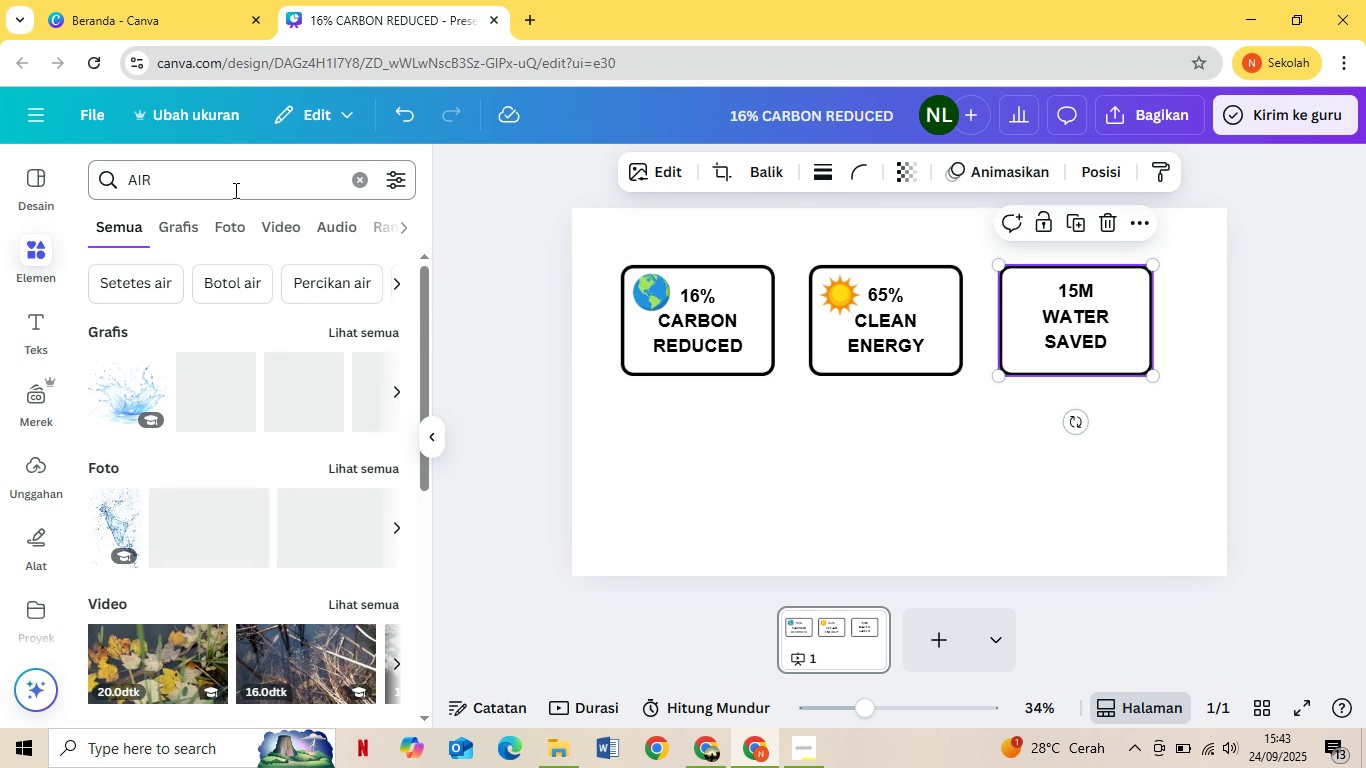 
left_click([233, 186])
 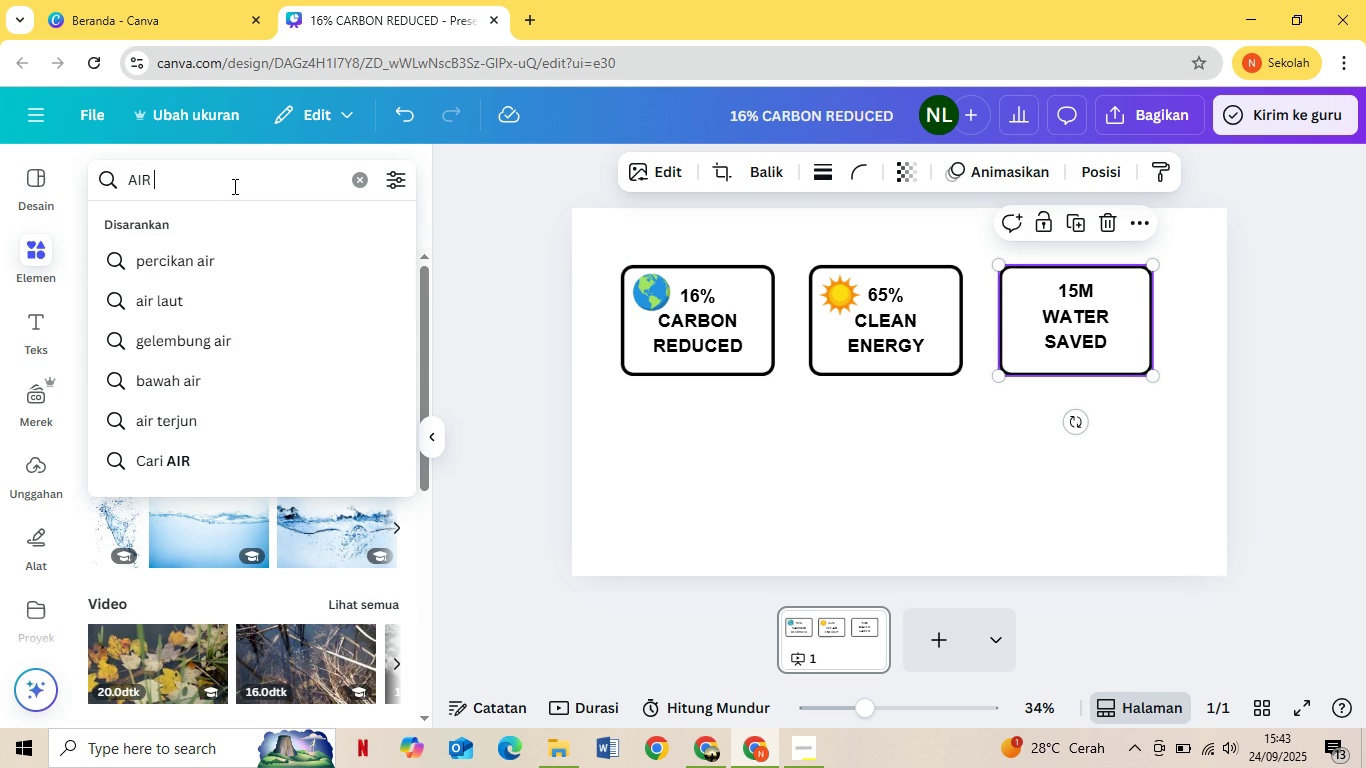 
type( TETS)
key(Backspace)
type(ES)
 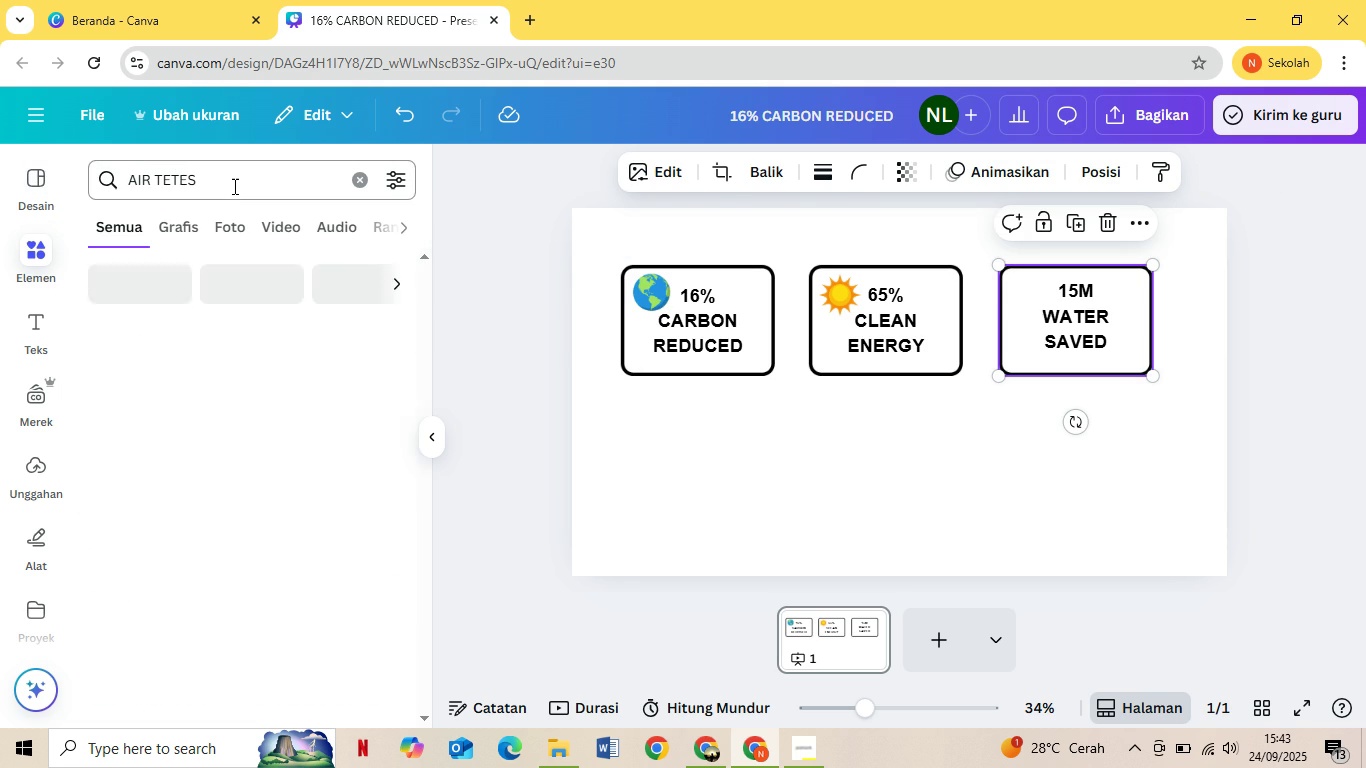 
key(Enter)
 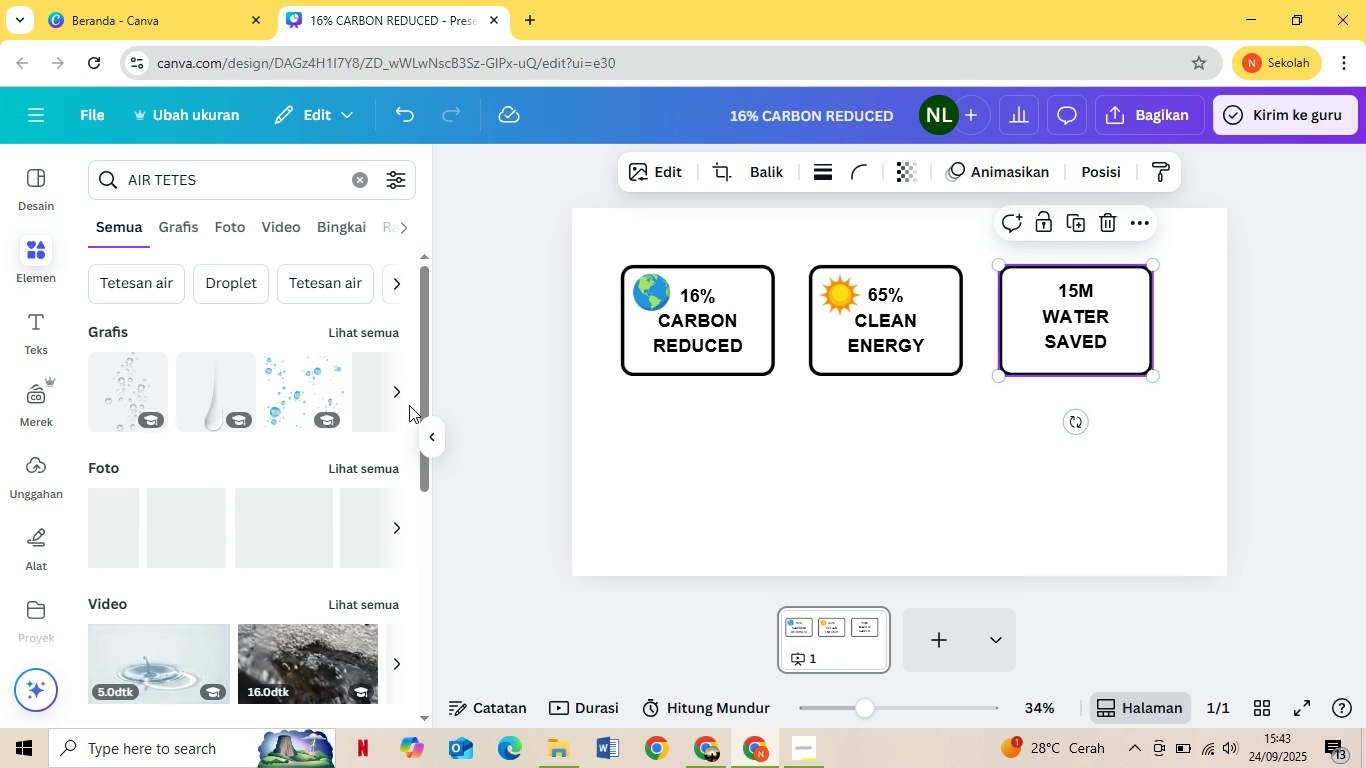 
left_click([400, 390])
 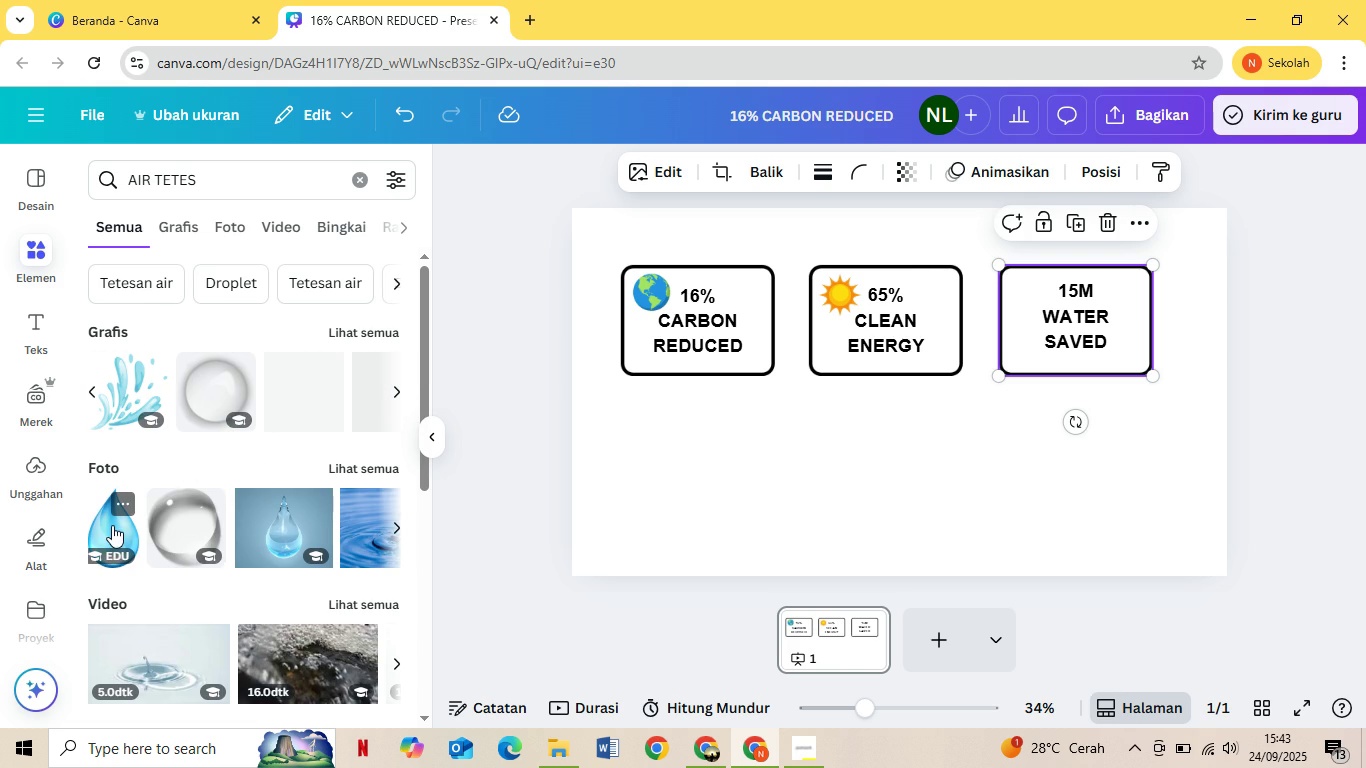 
left_click([108, 522])
 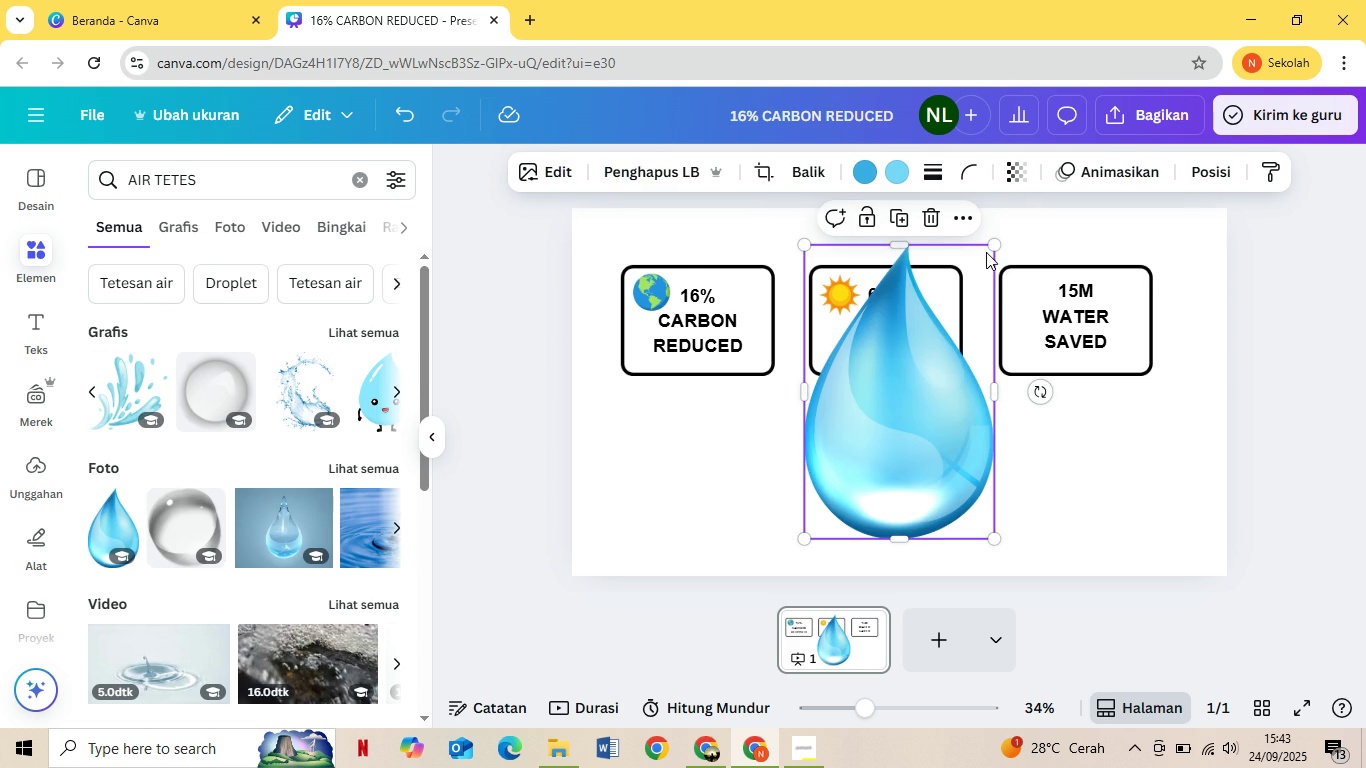 
left_click_drag(start_coordinate=[992, 245], to_coordinate=[855, 520])
 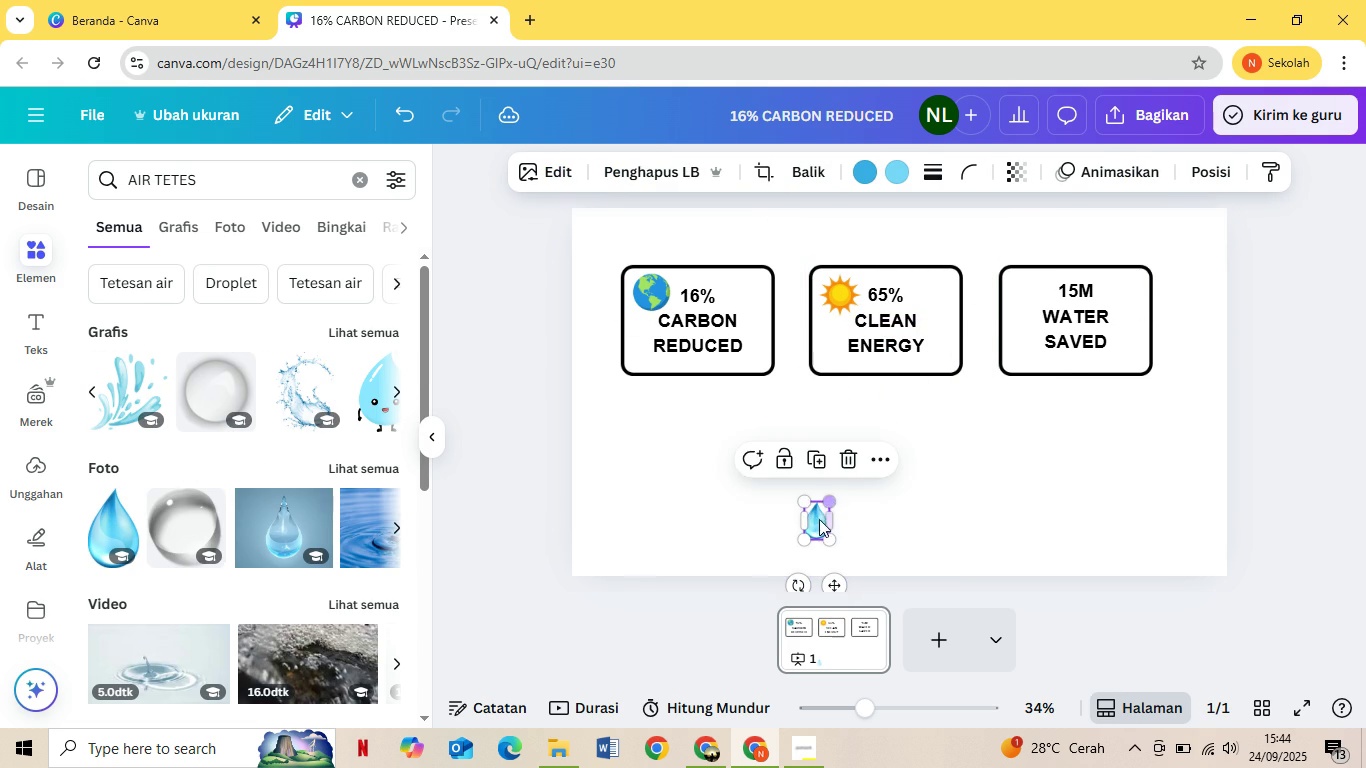 
left_click_drag(start_coordinate=[815, 520], to_coordinate=[1029, 292])
 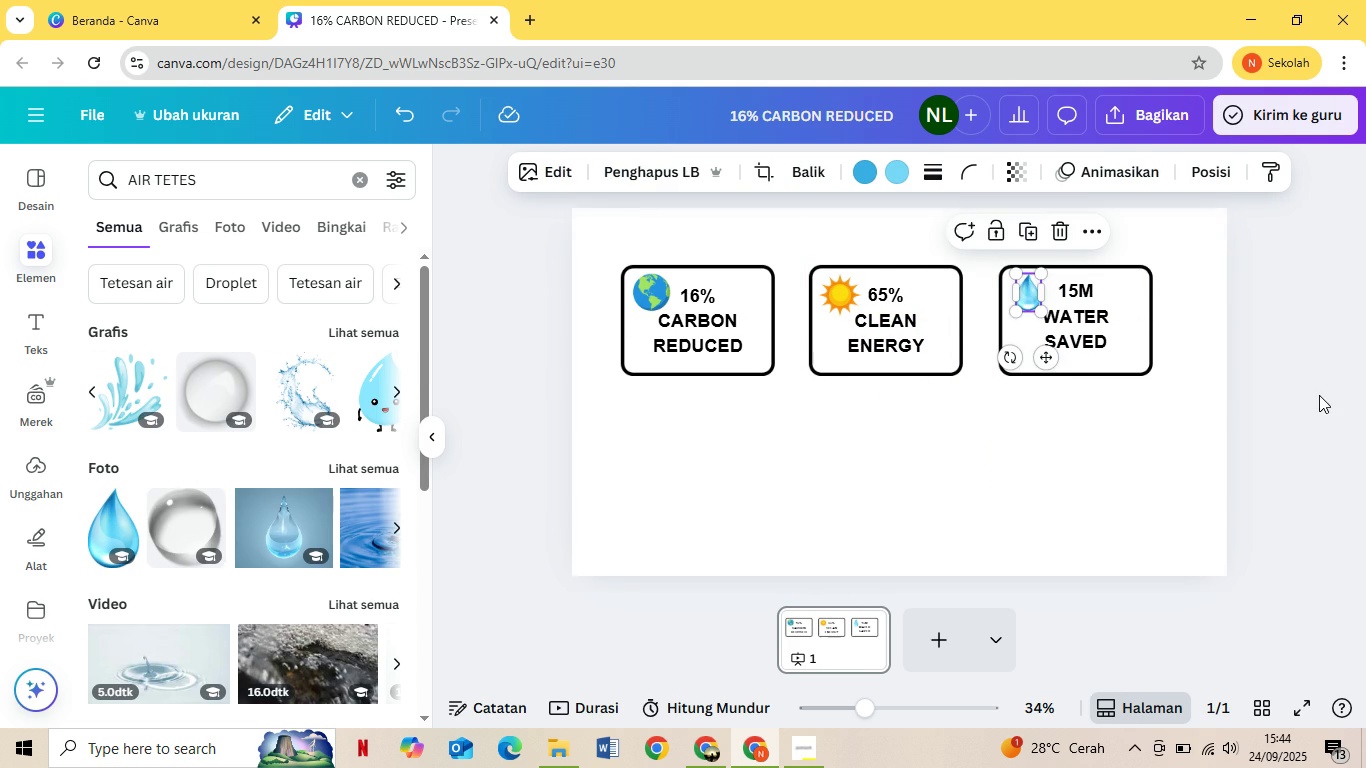 
left_click([1319, 395])
 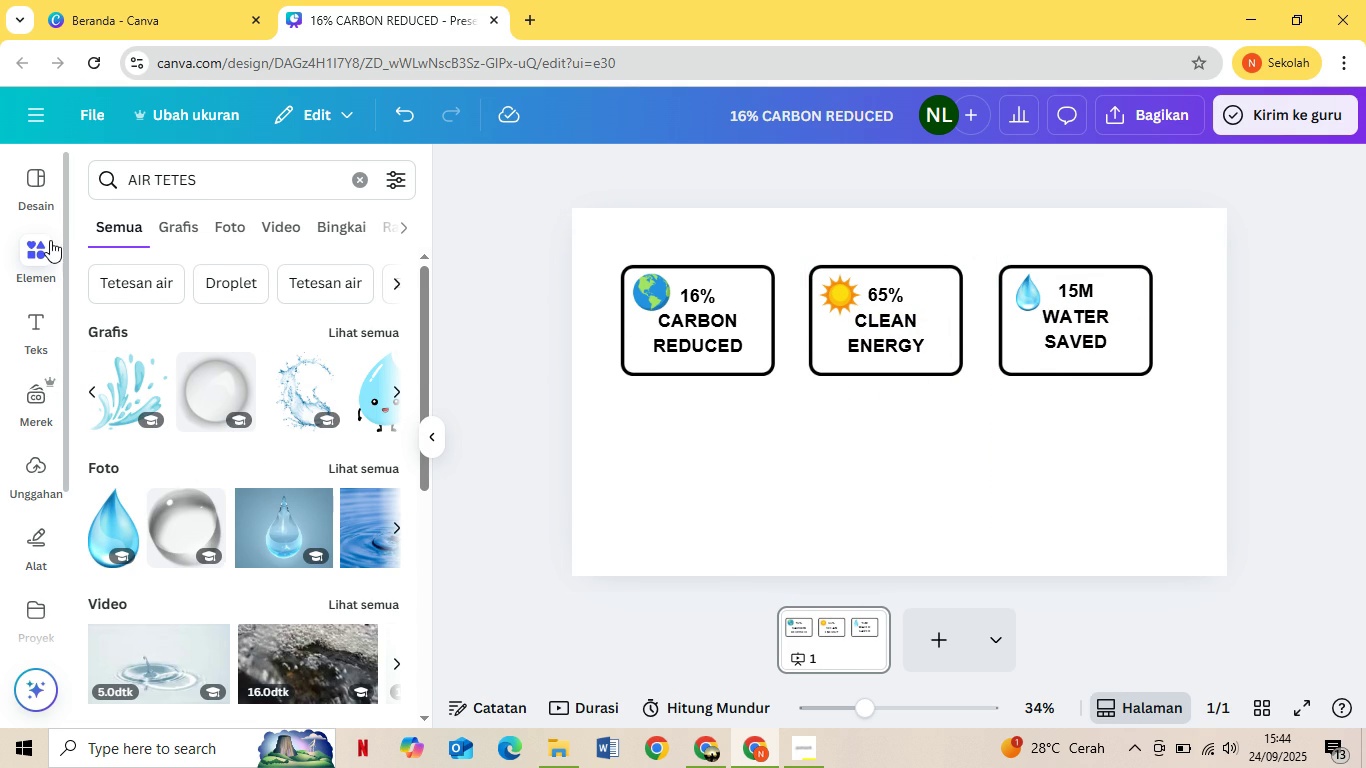 
left_click([36, 267])
 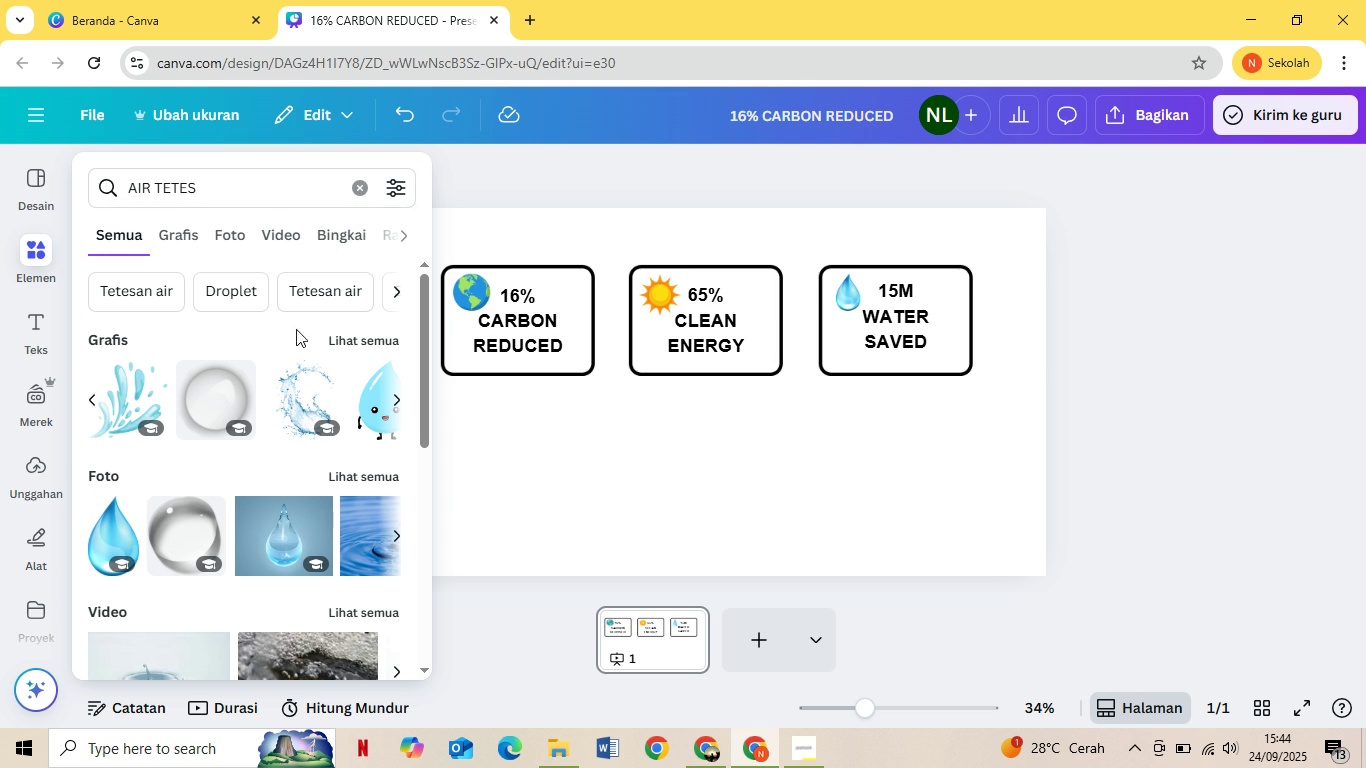 
left_click([478, 429])
 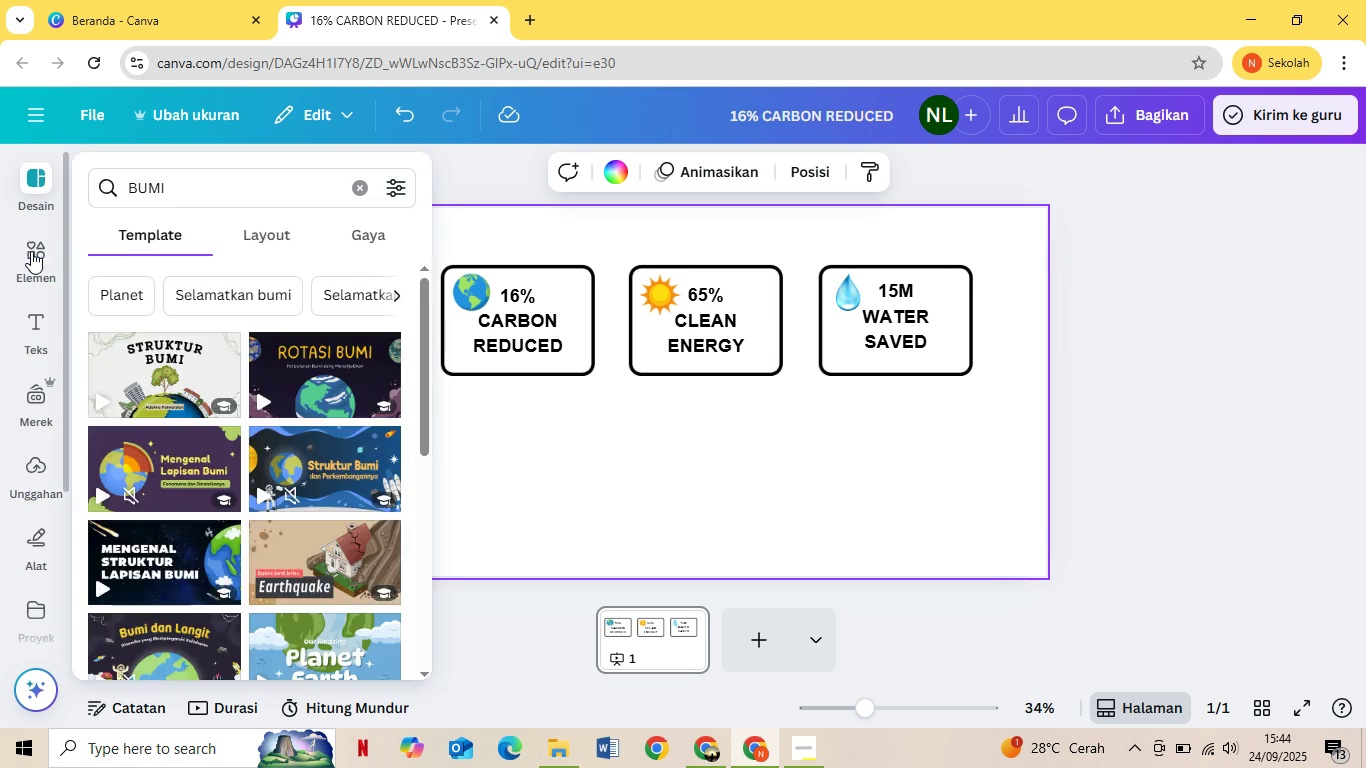 
left_click([31, 252])
 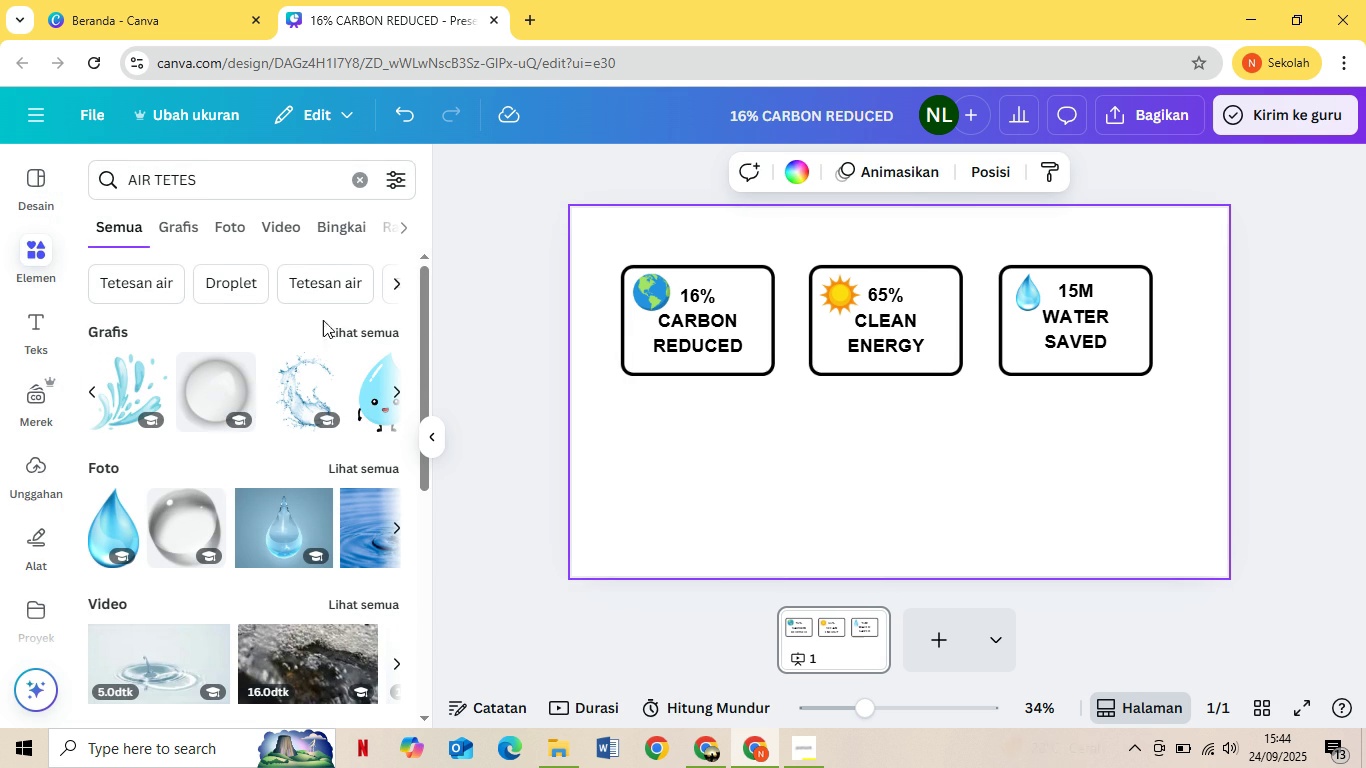 
left_click([488, 487])
 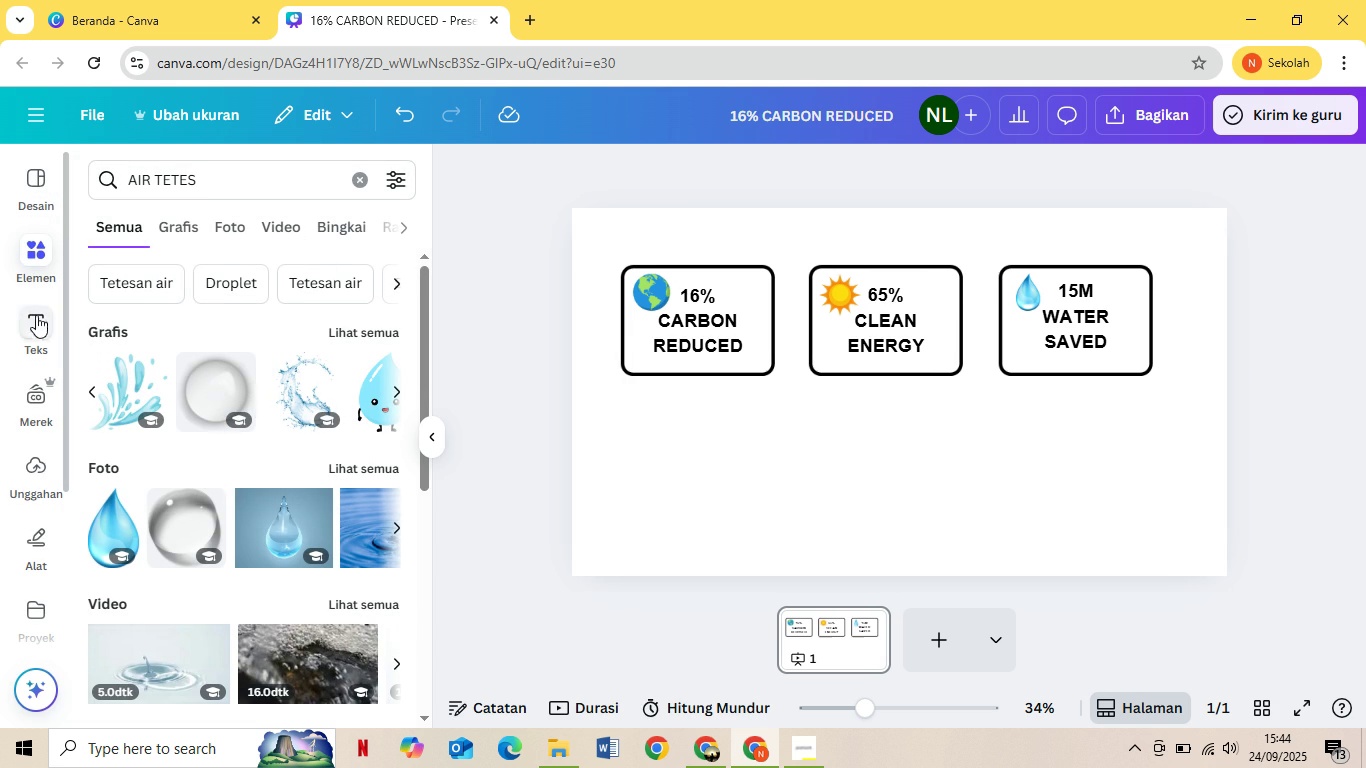 
left_click([26, 314])
 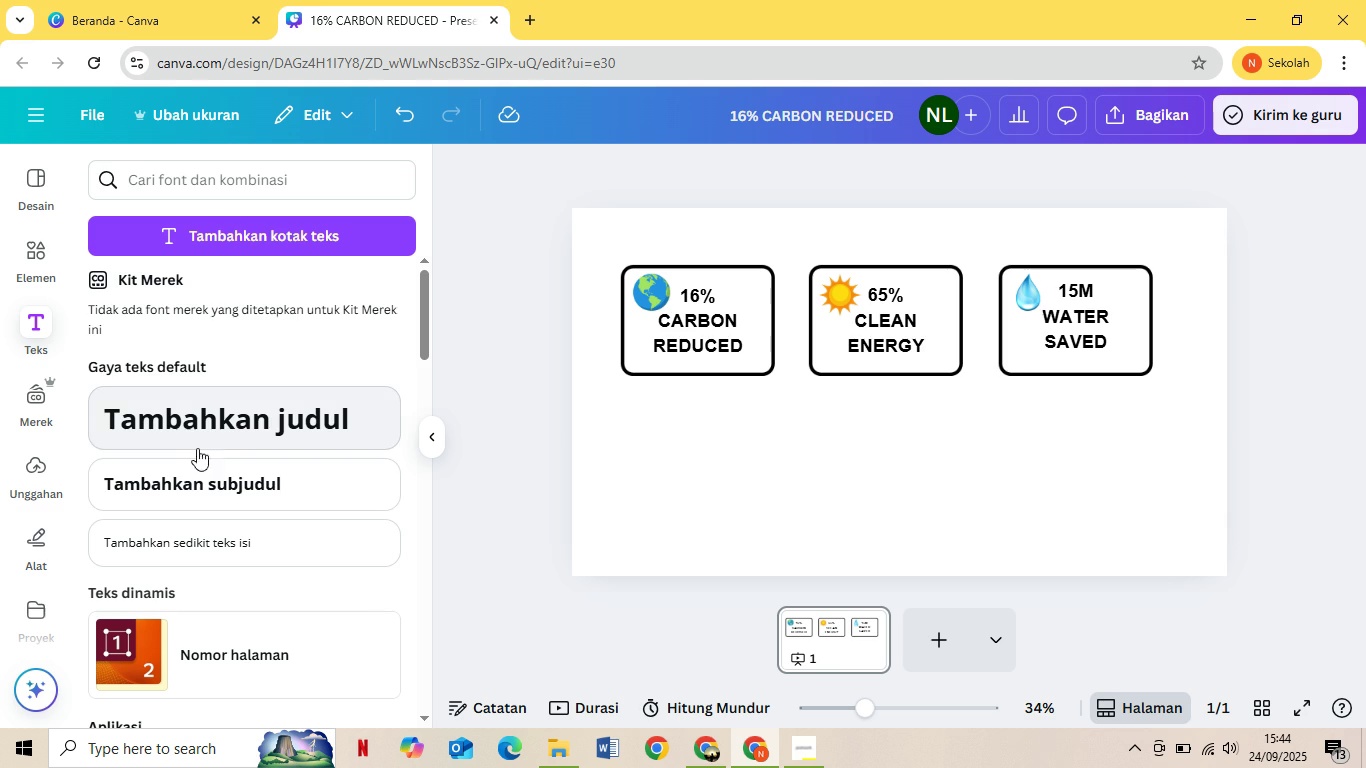 
left_click([200, 472])
 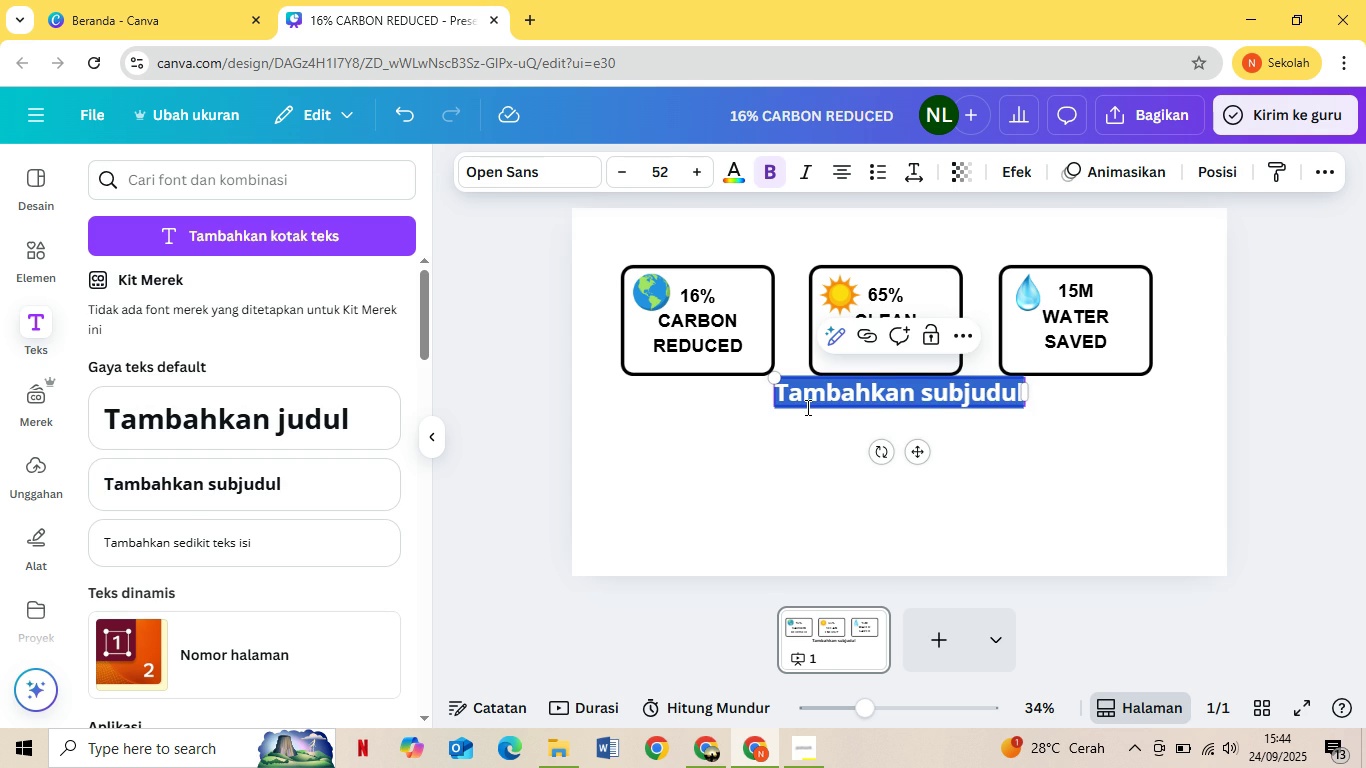 
type(2020)
key(Backspace)
key(Backspace)
key(Backspace)
key(Backspace)
type(PROGE)
key(Backspace)
type(RESS TREND )
key(Backspace)
type(: 2020-2023)
 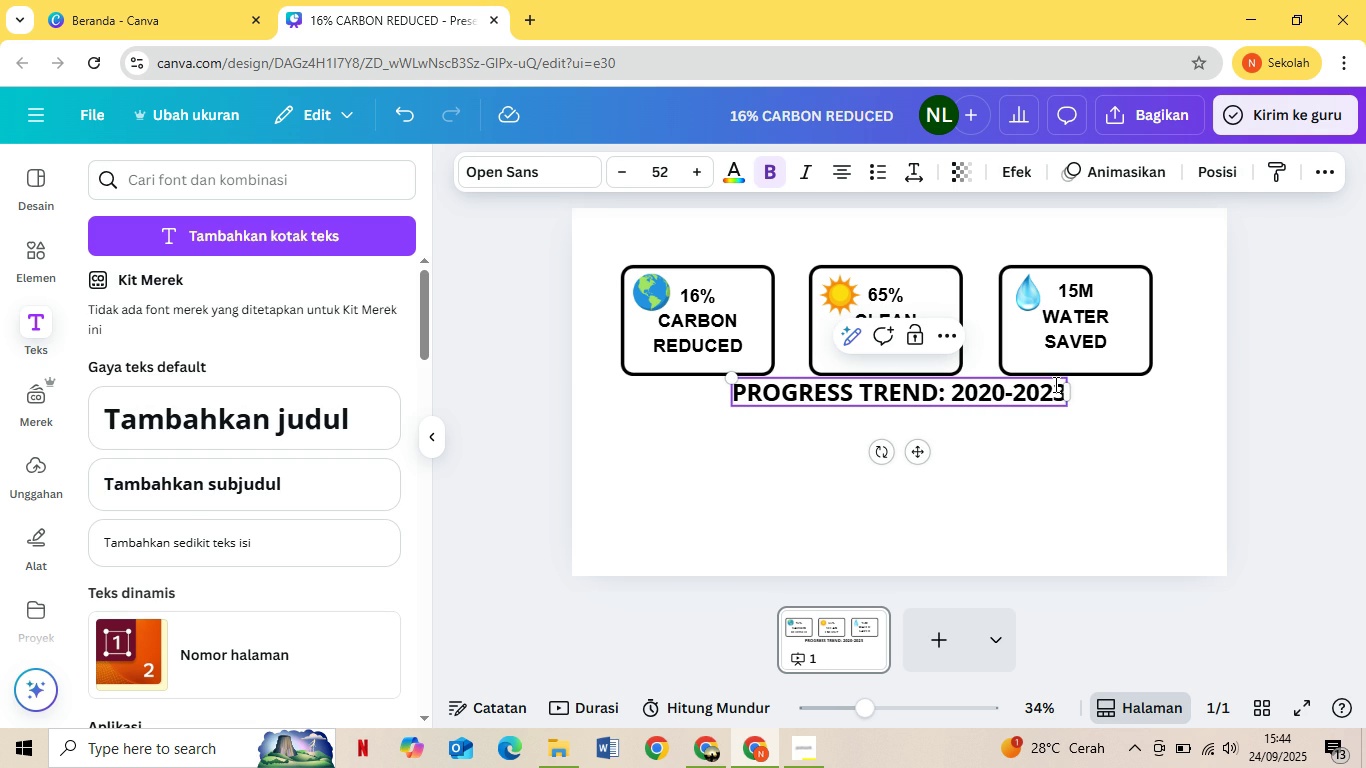 
key(Enter)
 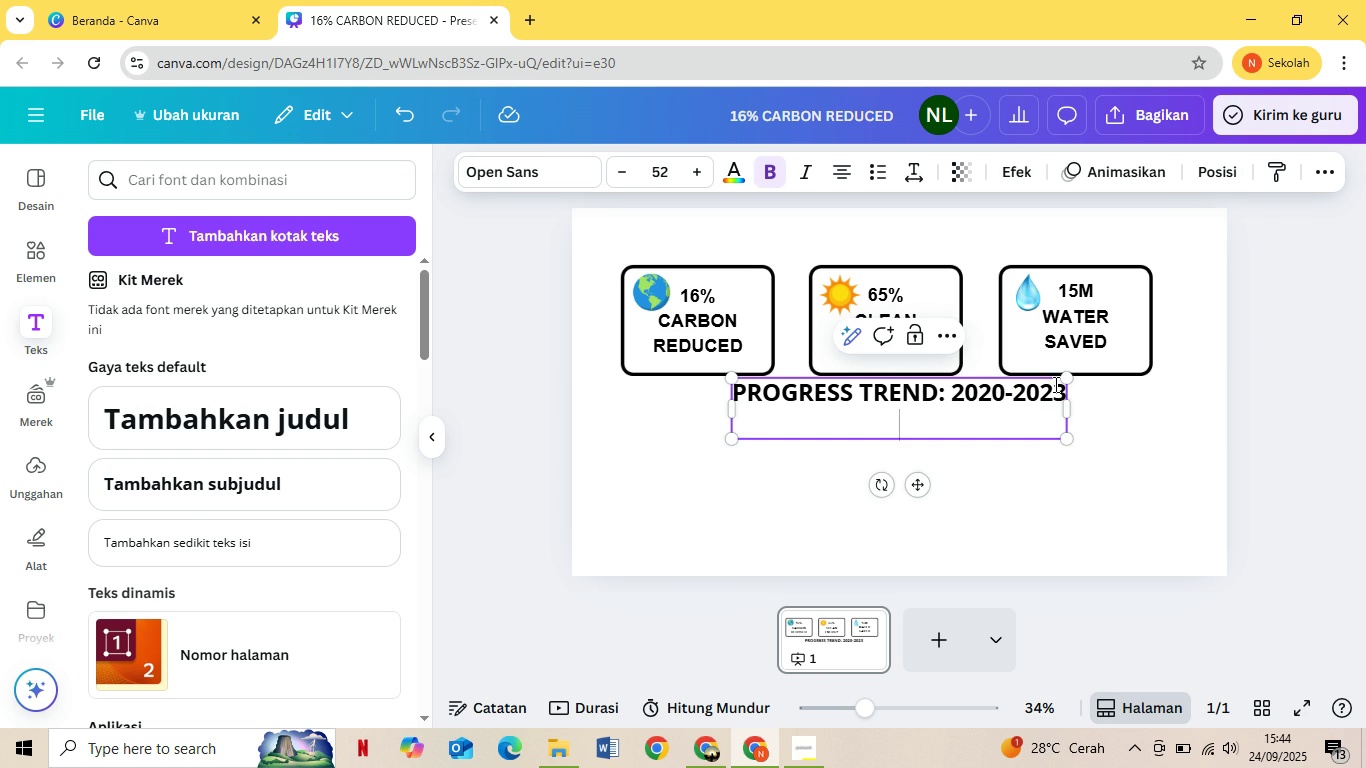 
key(Enter)
 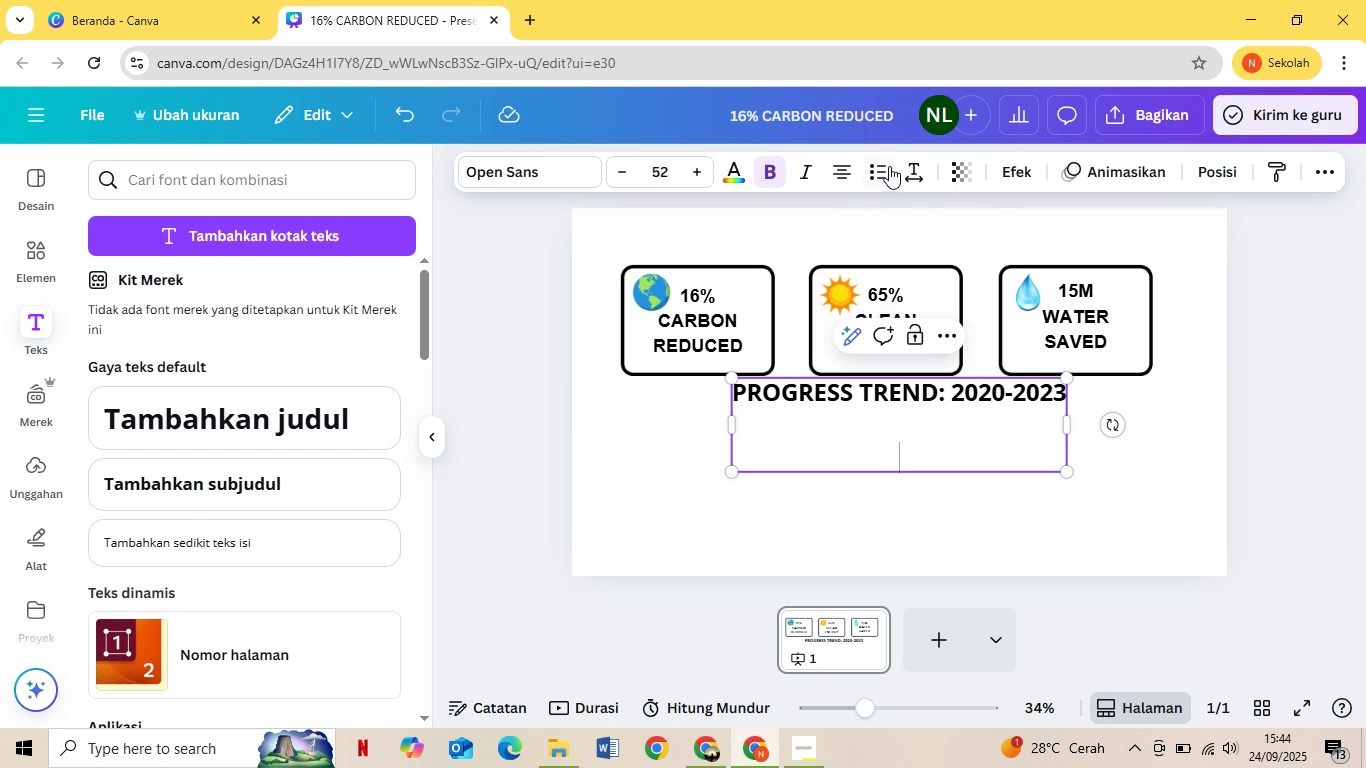 
left_click([889, 165])
 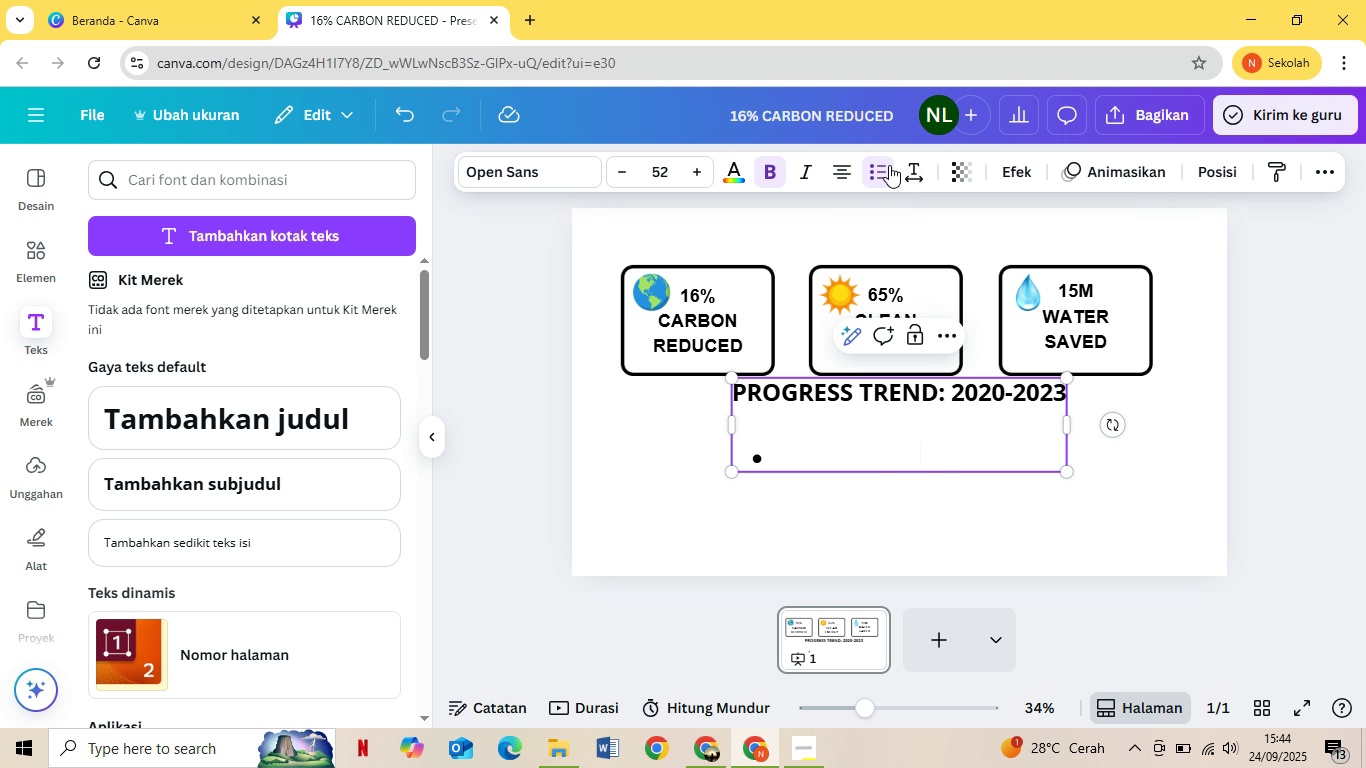 
type(2020: 60k tons)
 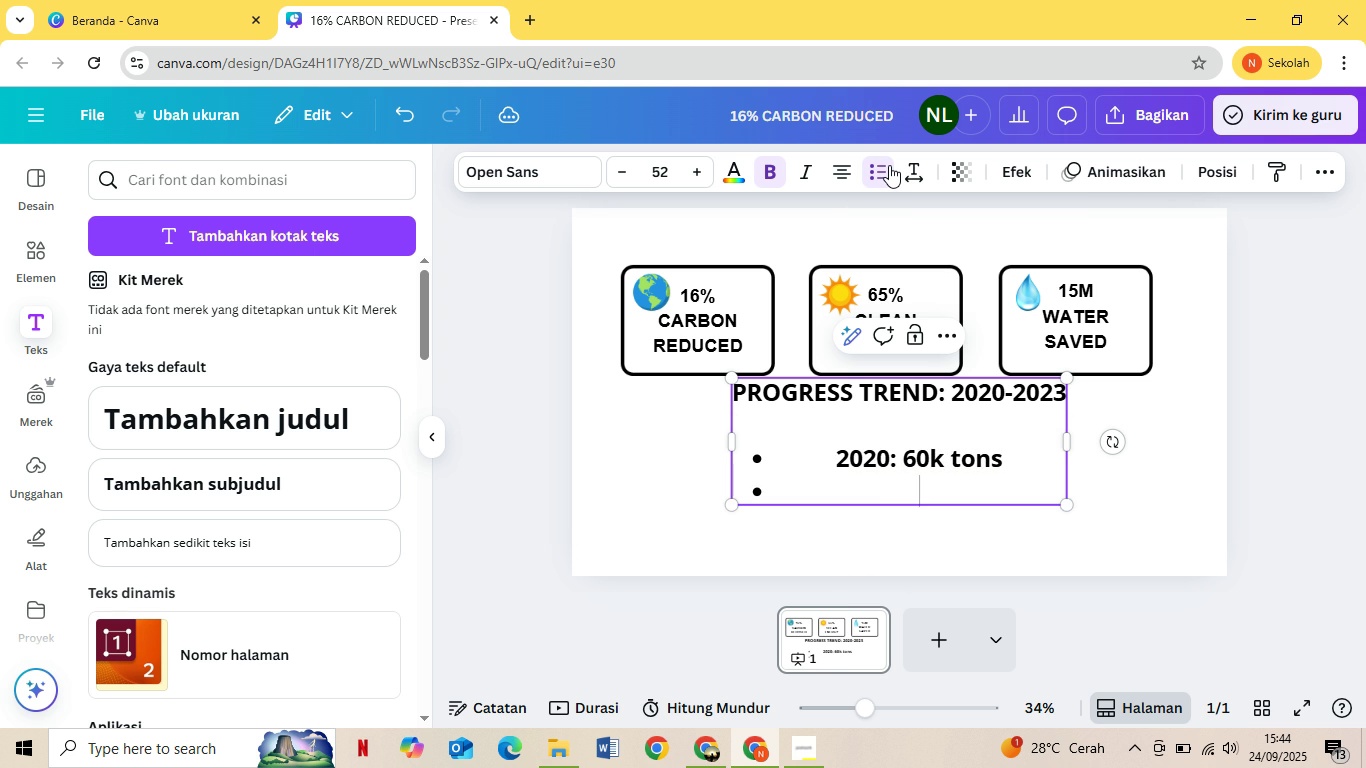 
 